 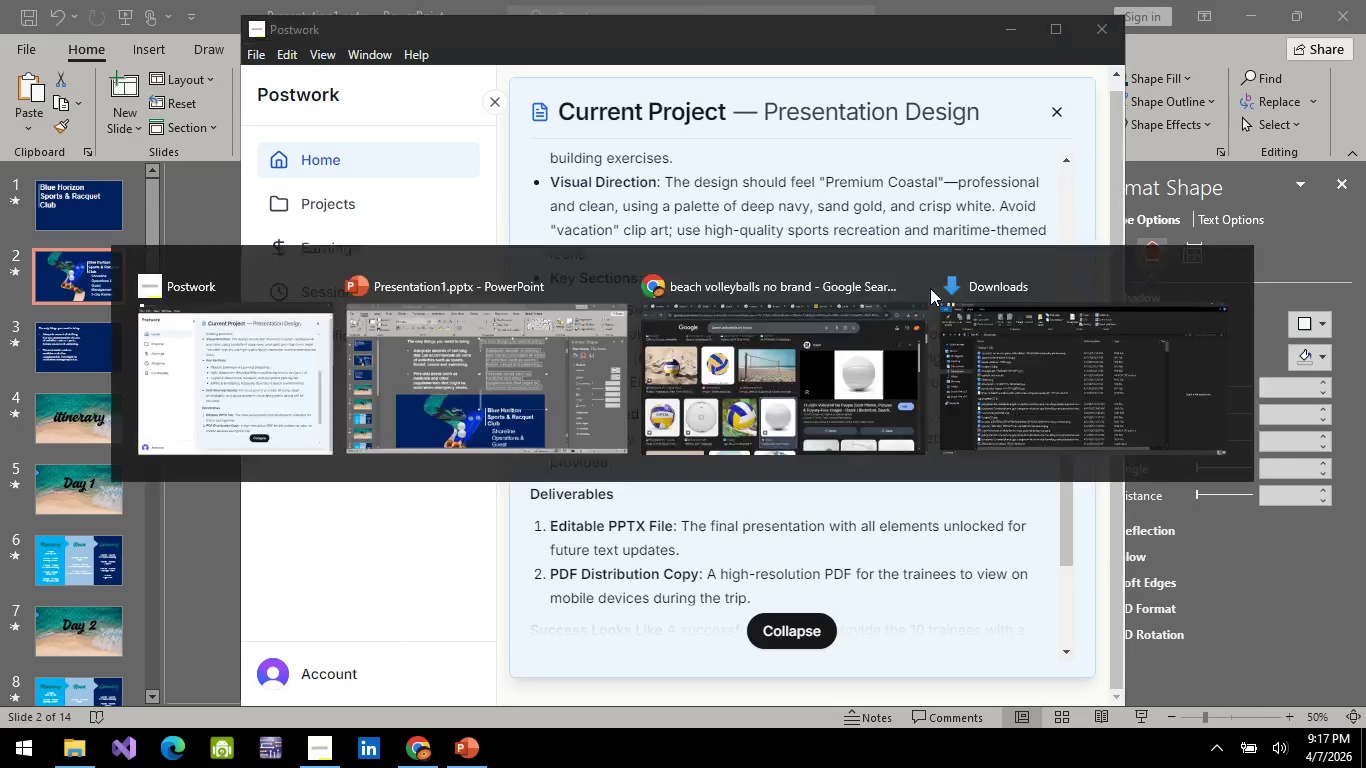 
key(Tab)
type(fOR)
key(Backspace)
key(Backspace)
key(Backspace)
type(For S)
key(Backspace)
key(Backspace)
key(Backspace)
key(Backspace)
key(Backspace)
type(Safetly pr)
key(Backspace)
key(Backspace)
key(Backspace)
key(Backspace)
key(Backspace)
key(Backspace)
key(Backspace)
type(ety Protocols to floo)
key(Backspace)
key(Backspace)
type(o)
key(Backspace)
key(Backspace)
type(owlli)
key(Backspace)
key(Backspace)
key(Backspace)
key(Backspace)
type(llow while on the )
 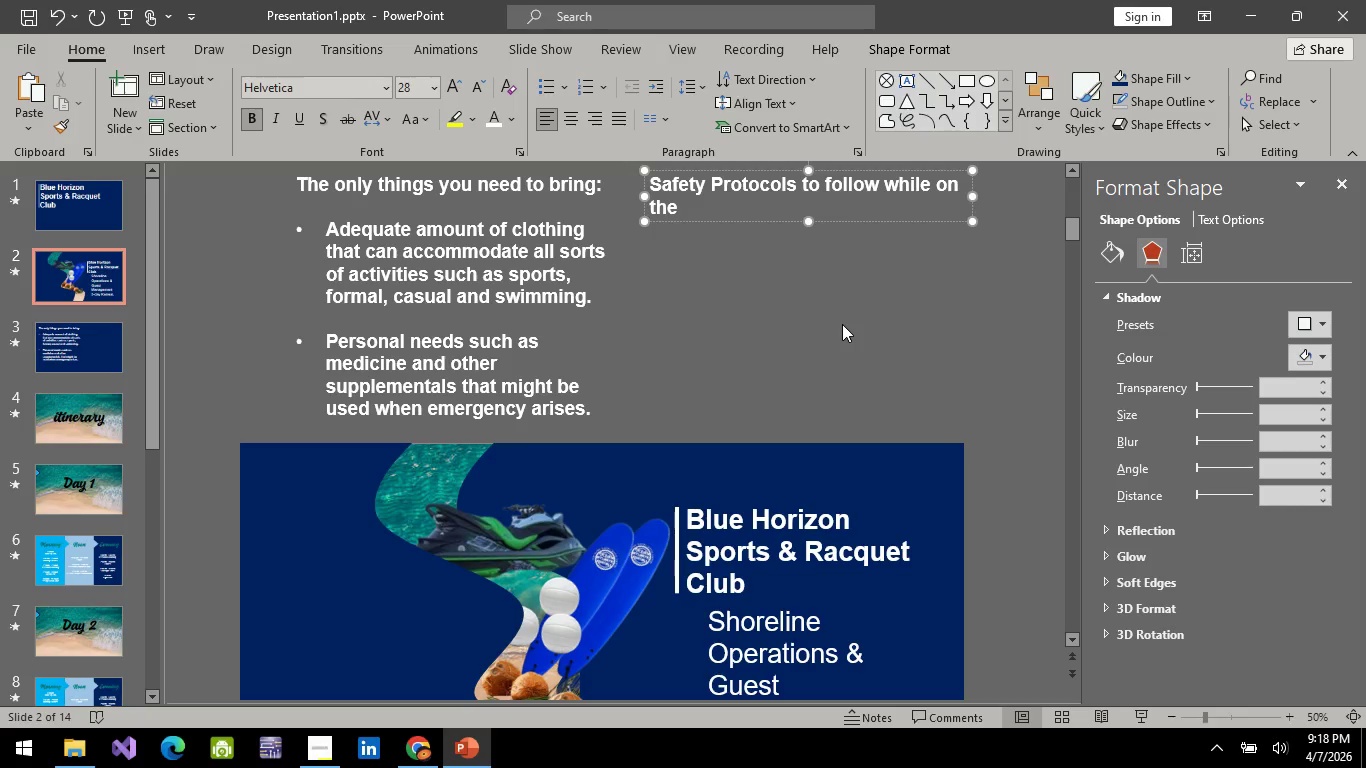 
wait(7.8)
 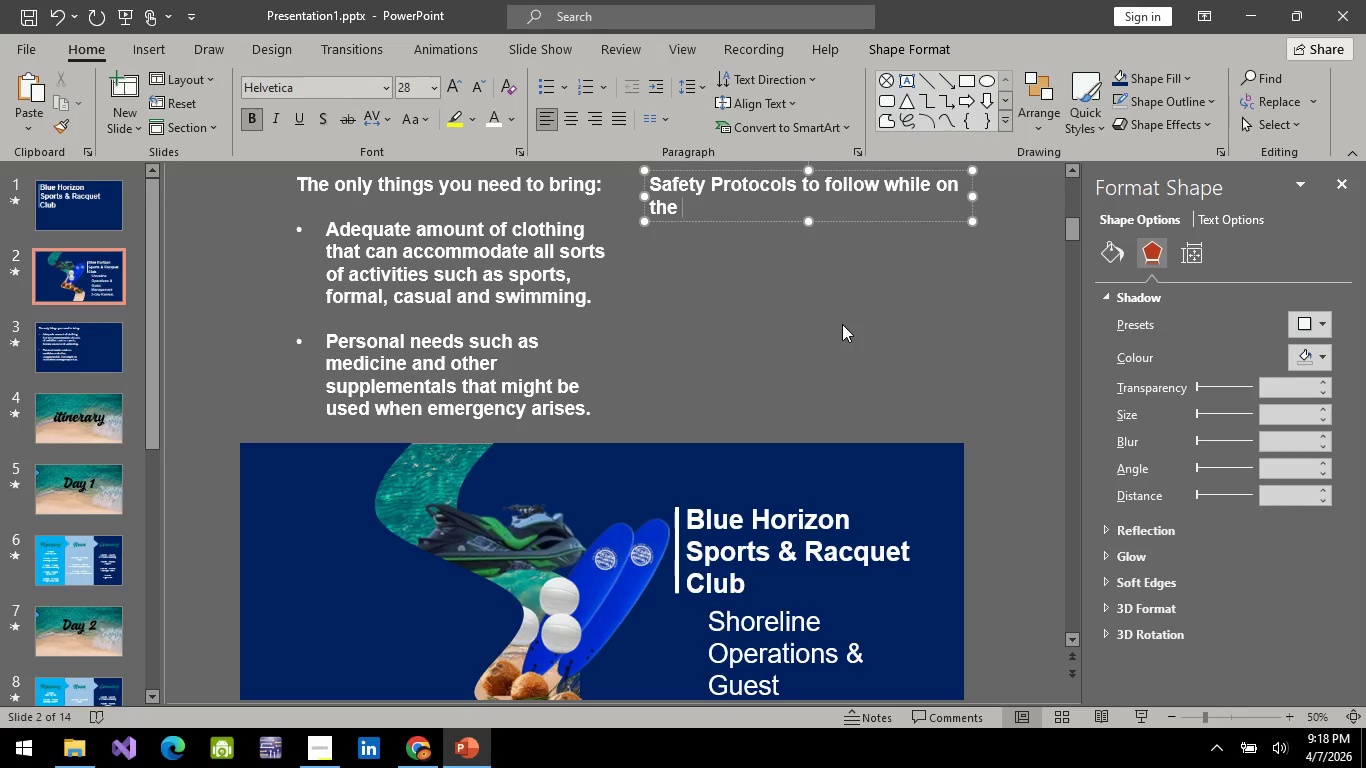 
type(venue,)
key(Backspace)
type(.)
 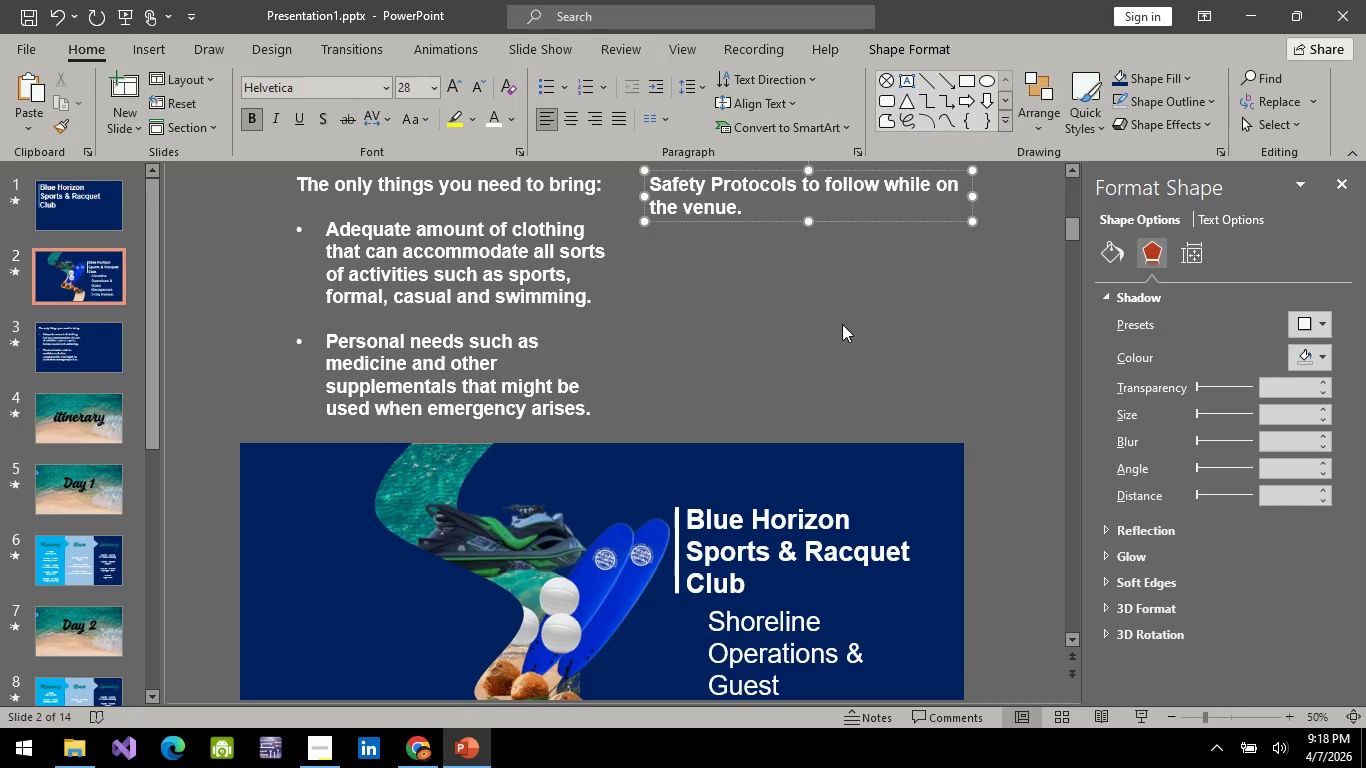 
key(Enter)
 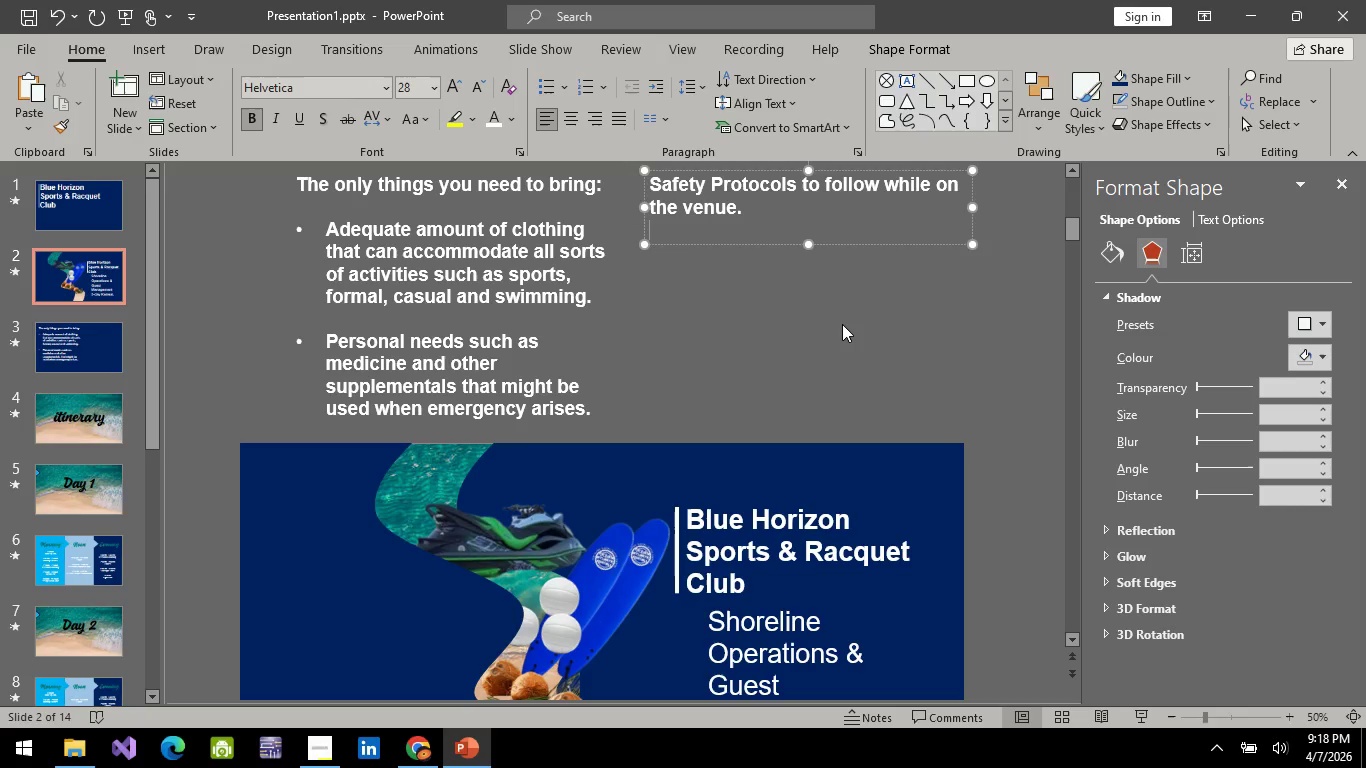 
key(Enter)
 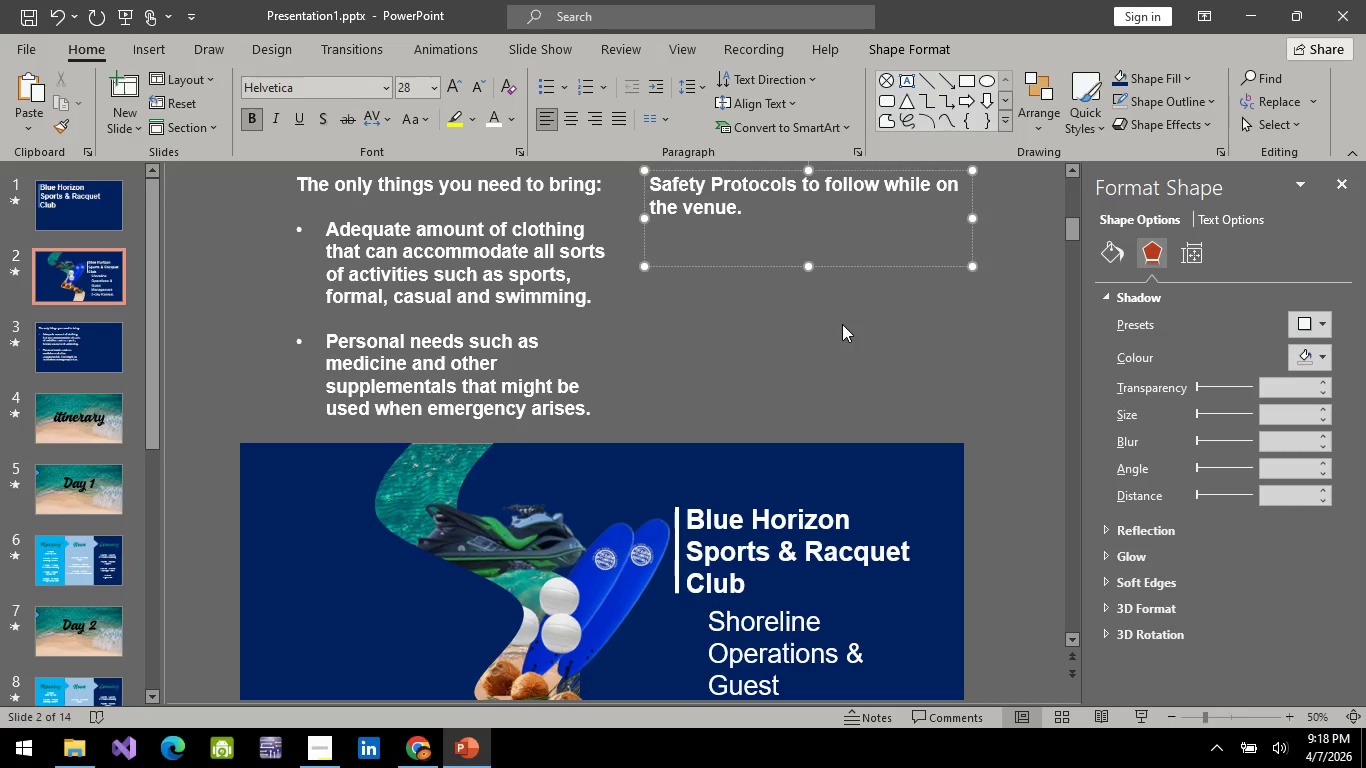 
type(Do not wander of )
 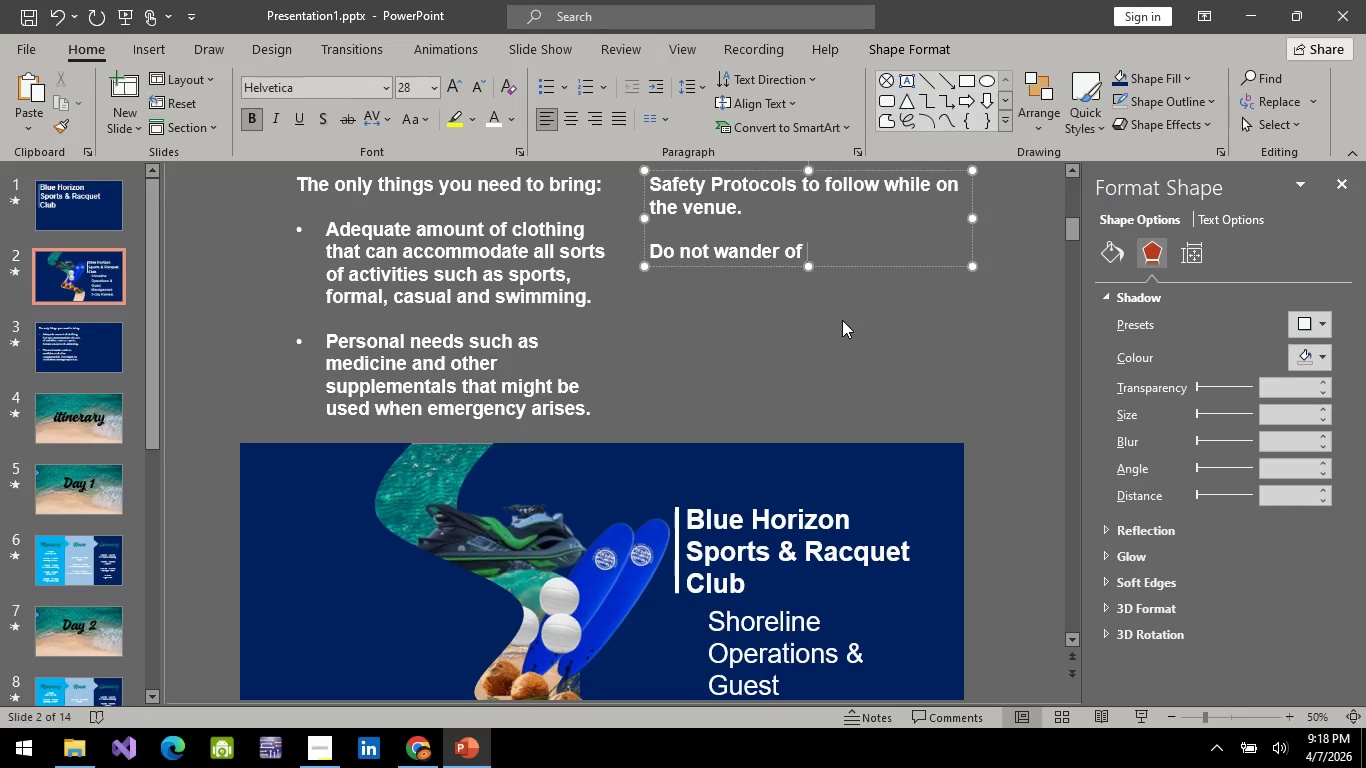 
wait(13.64)
 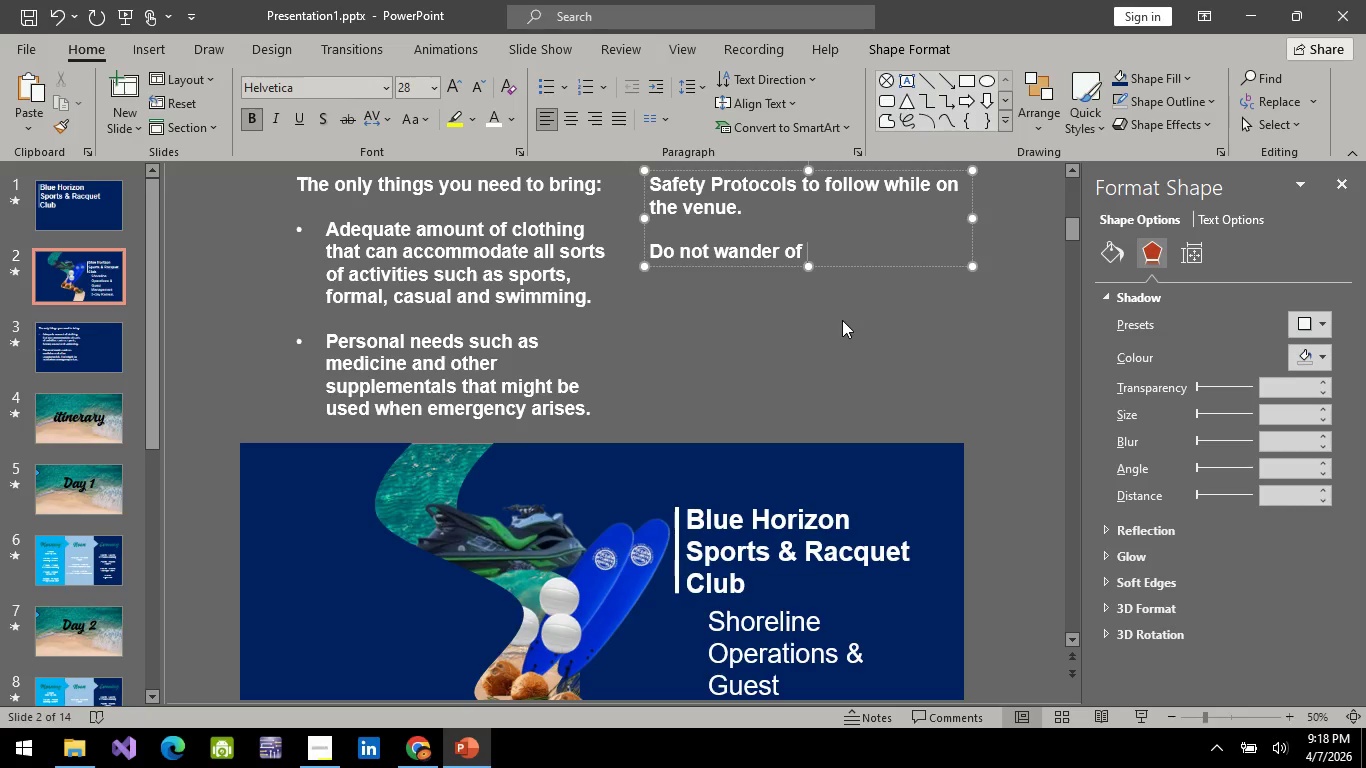 
key(Backspace)
type(f alone )
 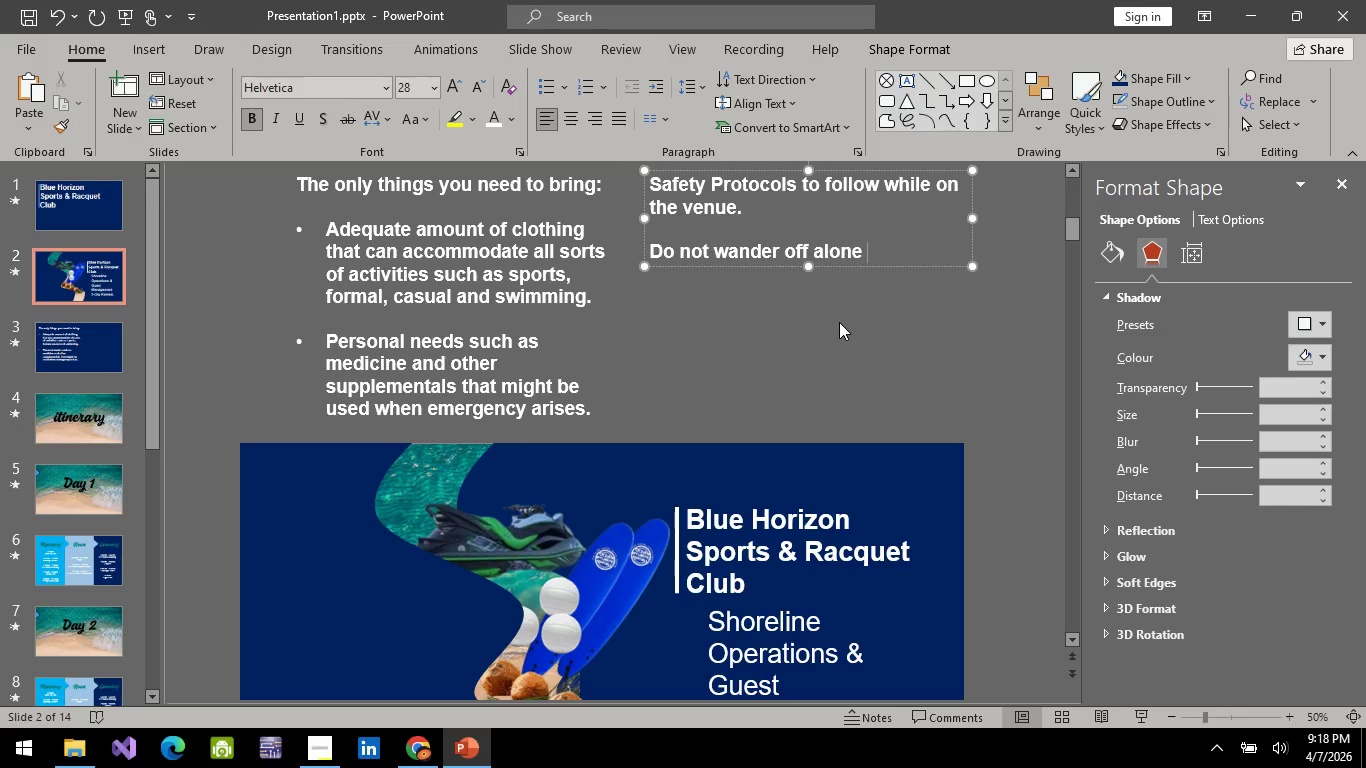 
type(in the premise)
 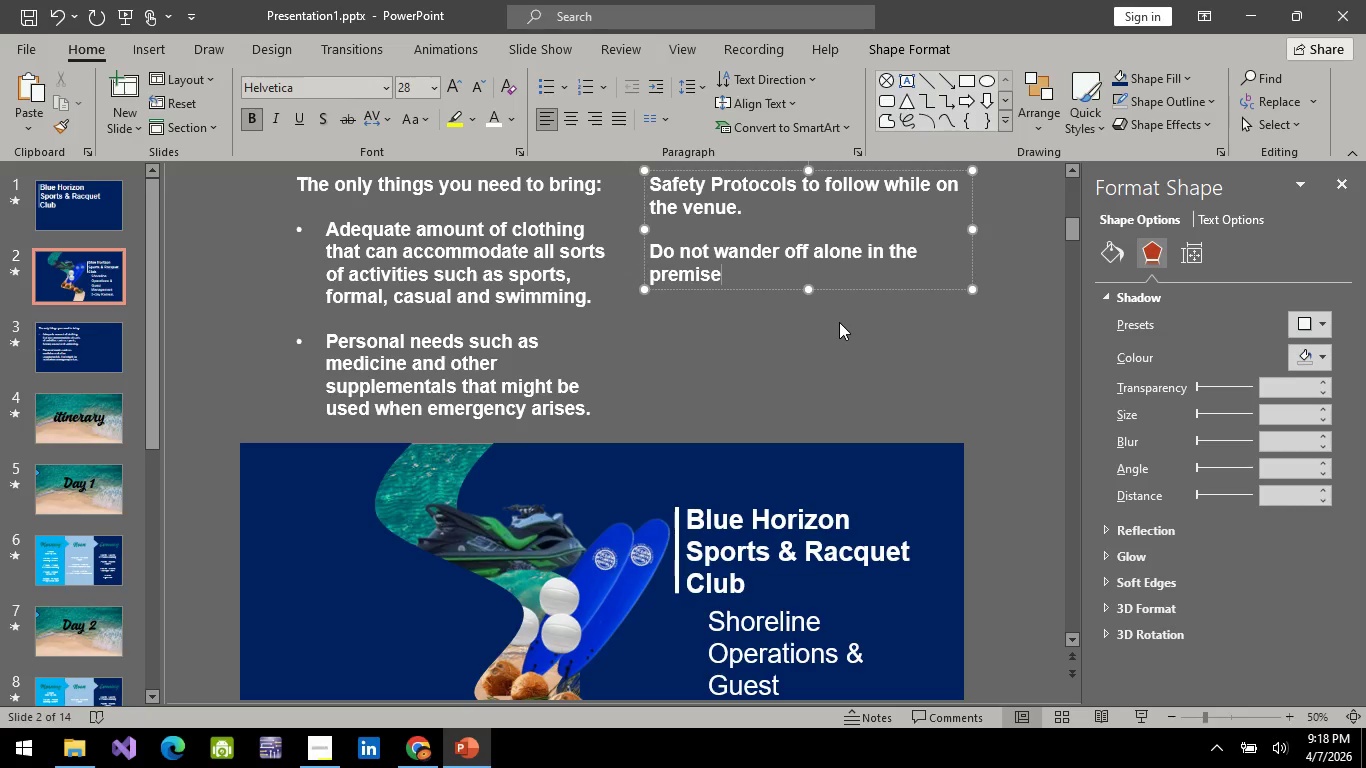 
key(Enter)
 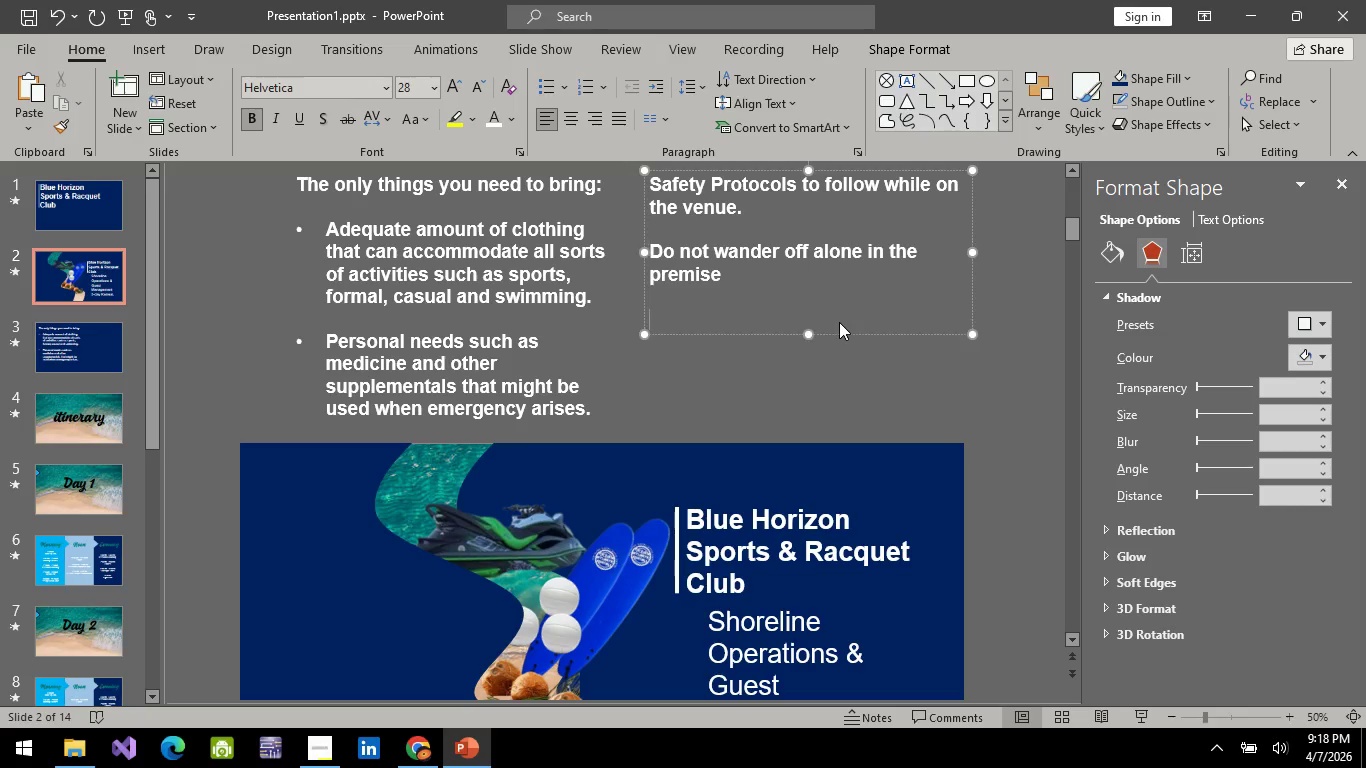 
key(Enter)
 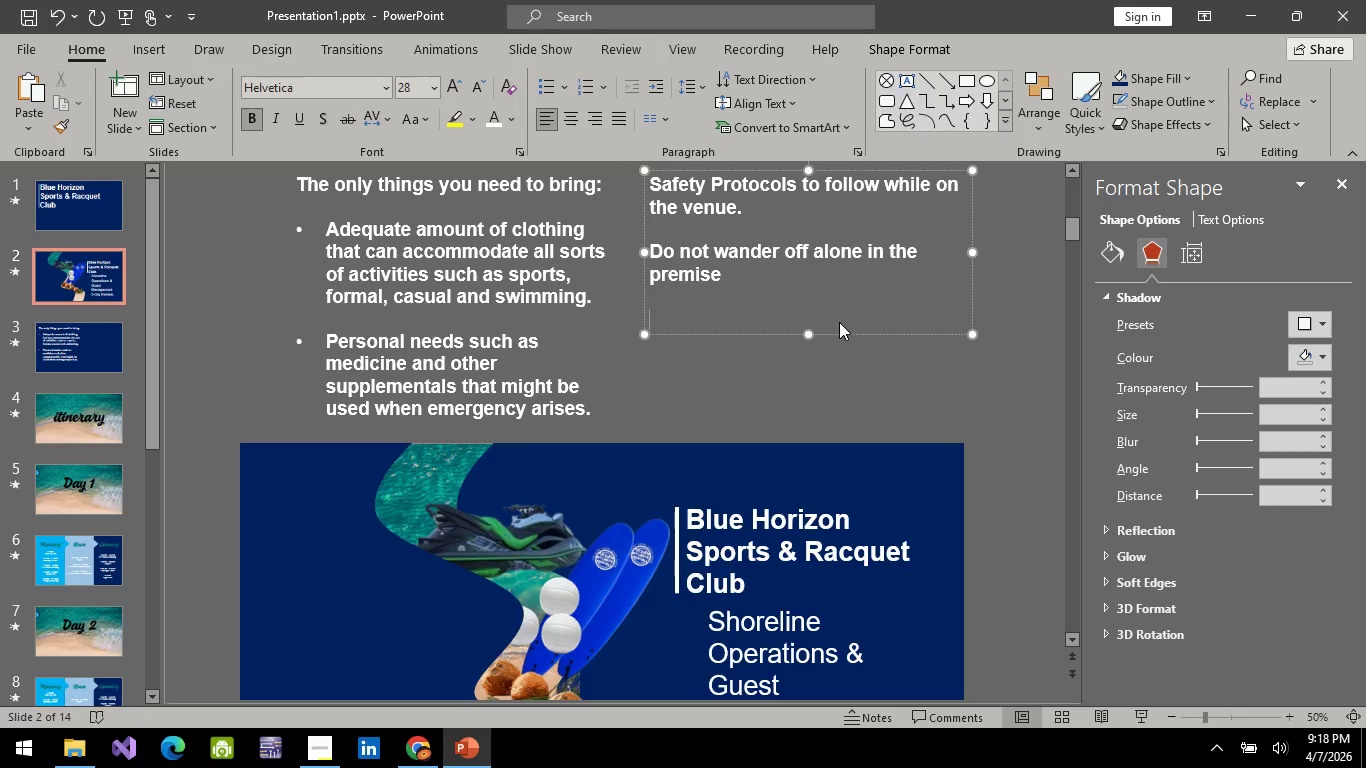 
type(All w)
key(Backspace)
key(Backspace)
key(Backspace)
type(ways have )
 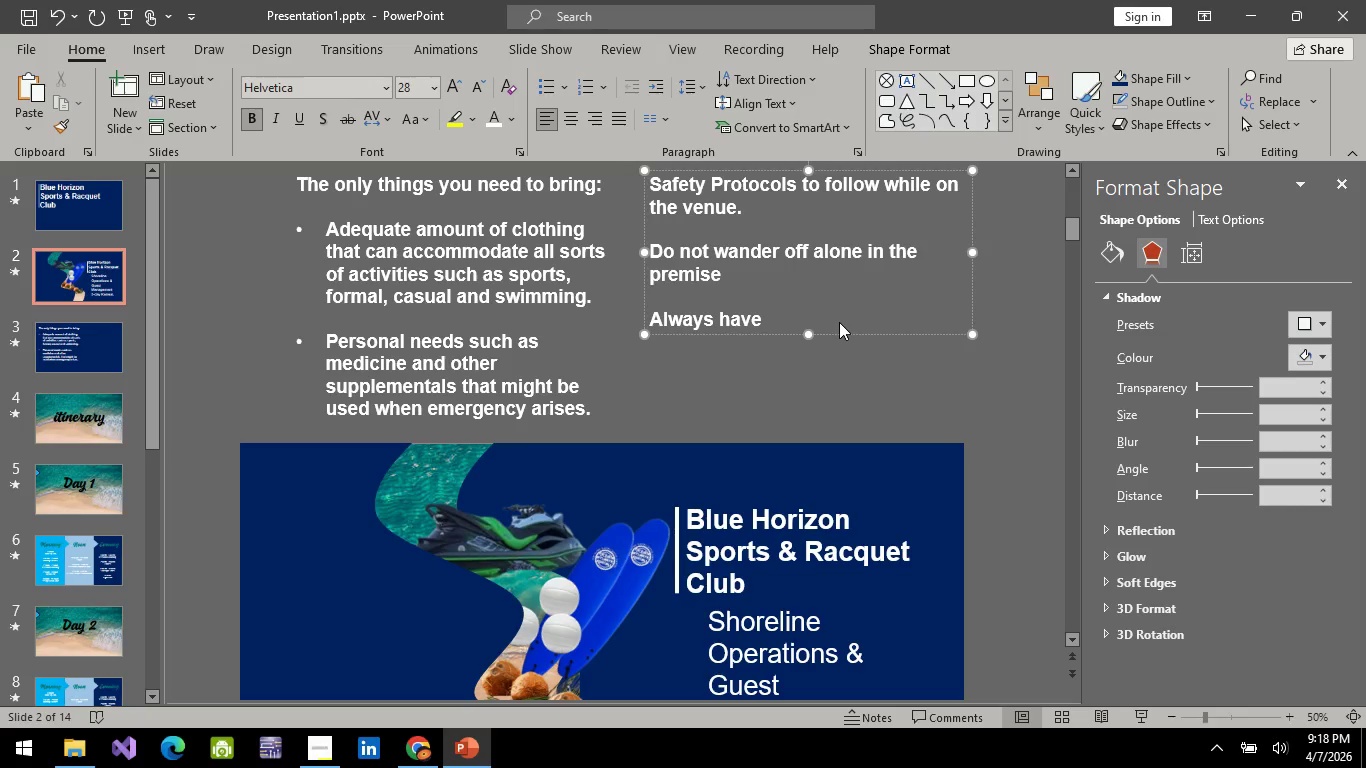 
hold_key(key=Backspace, duration=0.45)
 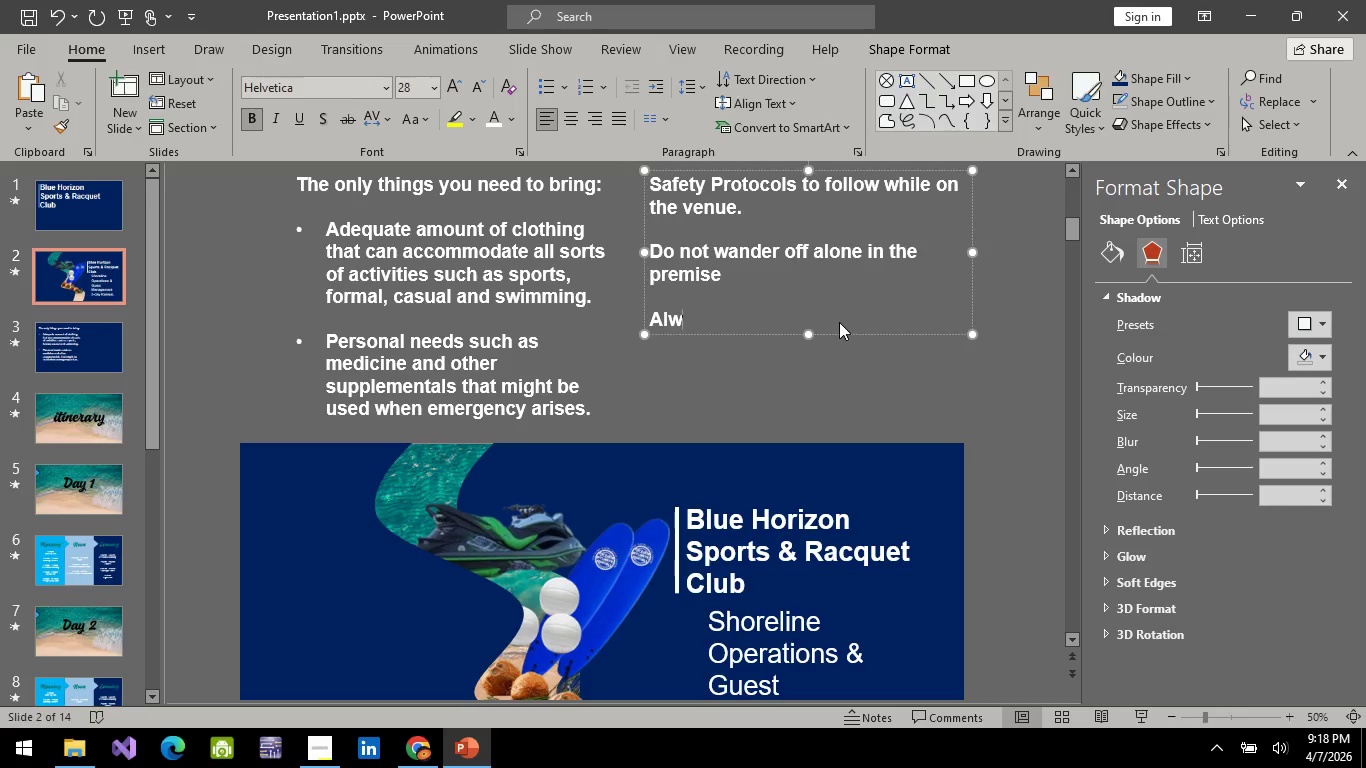 
key(Backspace)
key(Backspace)
key(Backspace)
key(Backspace)
type(a)
key(Backspace)
type(Alwat)
key(Backspace)
type(ys remember safetl)
key(Backspace)
type(y is always of utmost priority in every av)
key(Backspace)
type(ctivity. )
 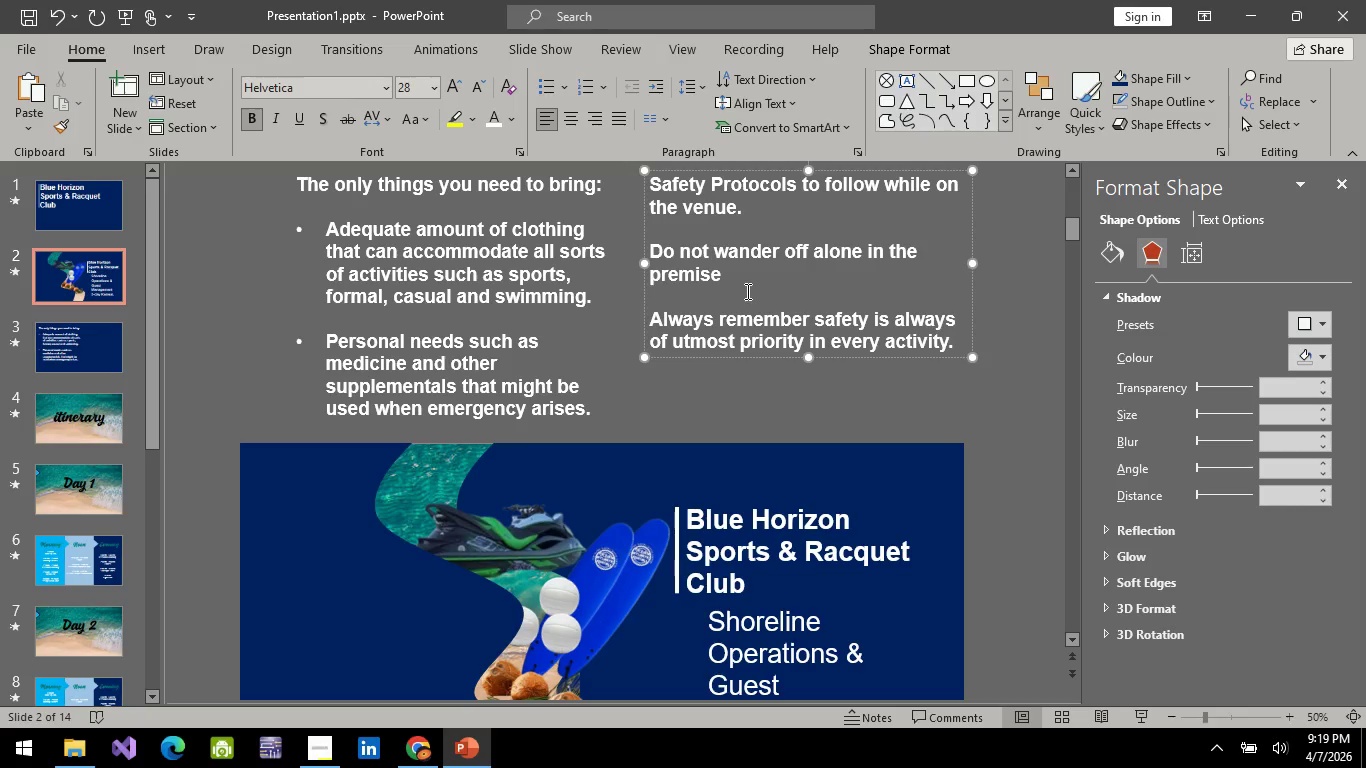 
double_click([746, 275])
 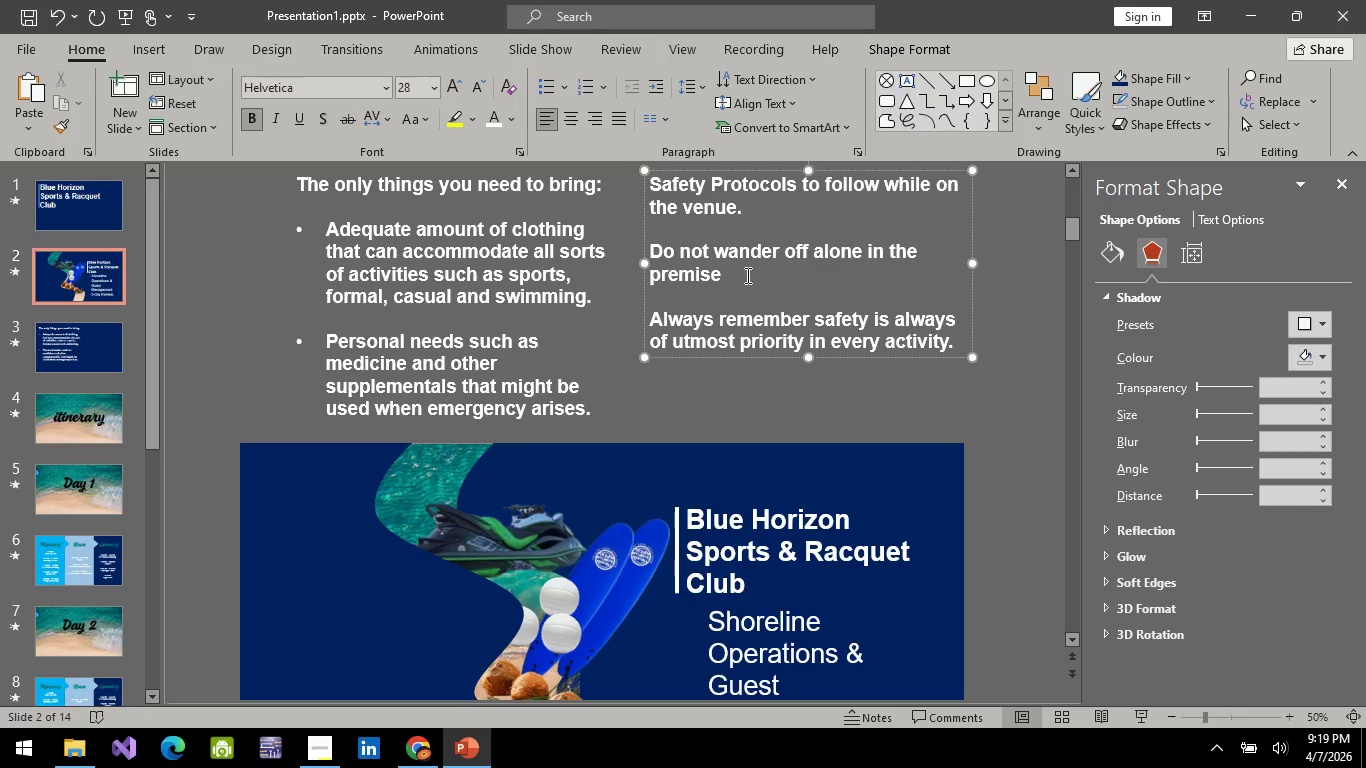 
key(Period)
 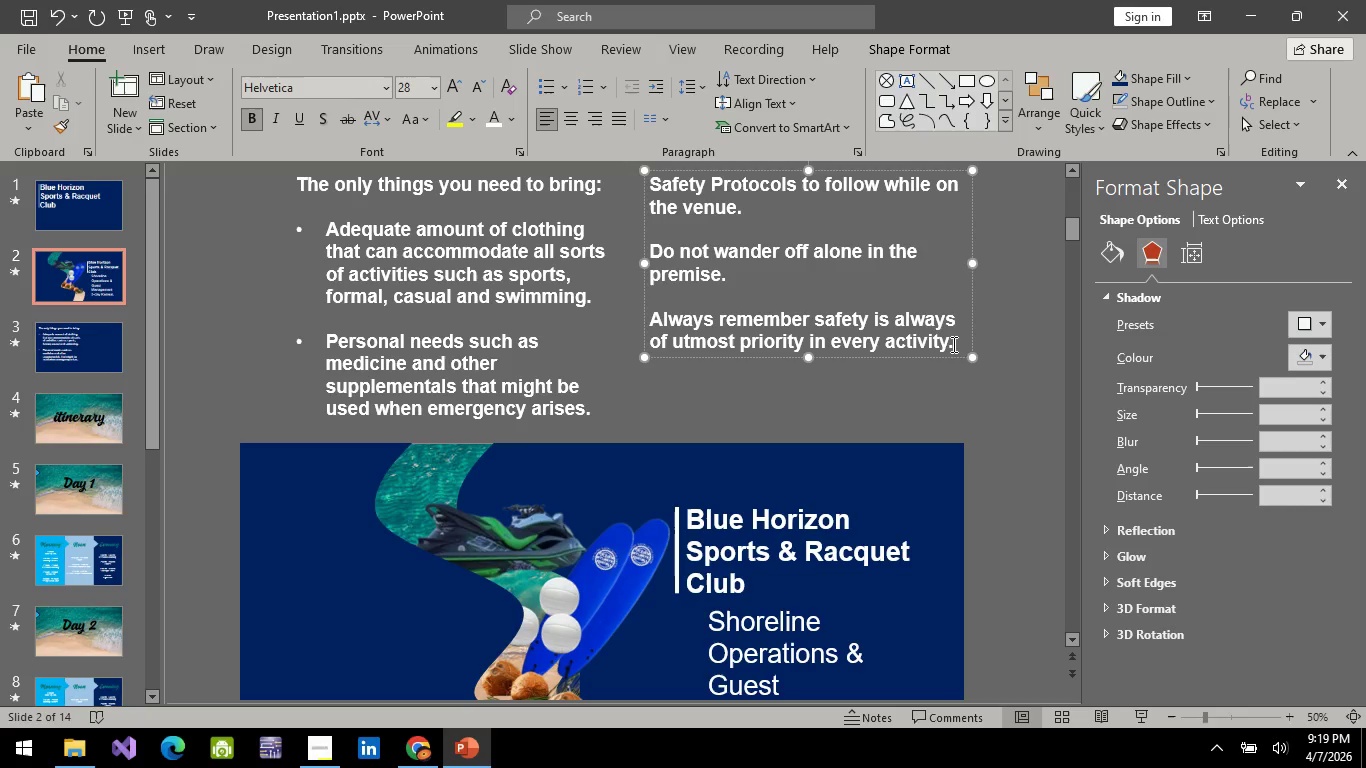 
left_click([953, 344])
 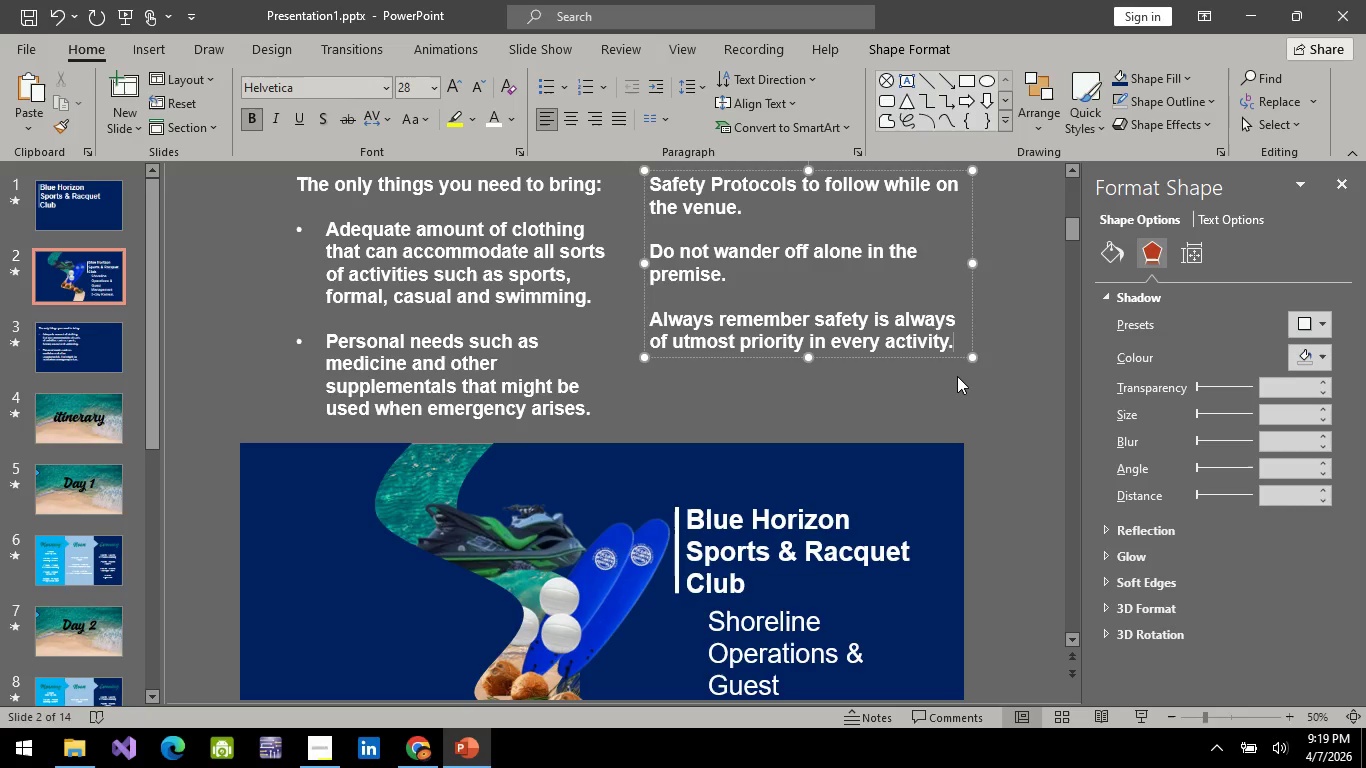 
key(Enter)
 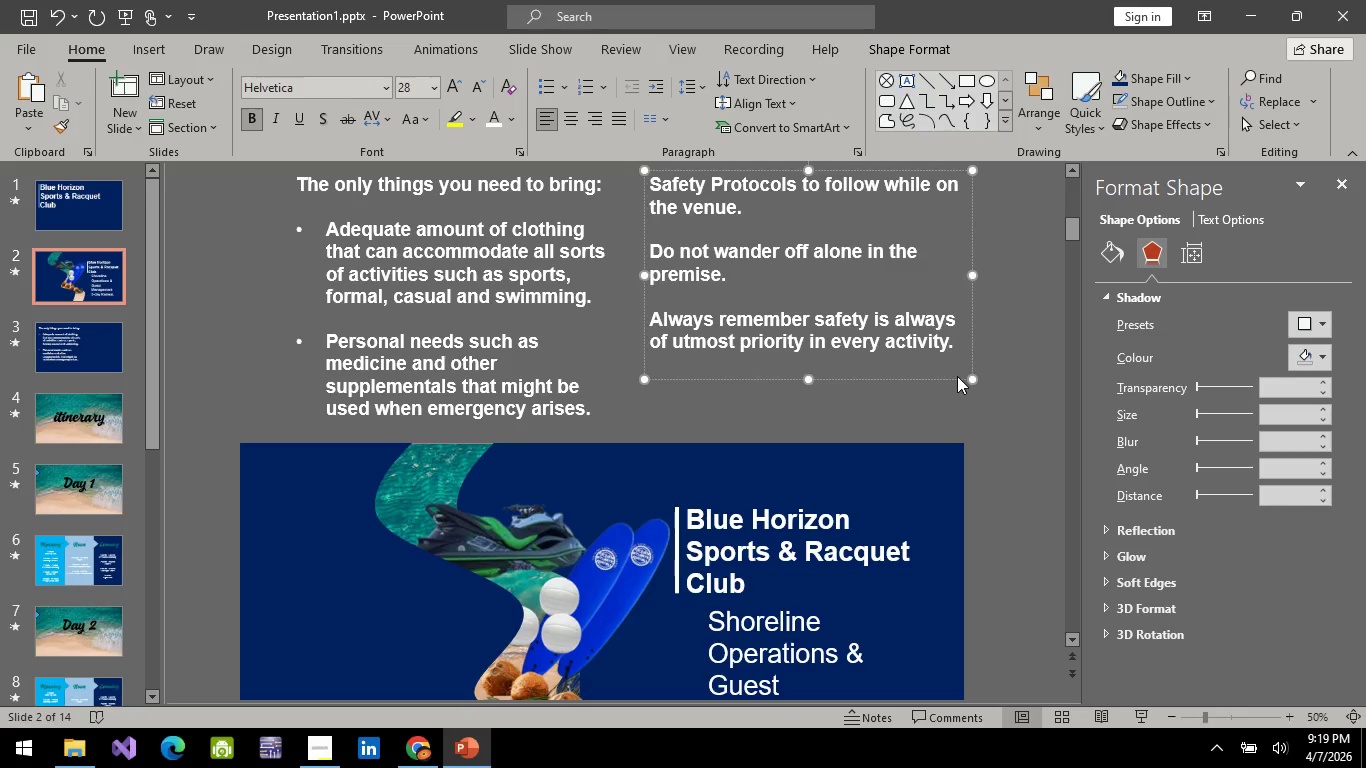 
key(Enter)
 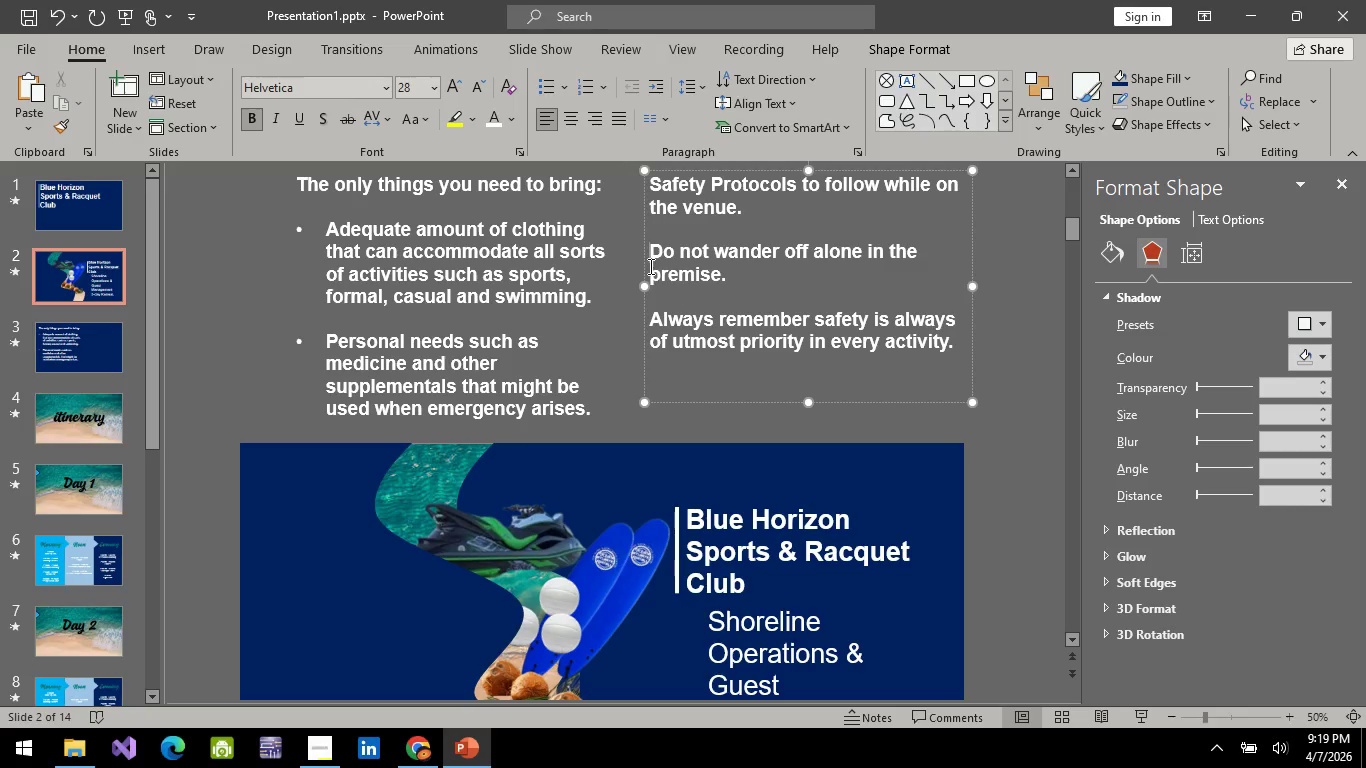 
wait(16.95)
 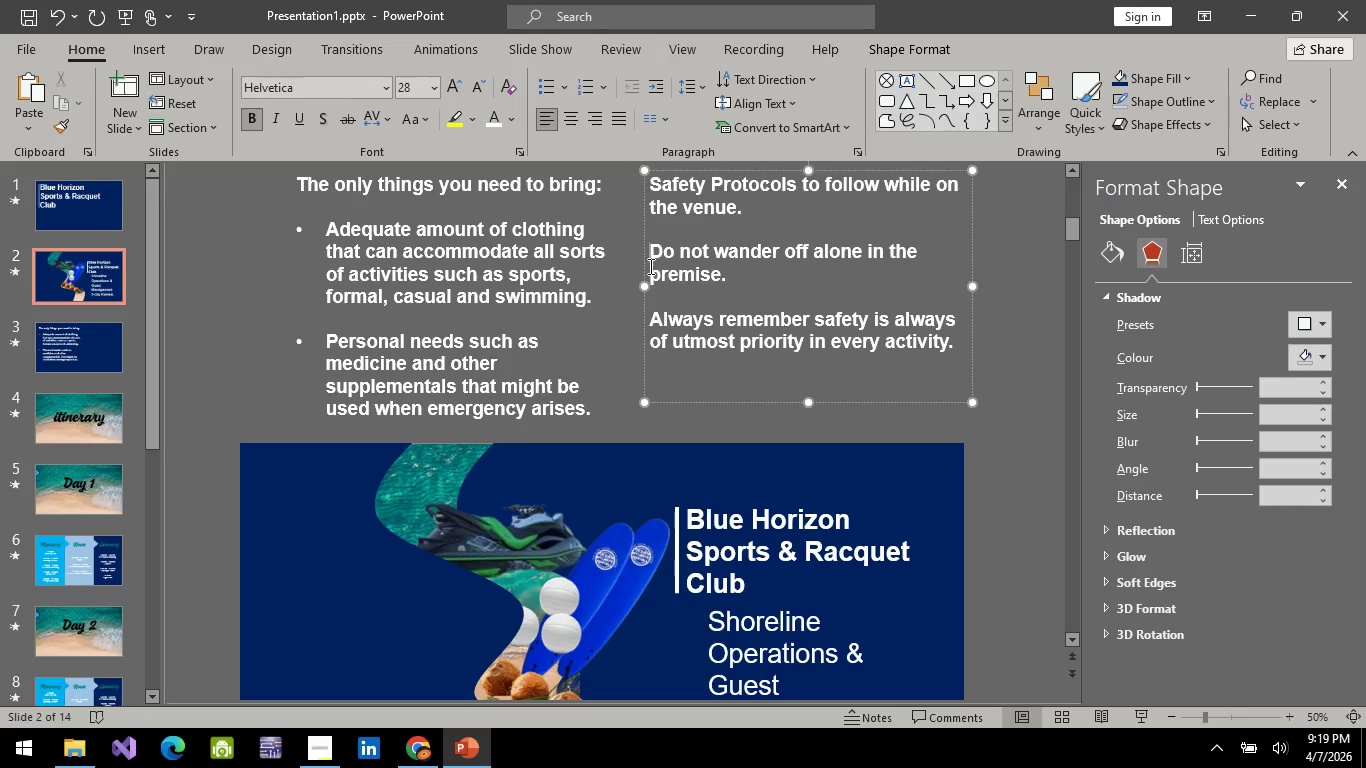 
left_click_drag(start_coordinate=[673, 382], to_coordinate=[679, 382])
 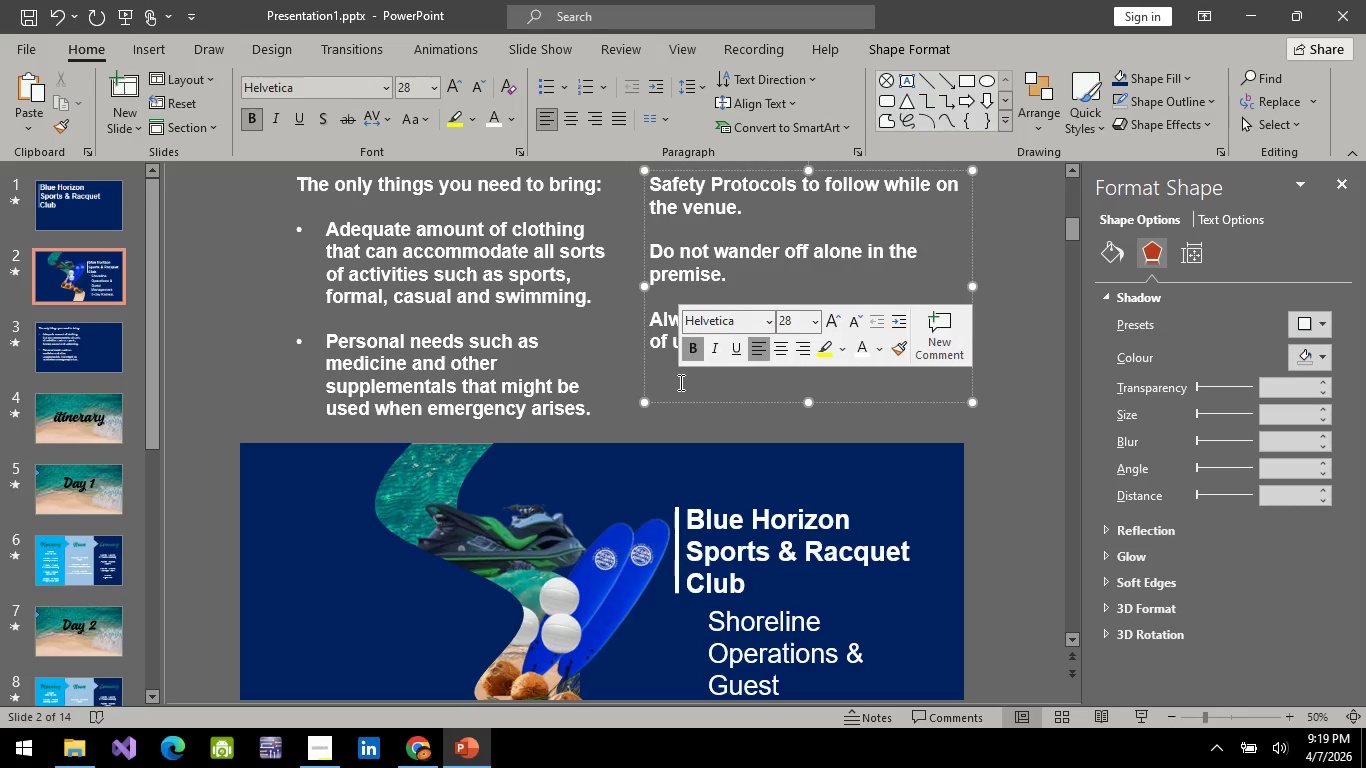 
left_click([679, 382])
 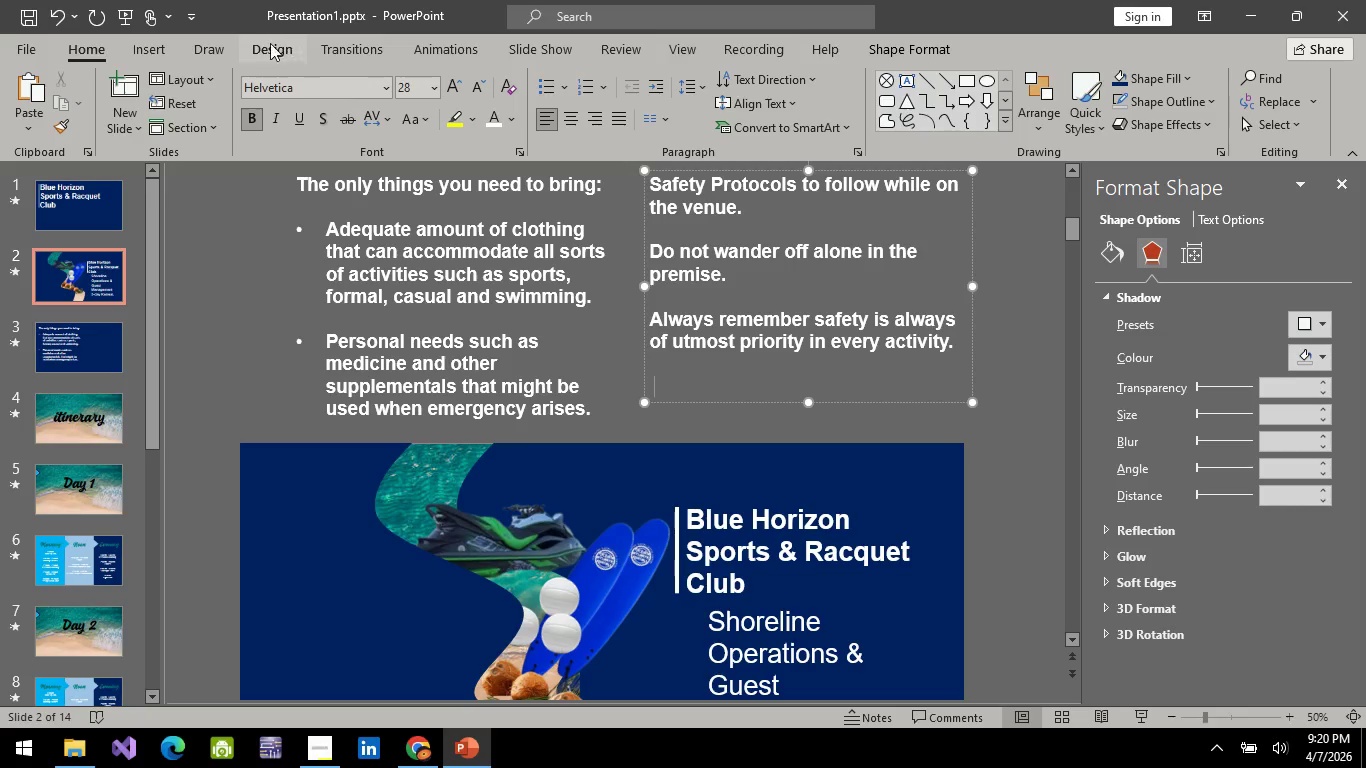 
wait(6.81)
 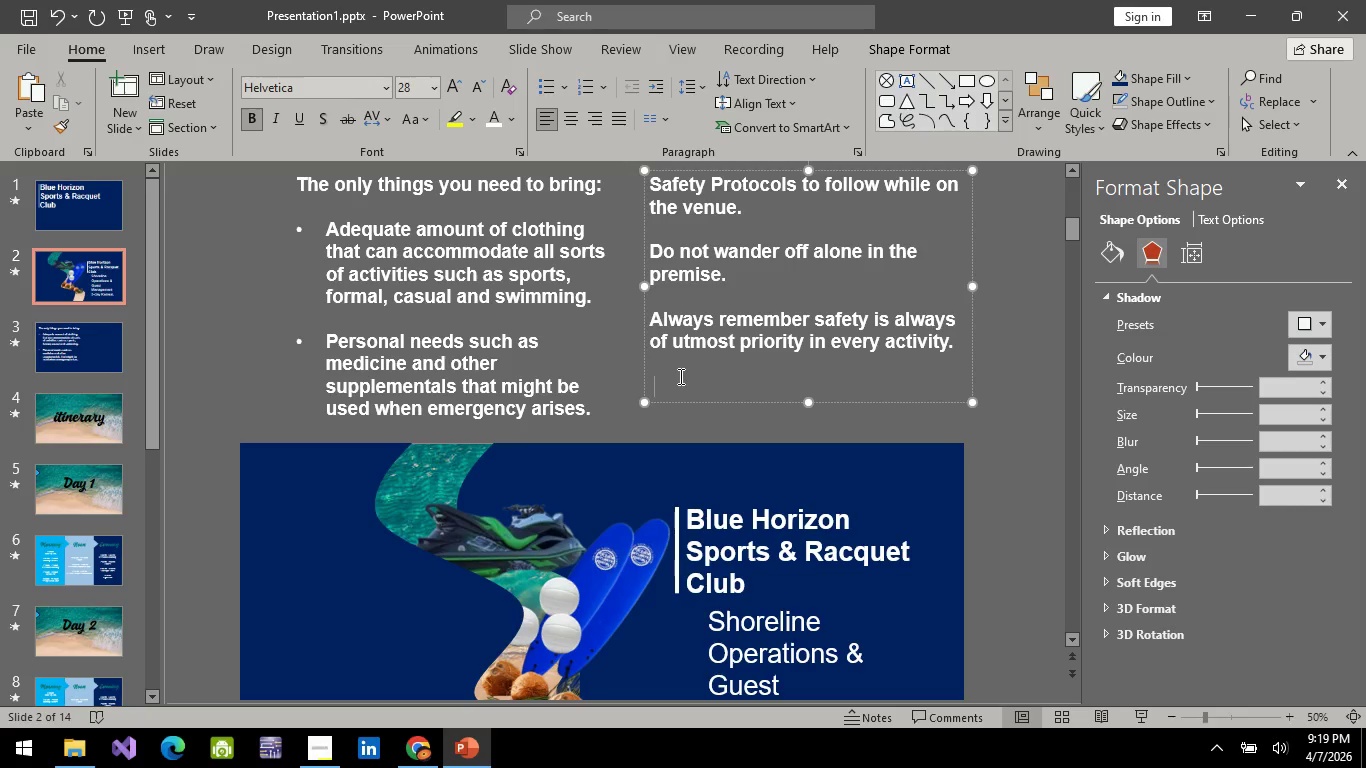 
left_click([549, 93])
 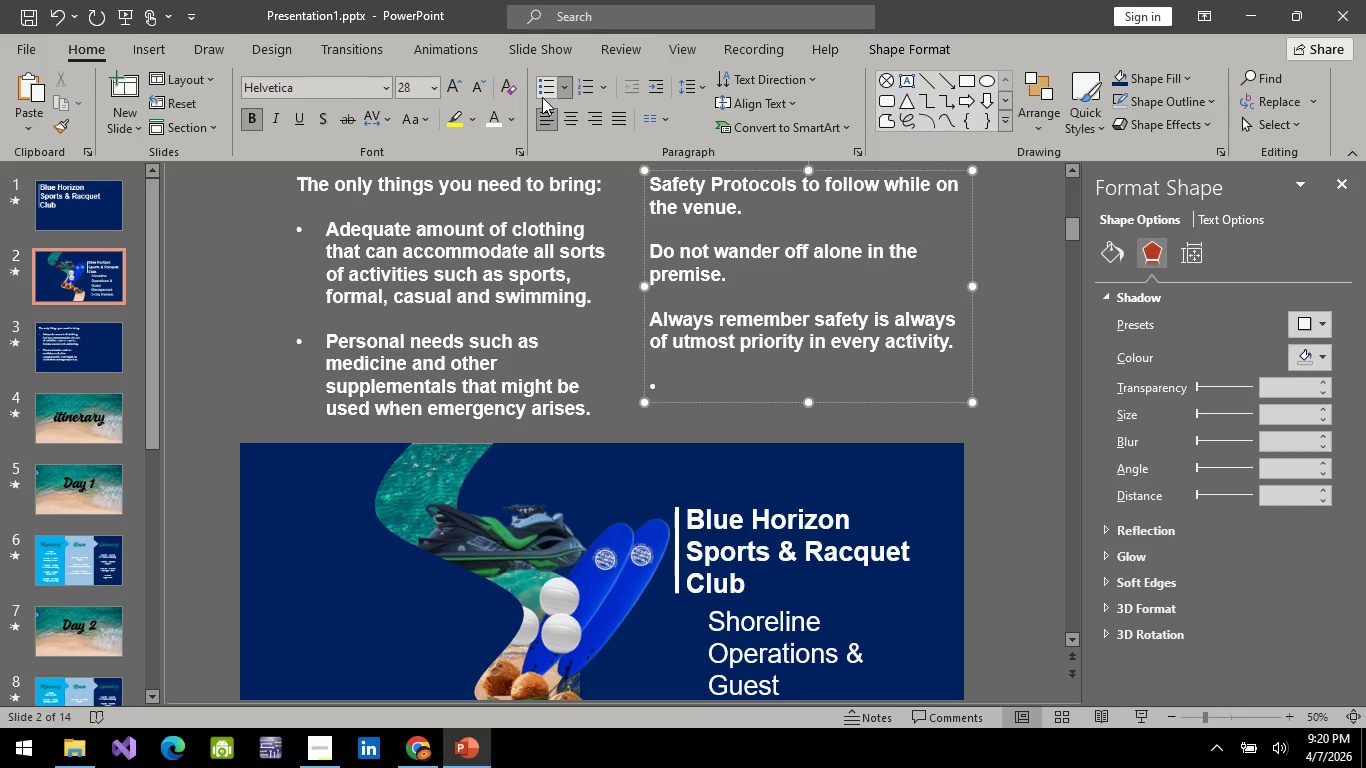 
key(Backspace)
 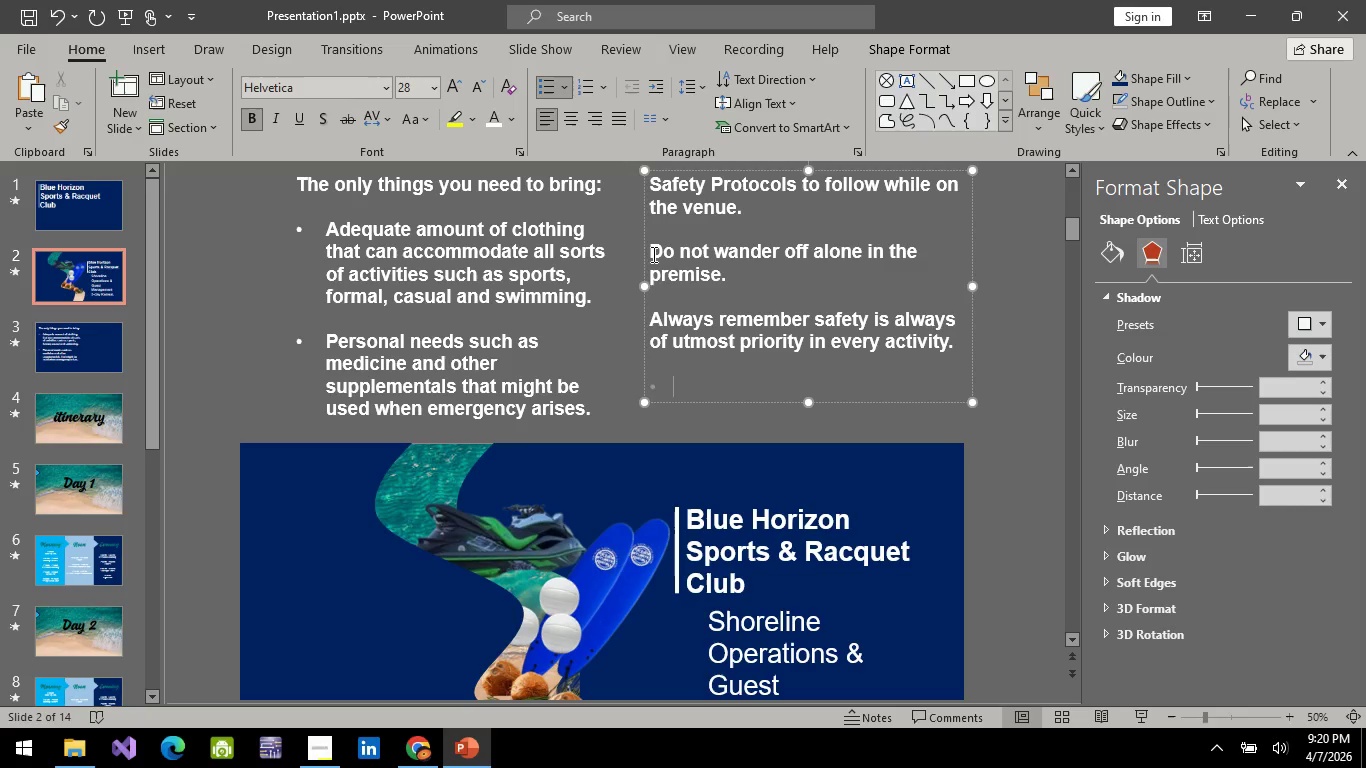 
left_click([649, 253])
 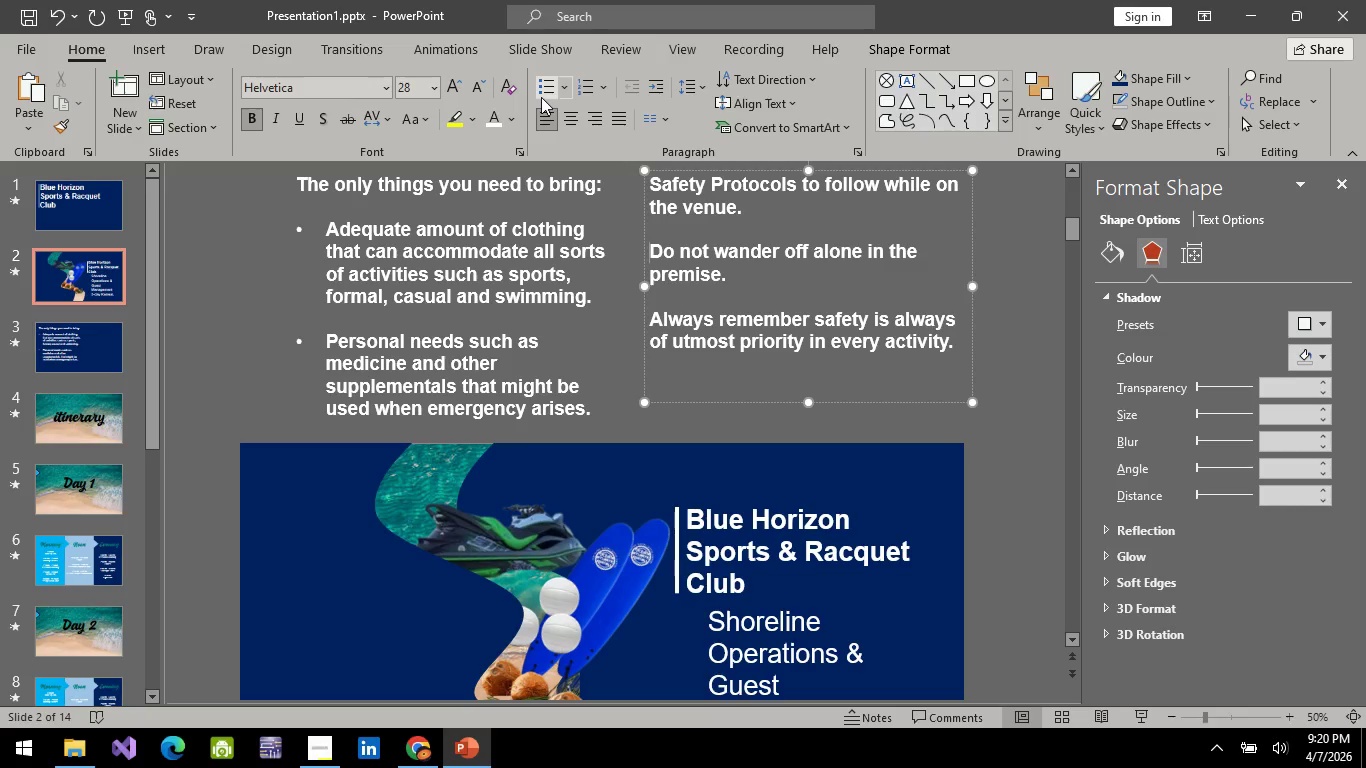 
left_click([541, 97])
 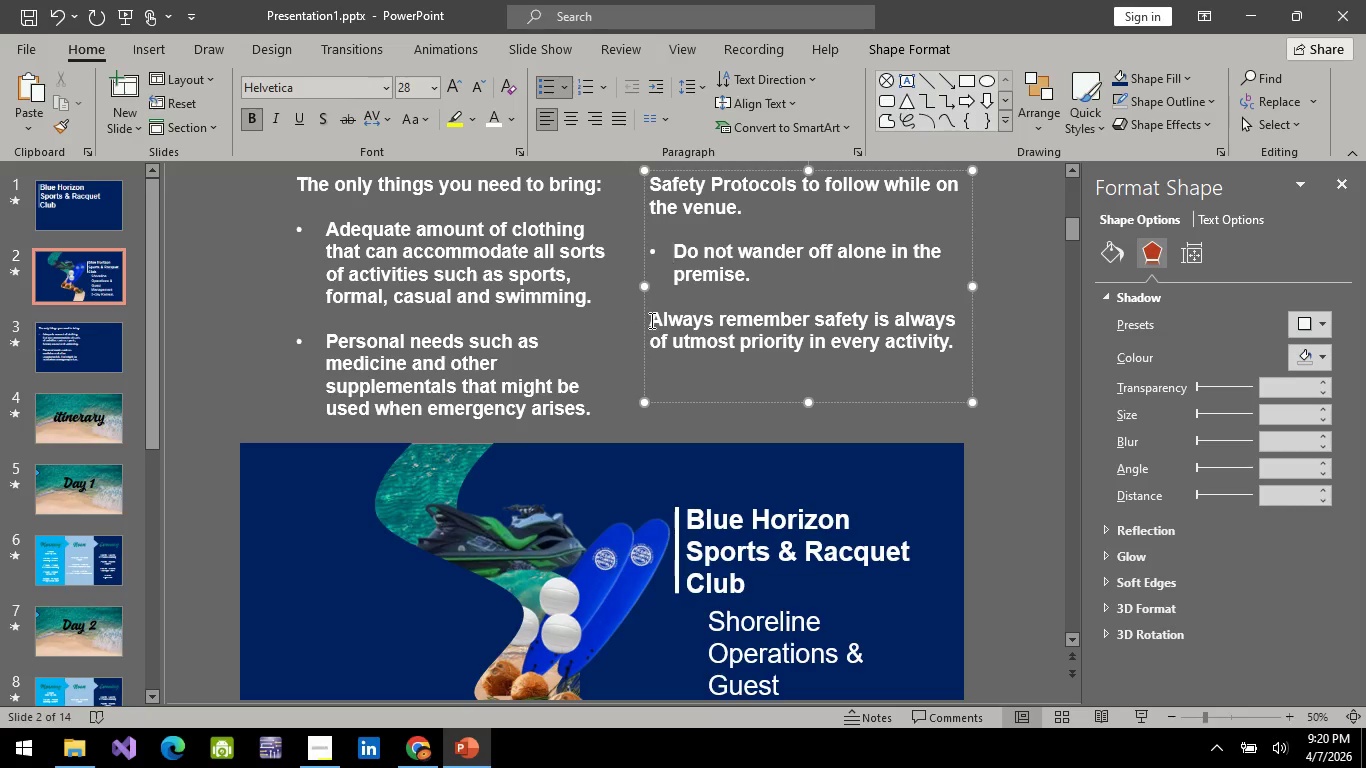 
left_click([650, 320])
 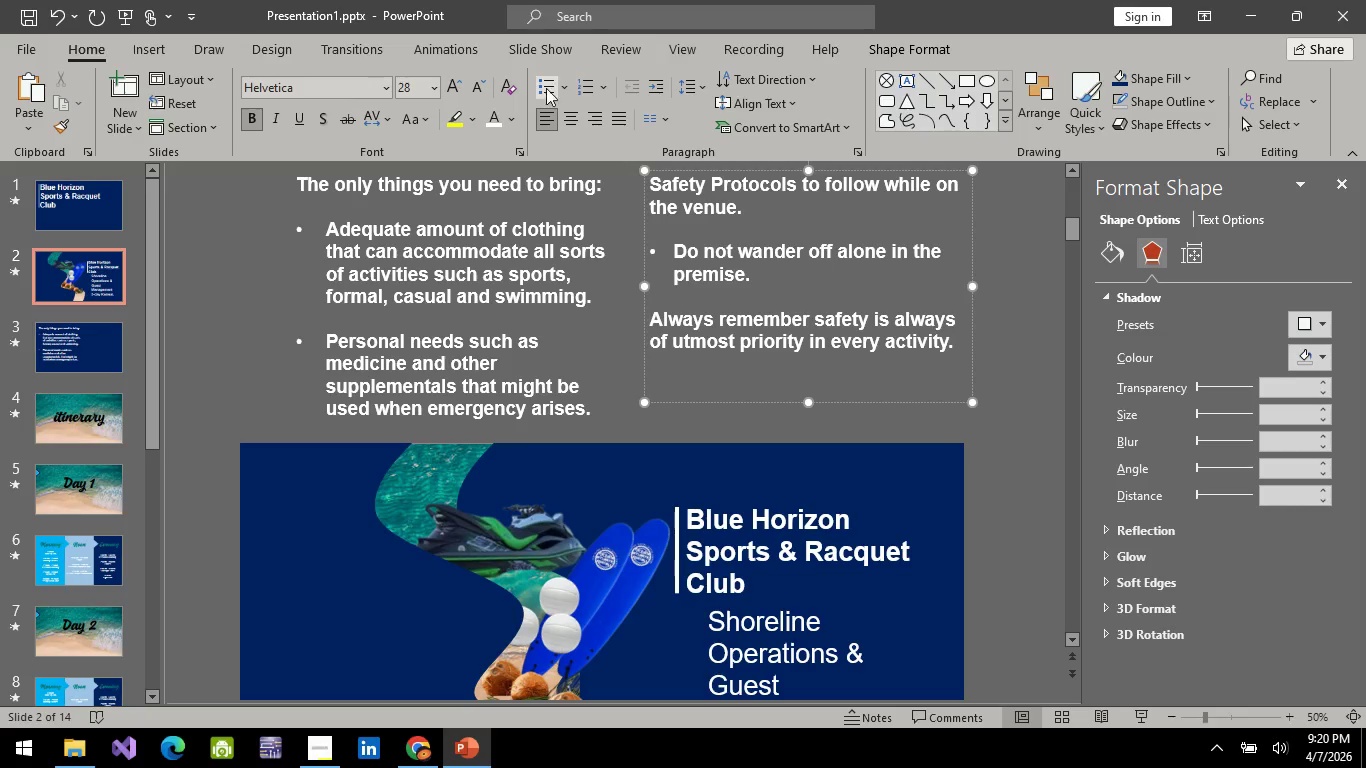 
left_click([547, 90])
 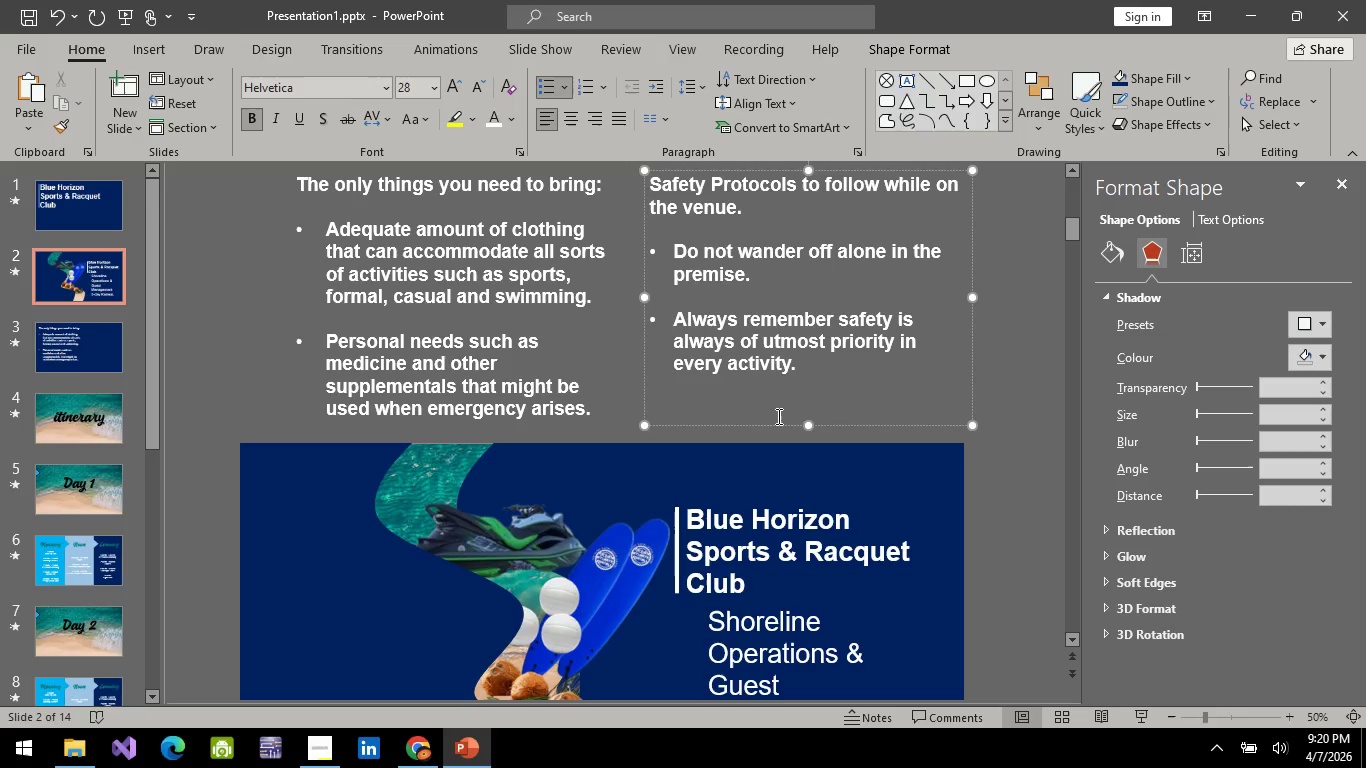 
left_click([793, 408])
 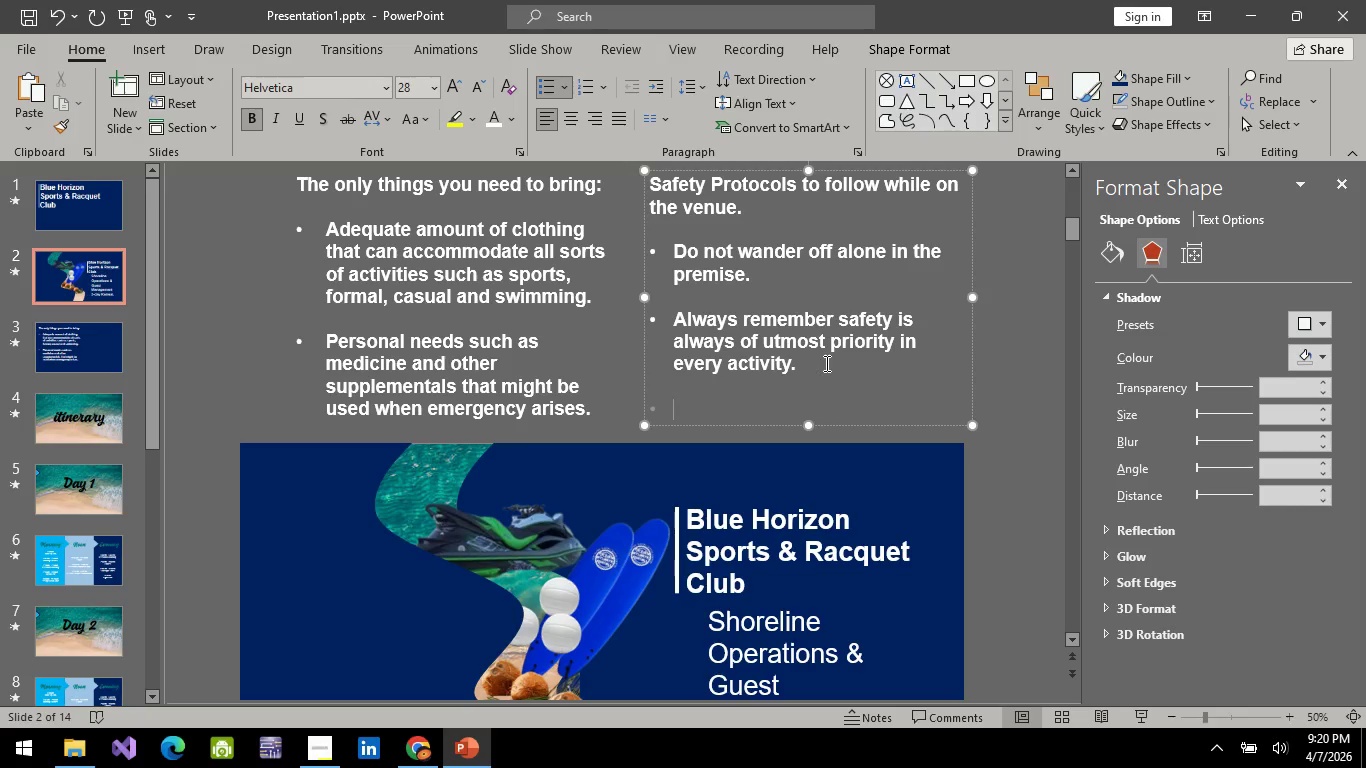 
scroll: coordinate [786, 361], scroll_direction: down, amount: 6.0
 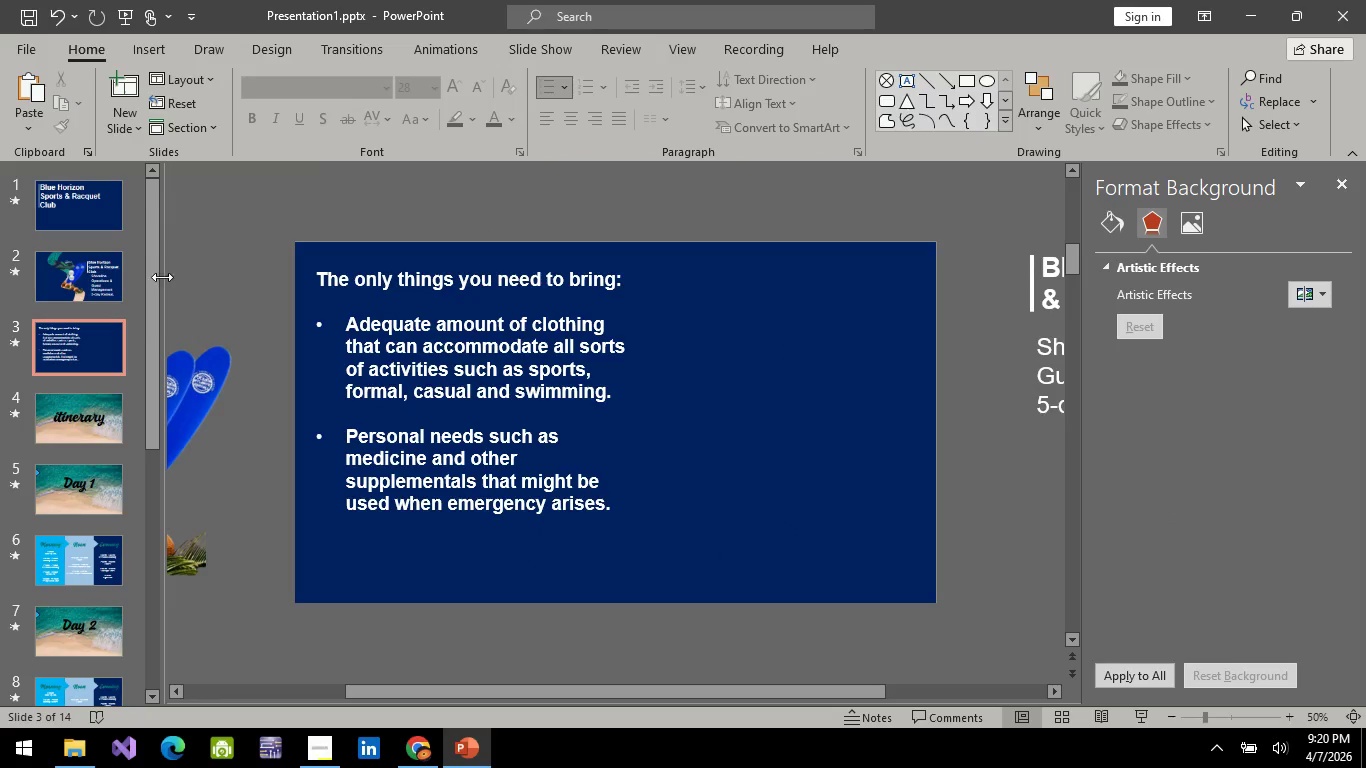 
left_click([91, 276])
 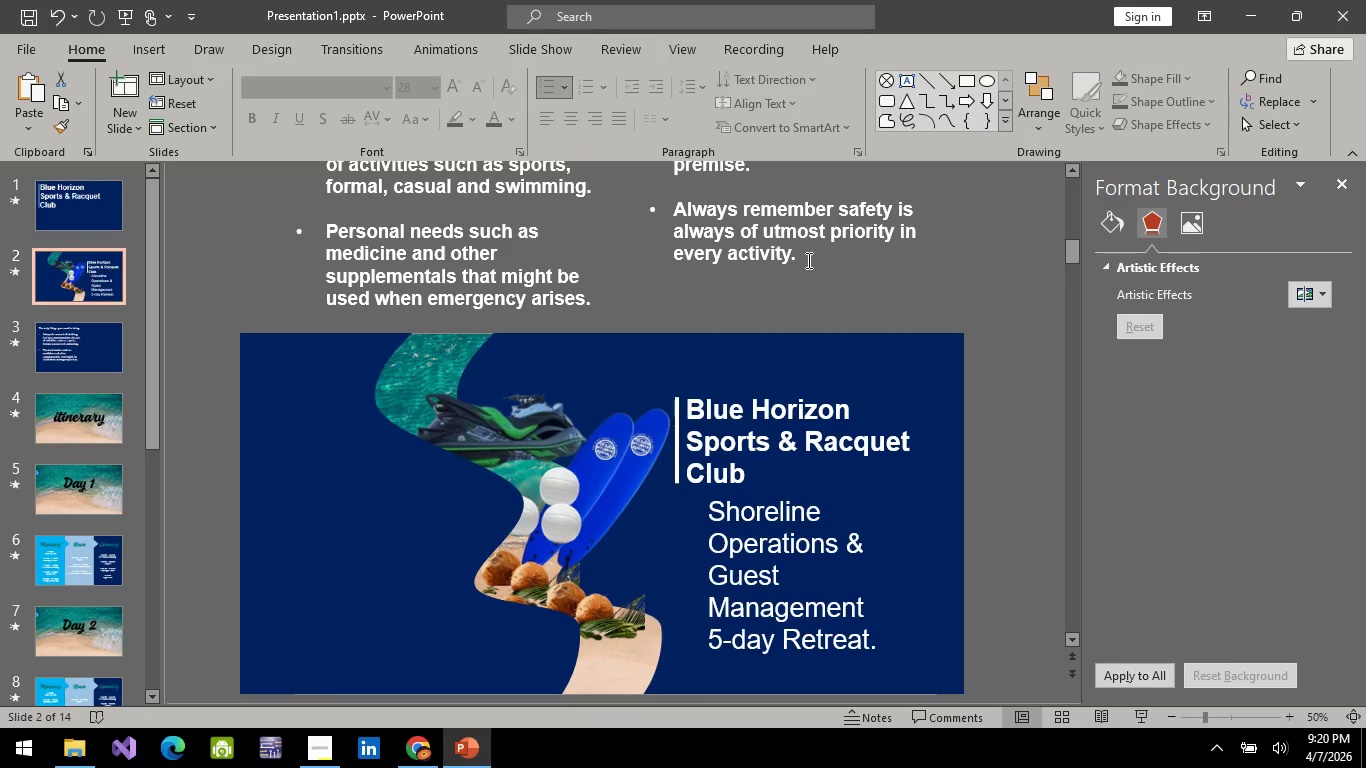 
left_click([806, 259])
 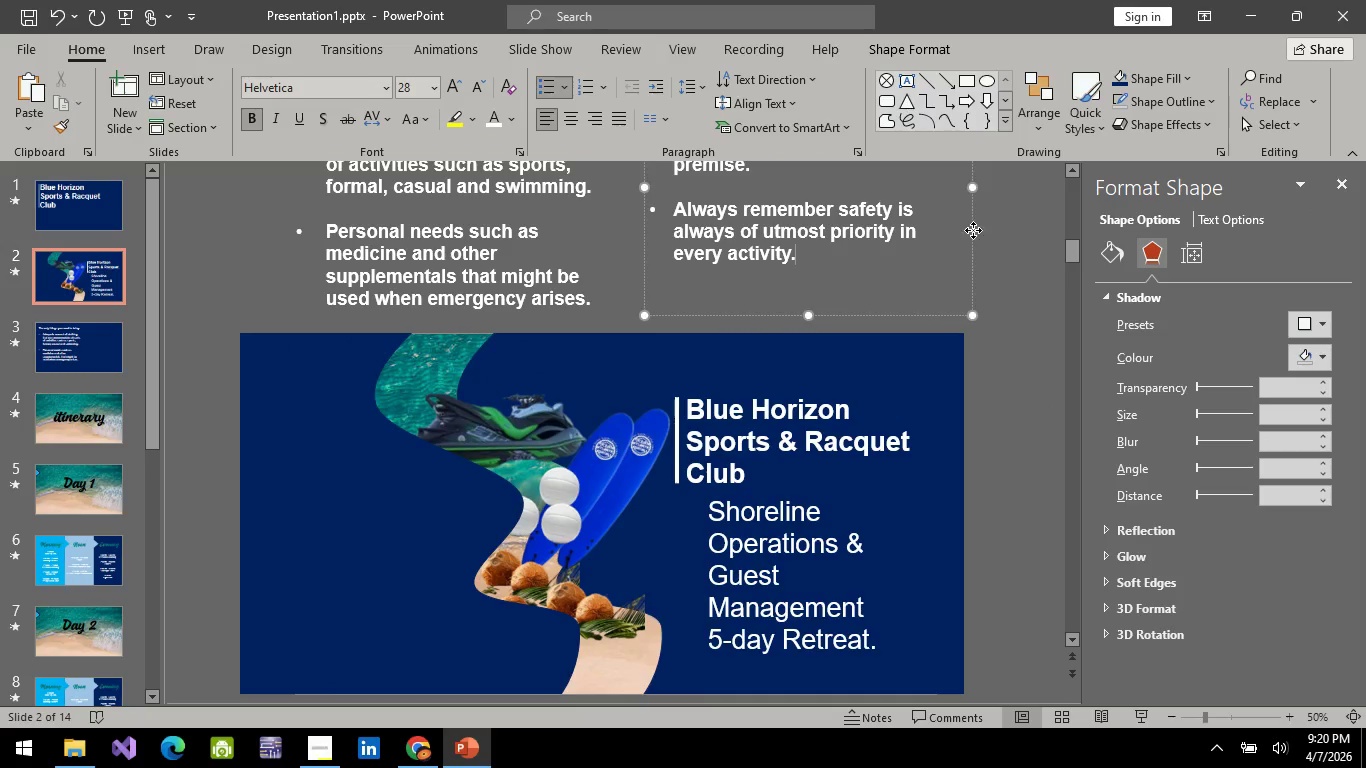 
key(Control+C)
 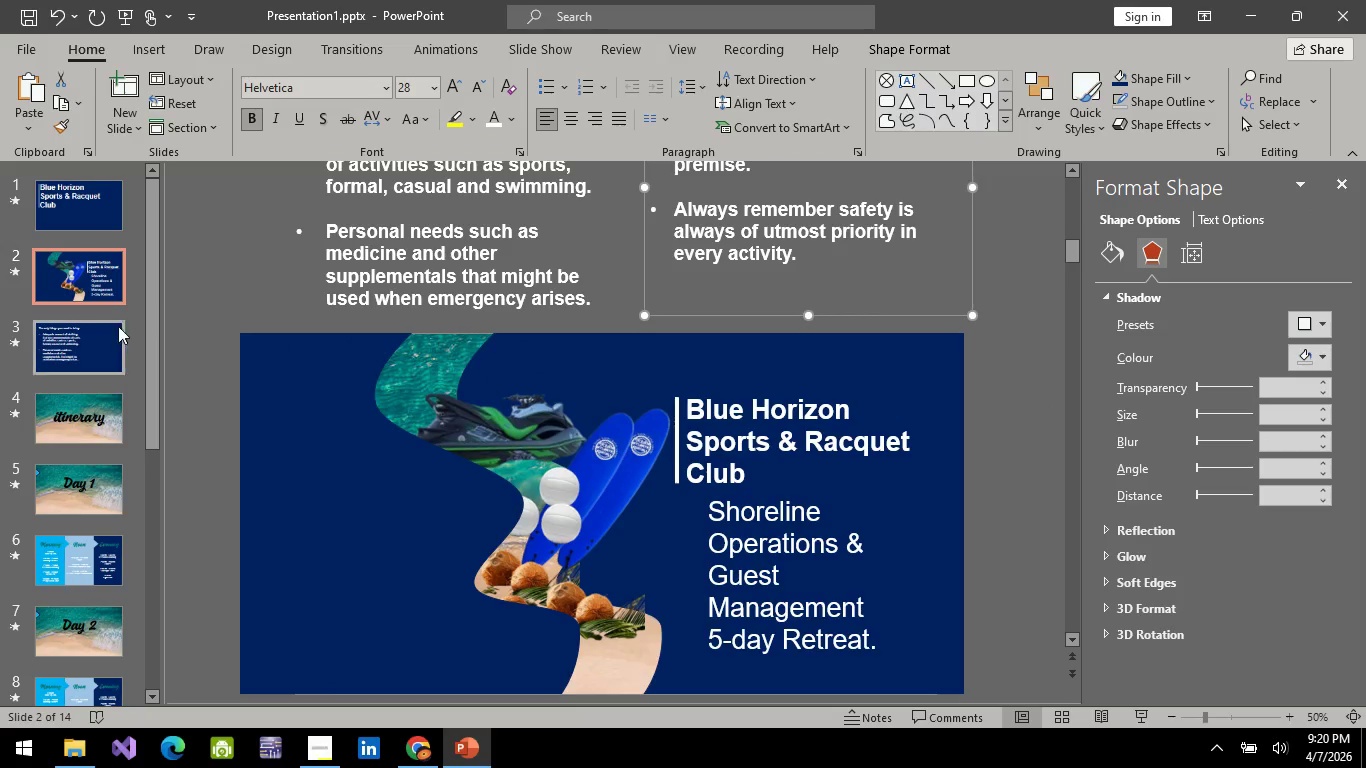 
left_click([80, 336])
 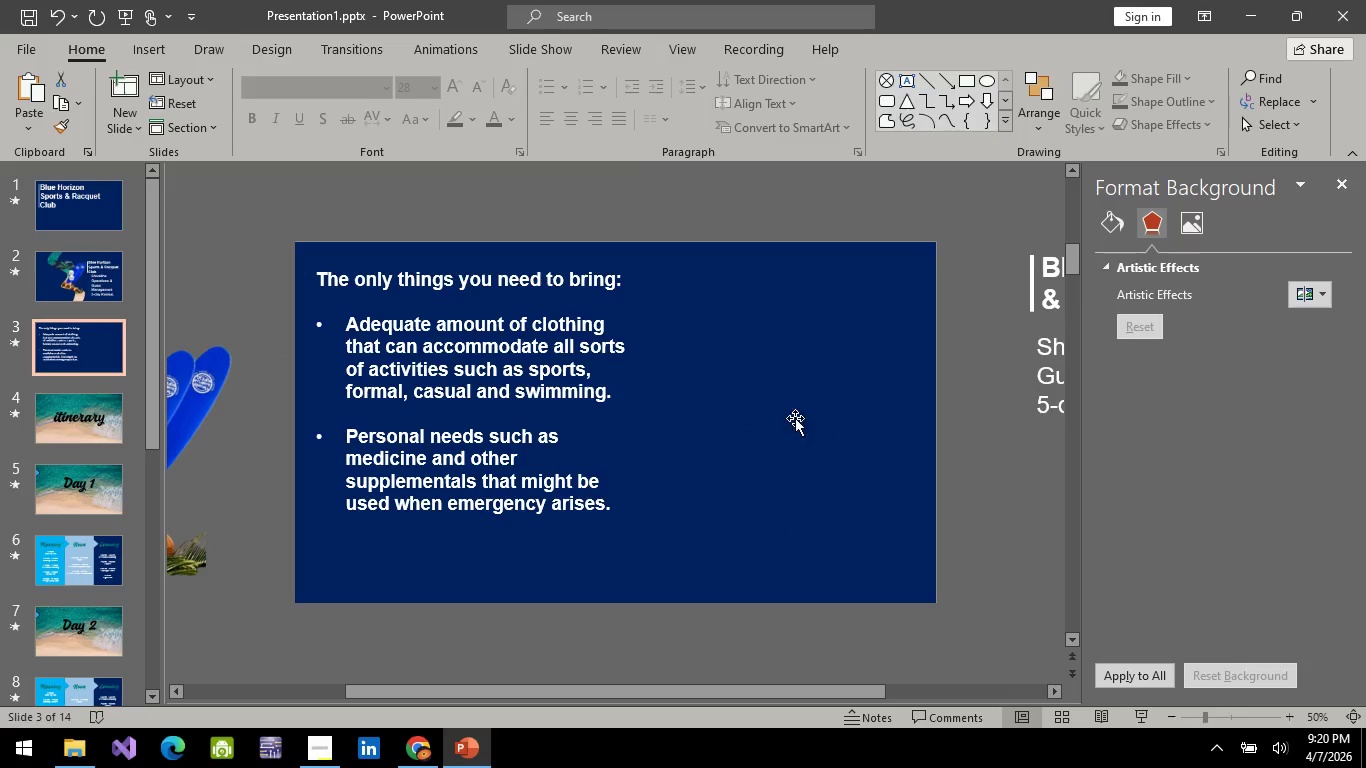 
key(Control+V)
 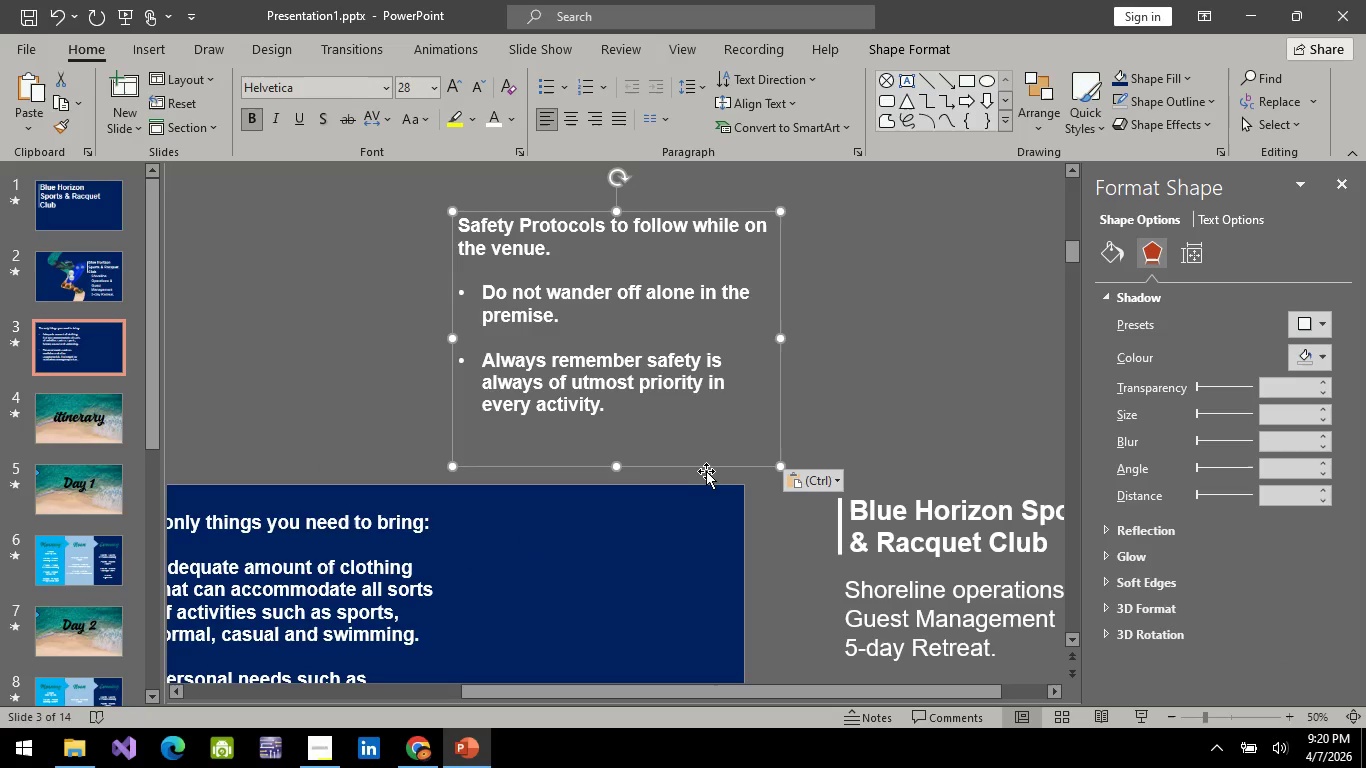 
left_click_drag(start_coordinate=[706, 461], to_coordinate=[675, 669])
 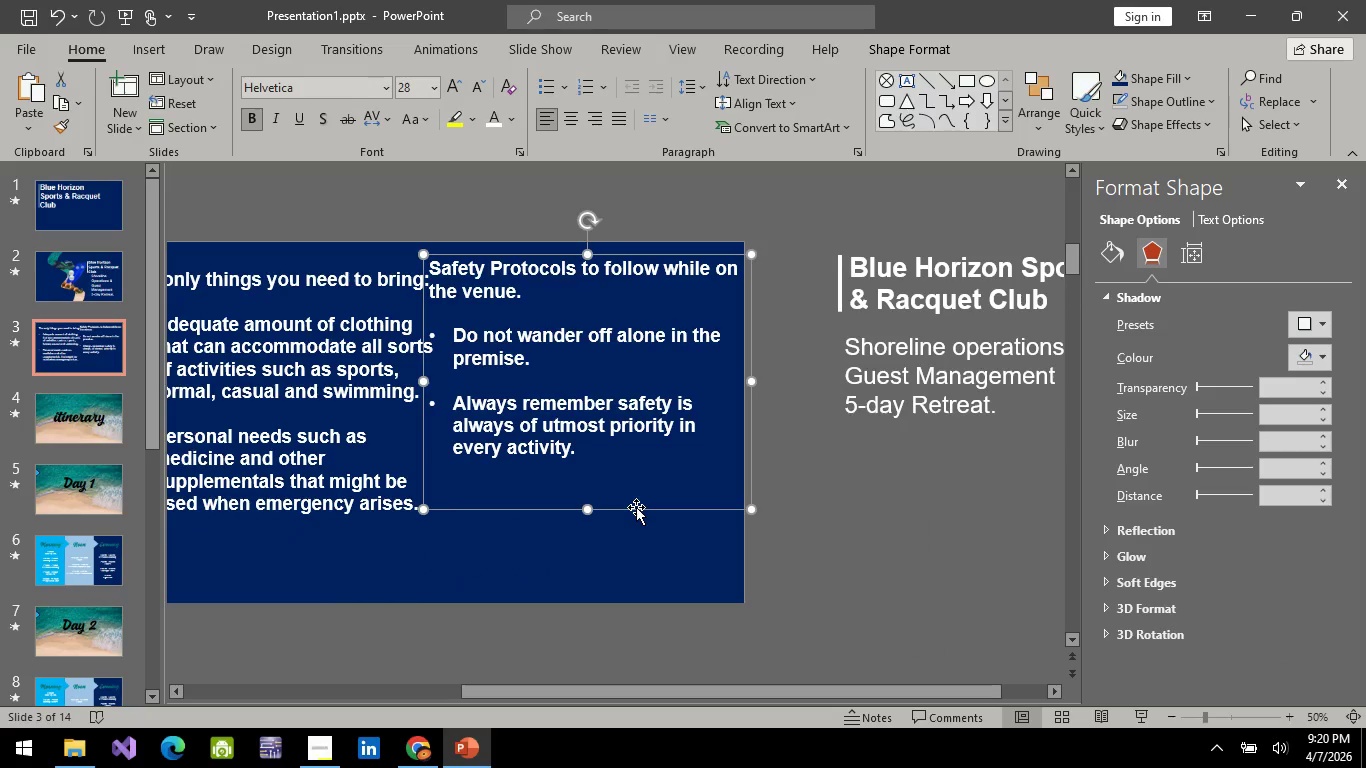 
left_click_drag(start_coordinate=[636, 507], to_coordinate=[640, 546])
 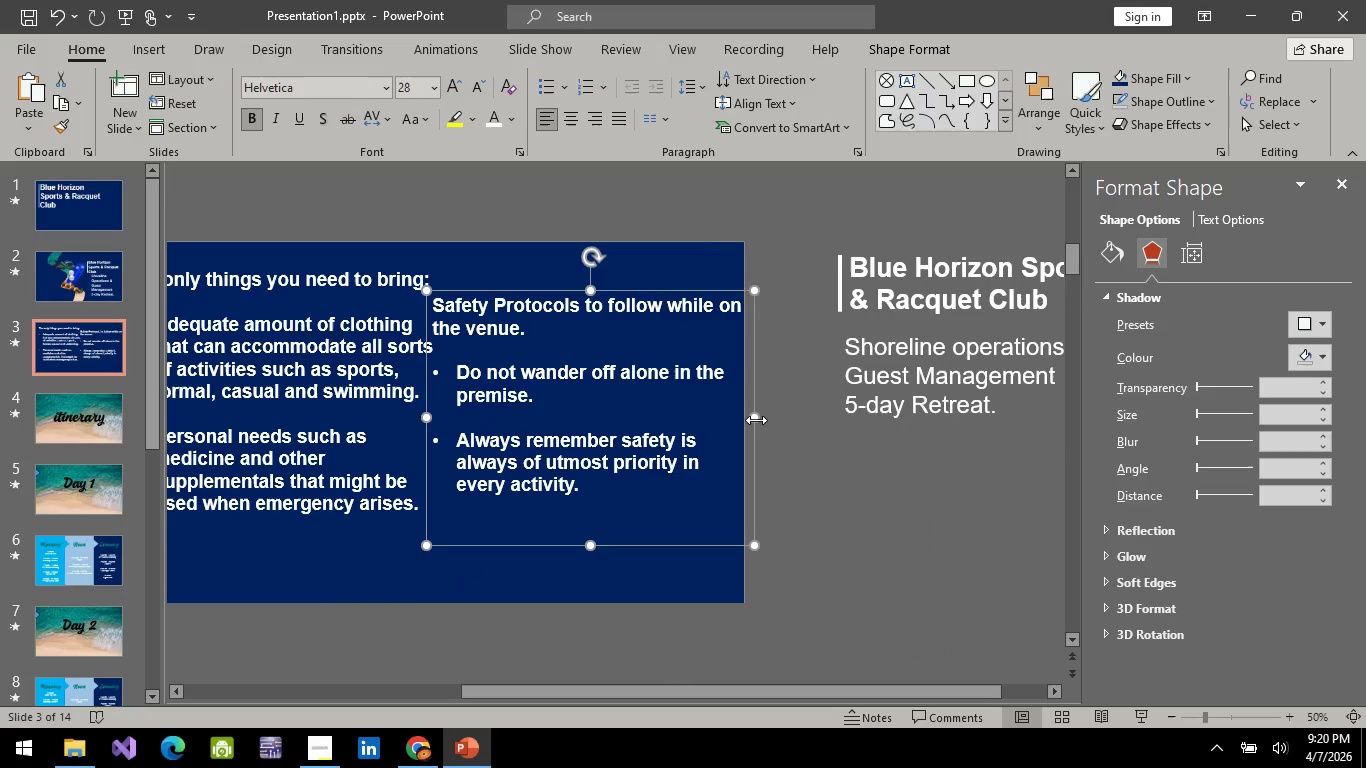 
left_click_drag(start_coordinate=[756, 420], to_coordinate=[708, 423])
 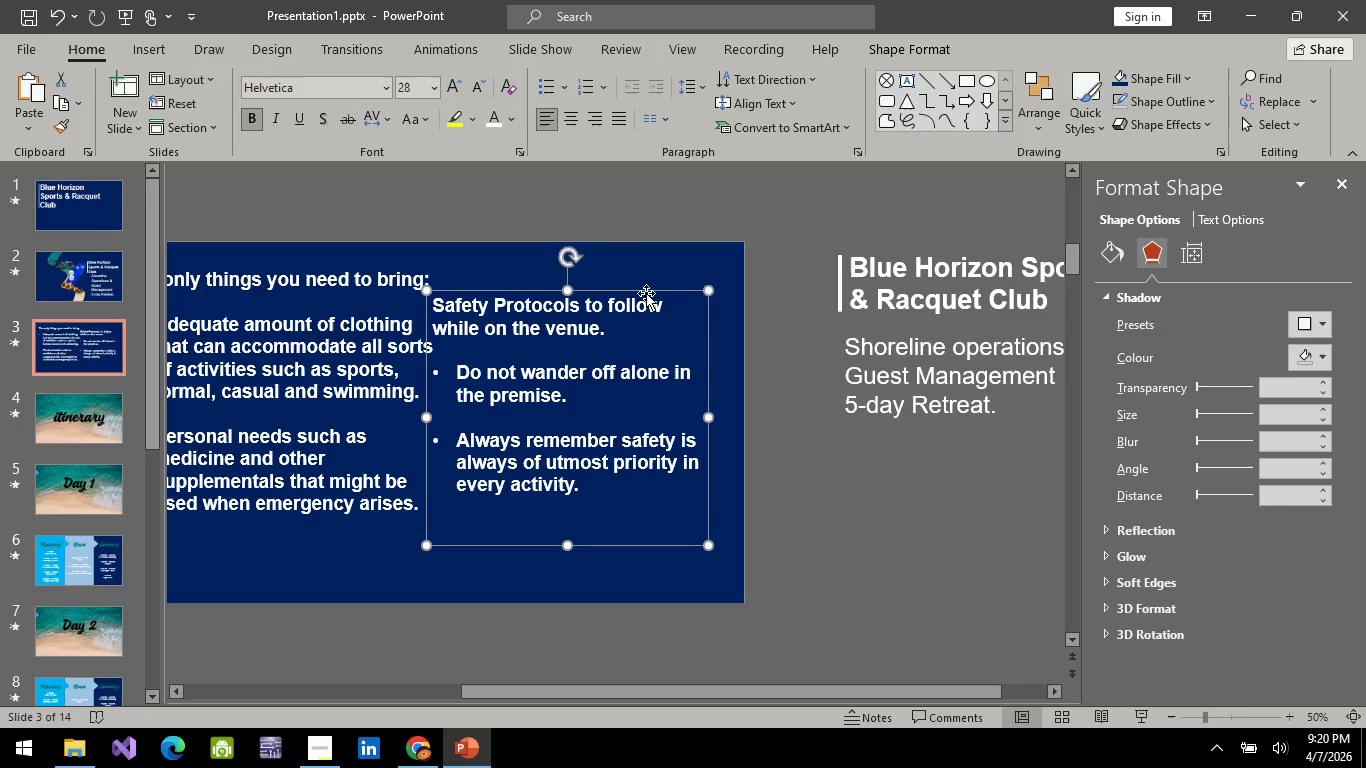 
left_click_drag(start_coordinate=[646, 293], to_coordinate=[662, 269])
 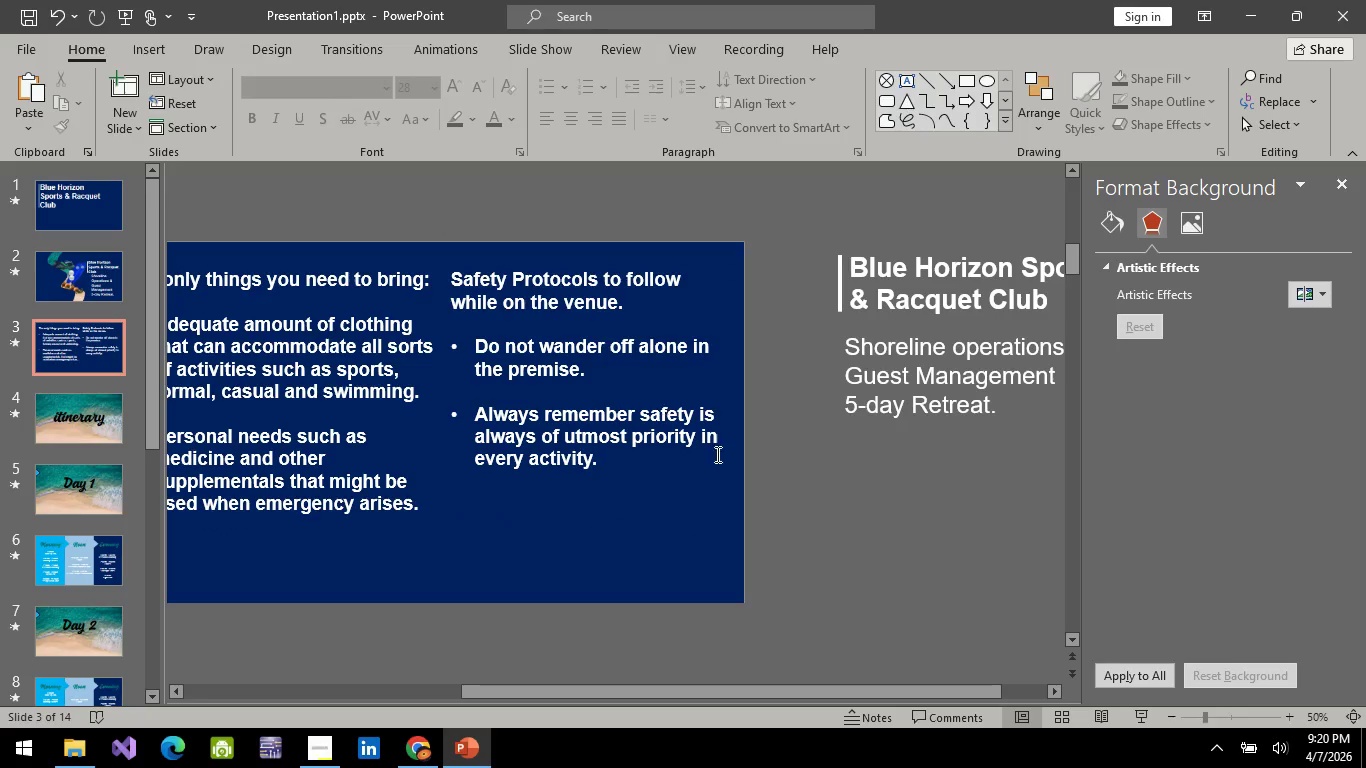 
scroll: coordinate [694, 487], scroll_direction: down, amount: 2.0
 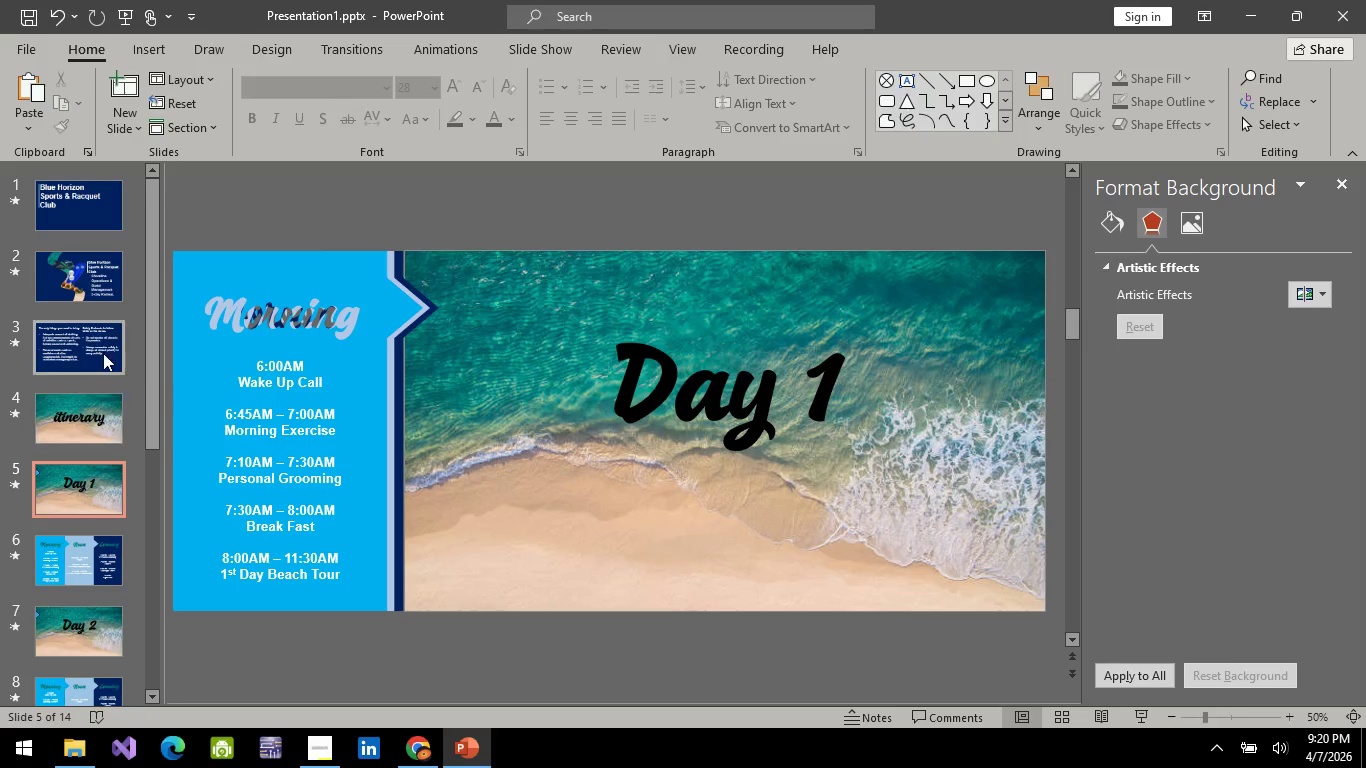 
left_click([103, 353])
 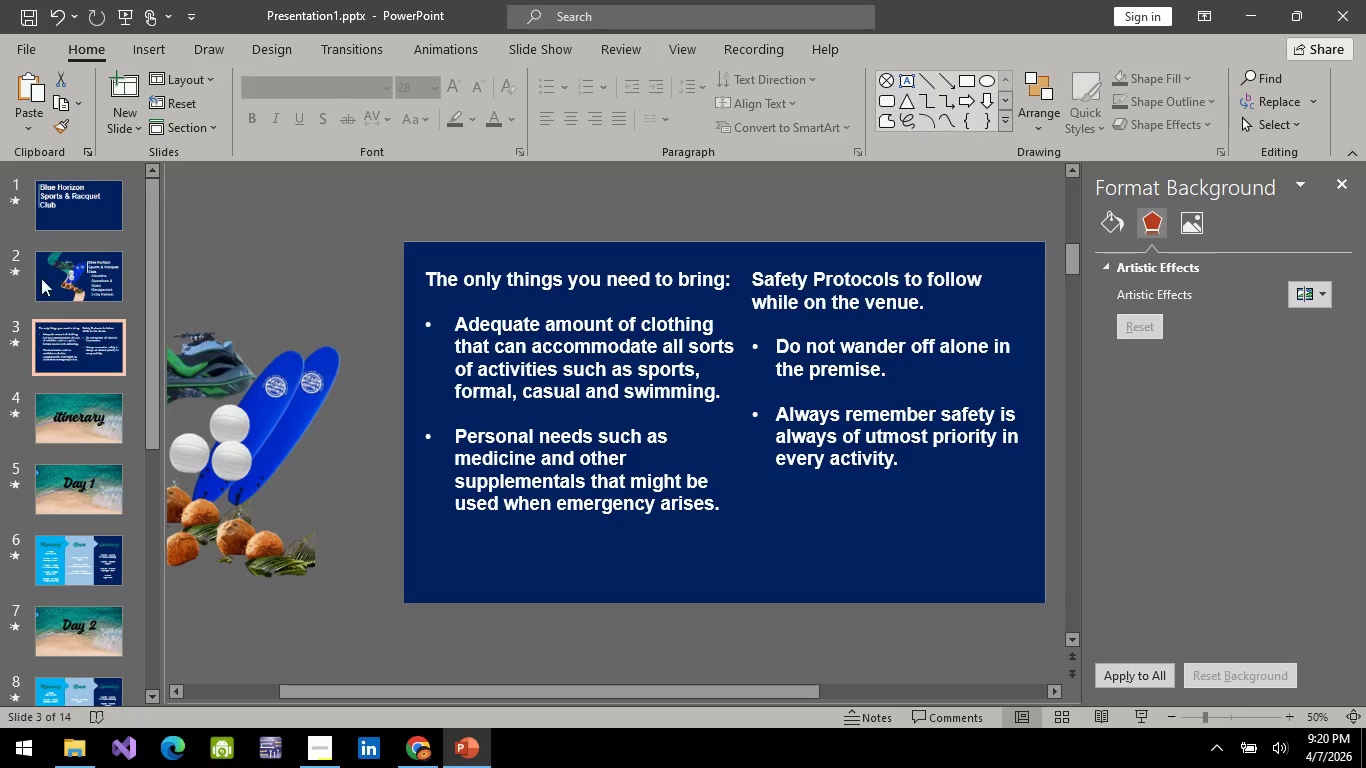 
left_click([90, 272])
 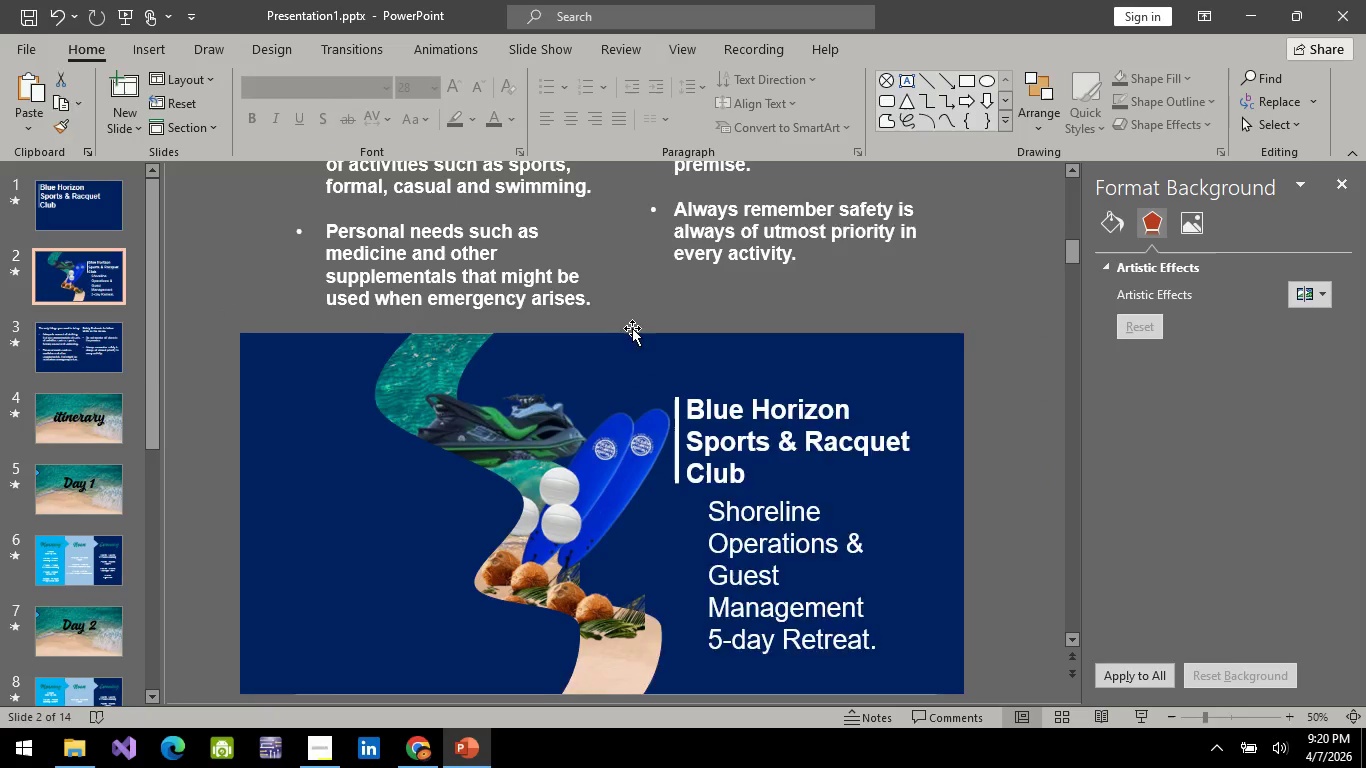 
scroll: coordinate [638, 360], scroll_direction: up, amount: 10.0
 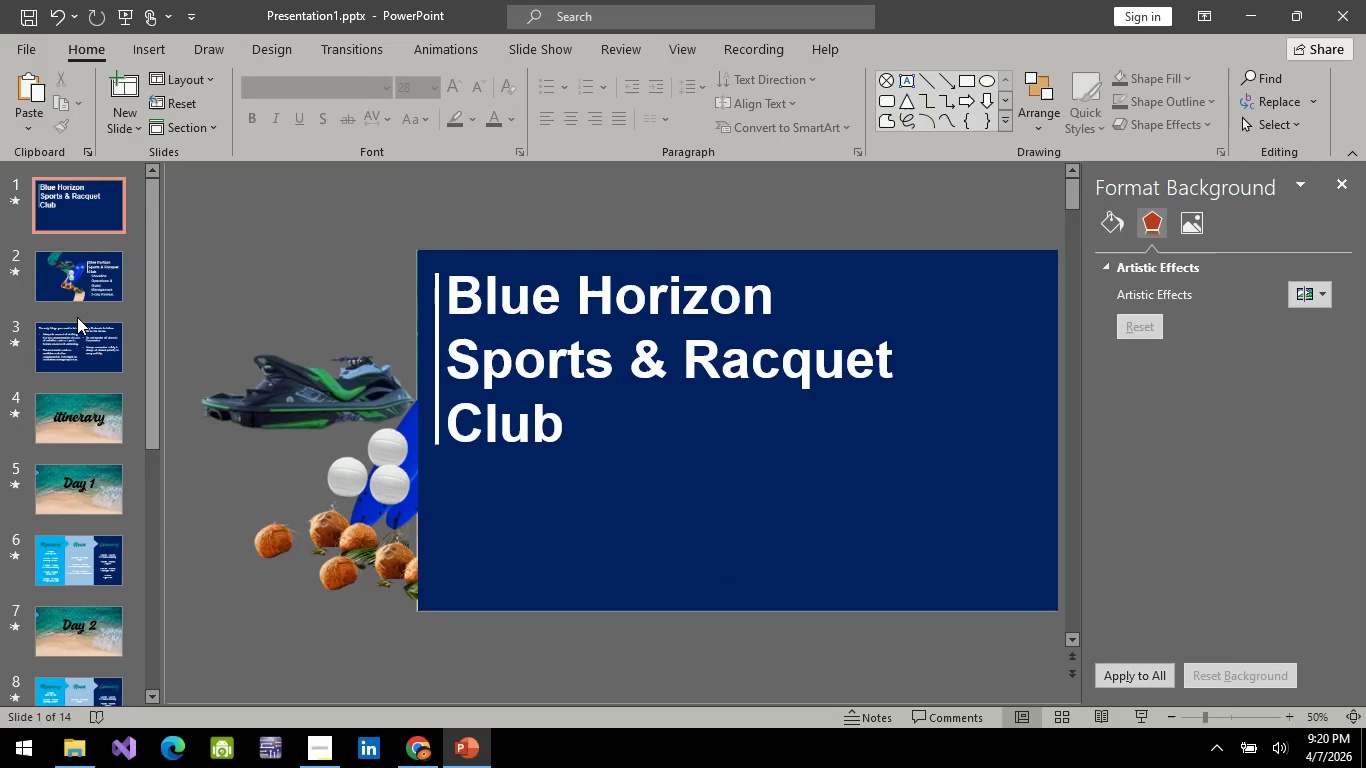 
left_click([80, 310])
 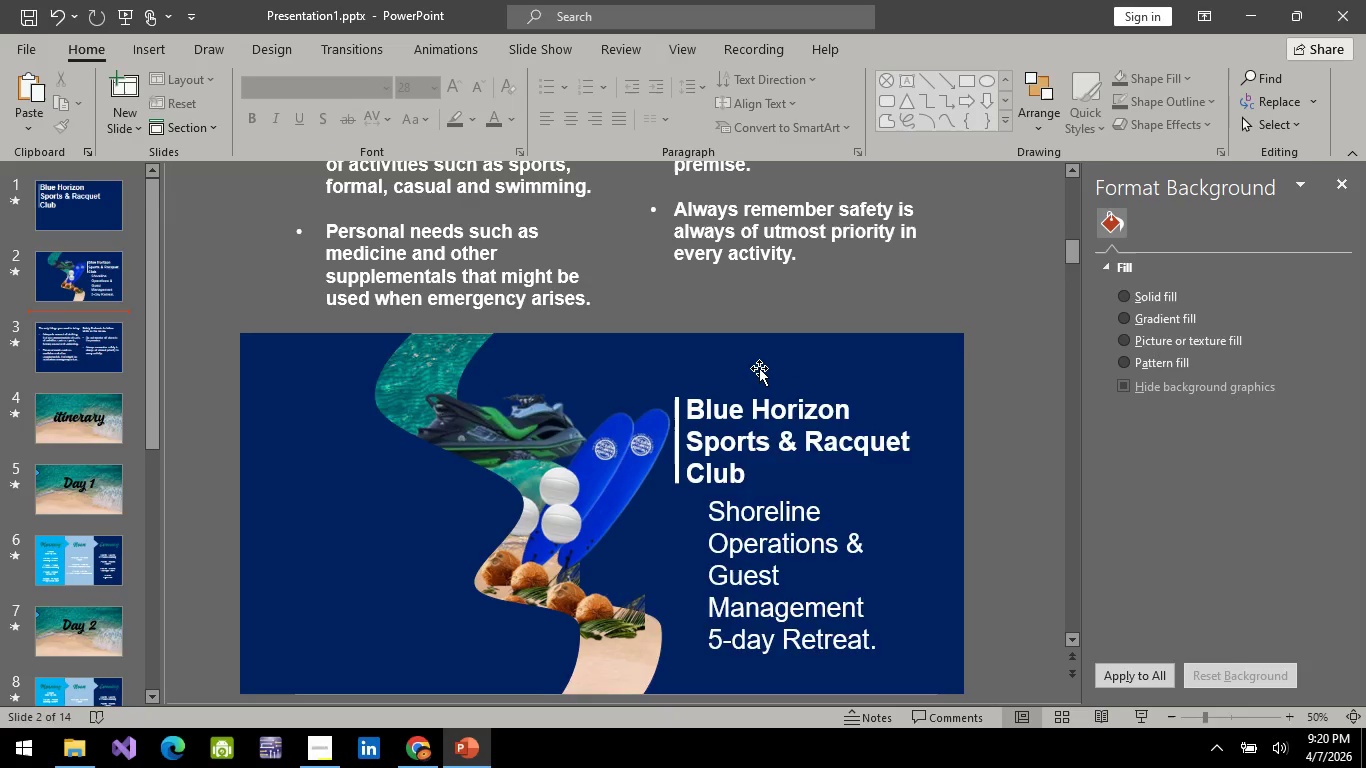 
scroll: coordinate [759, 368], scroll_direction: up, amount: 1.0
 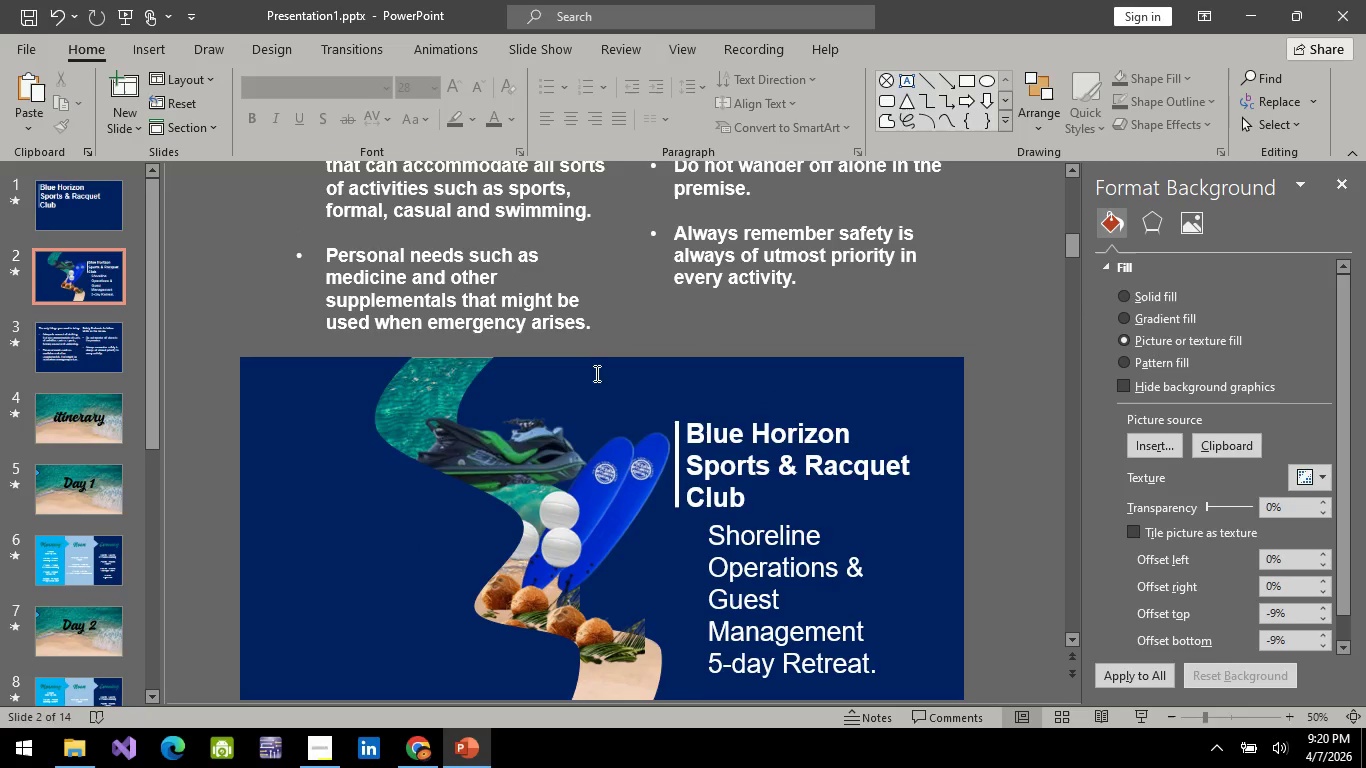 
hold_key(key=ControlLeft, duration=0.61)
scroll: coordinate [633, 393], scroll_direction: down, amount: 2.0
 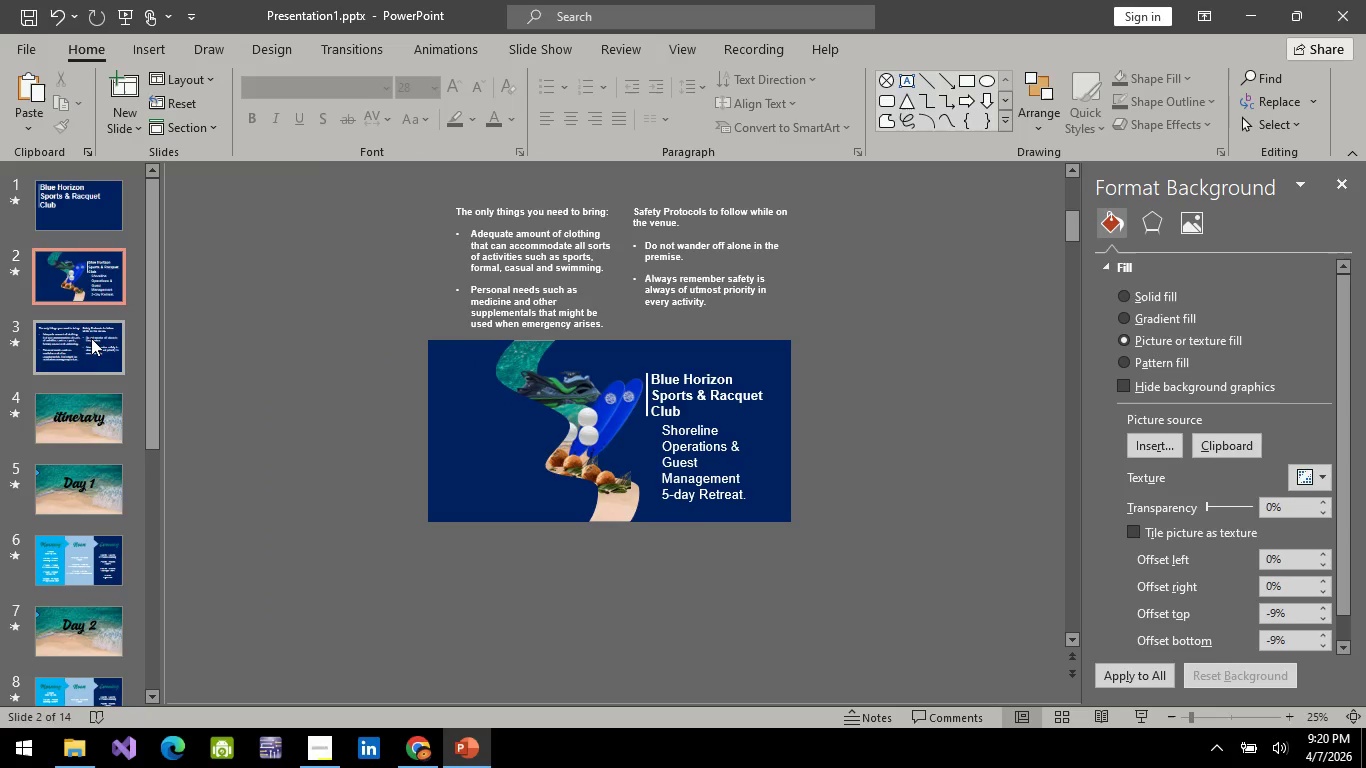 
left_click([90, 338])
 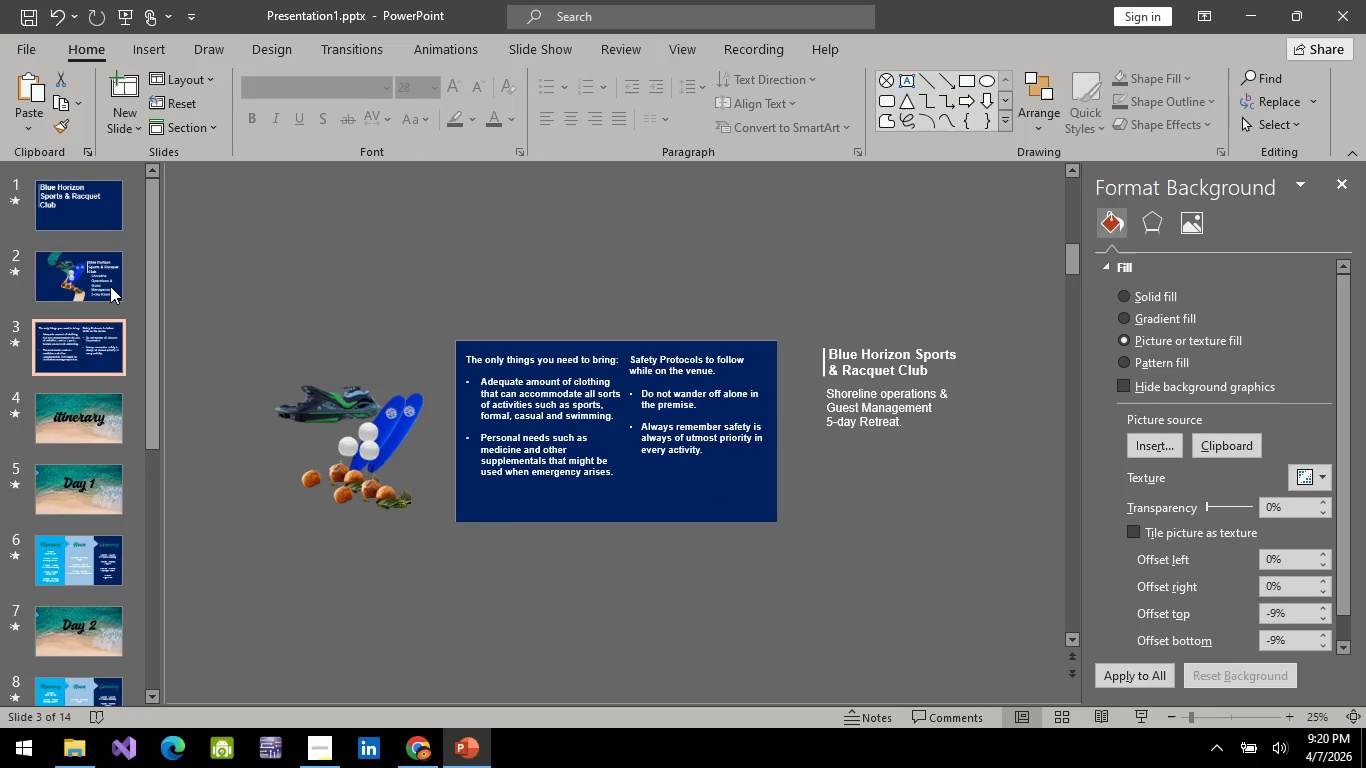 
left_click([109, 277])
 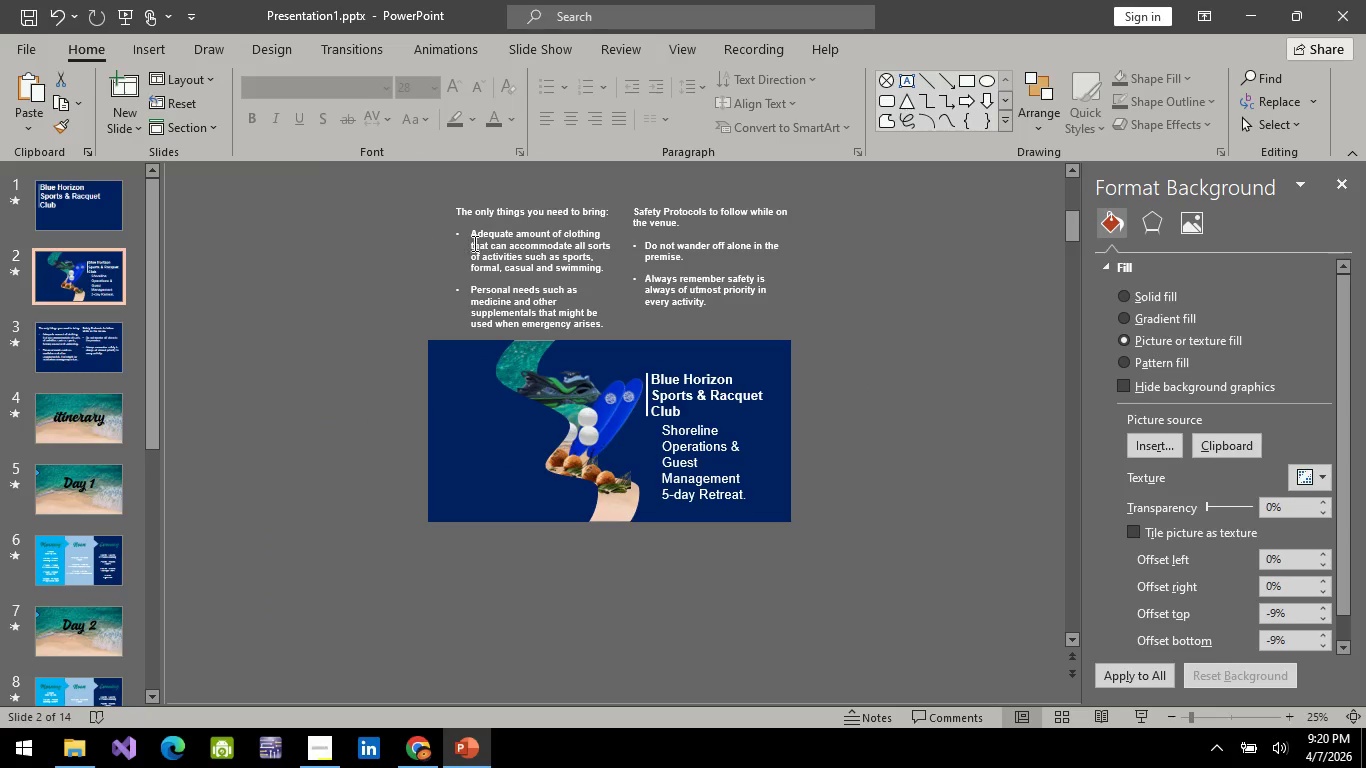 
mouse_move([571, 230])
 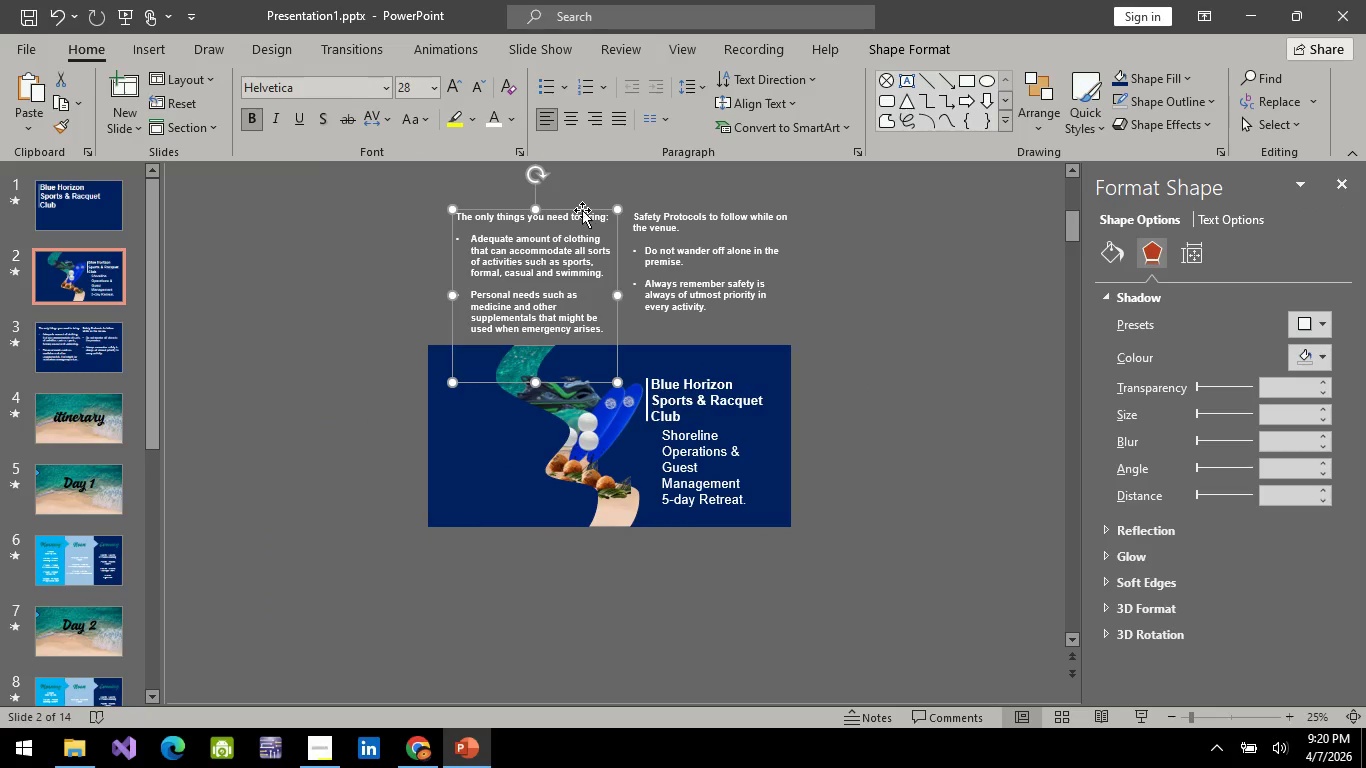 
left_click([582, 210])
 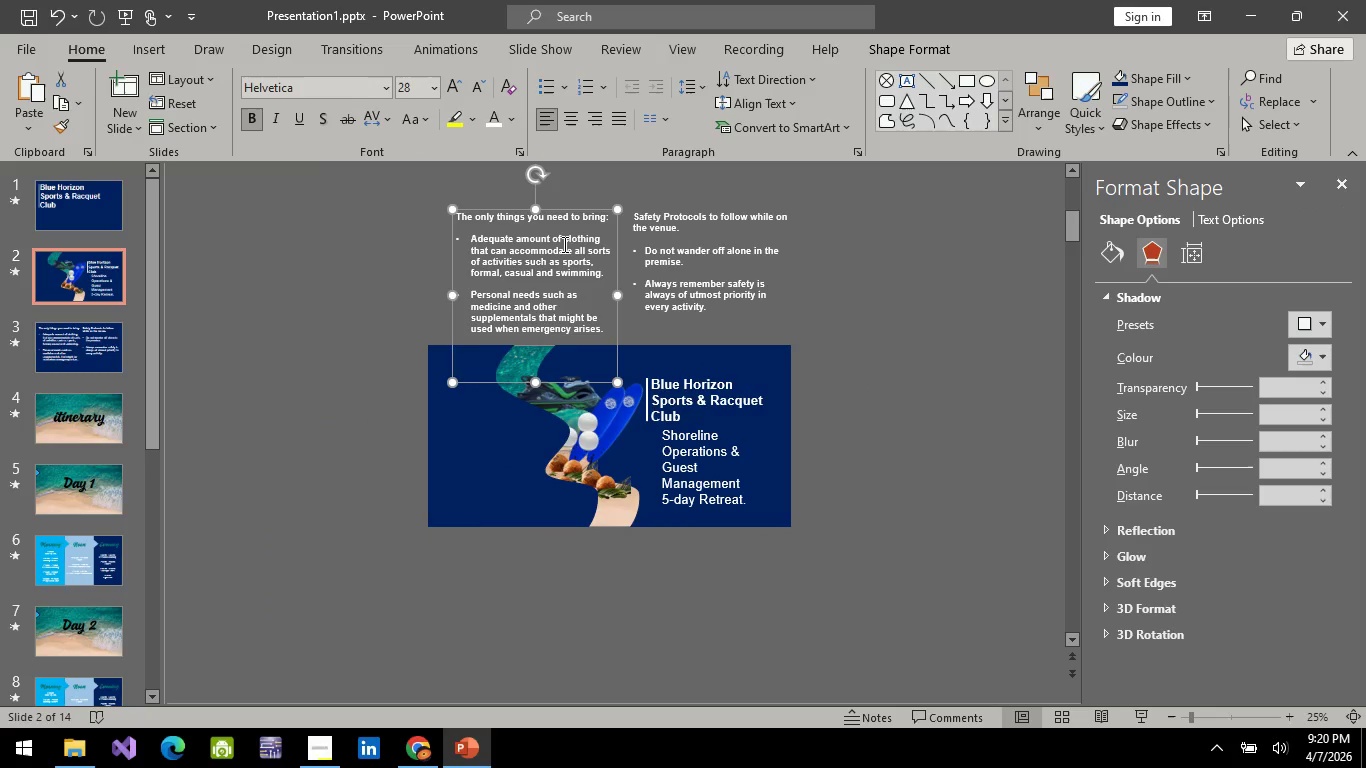 
key(Control+C)
 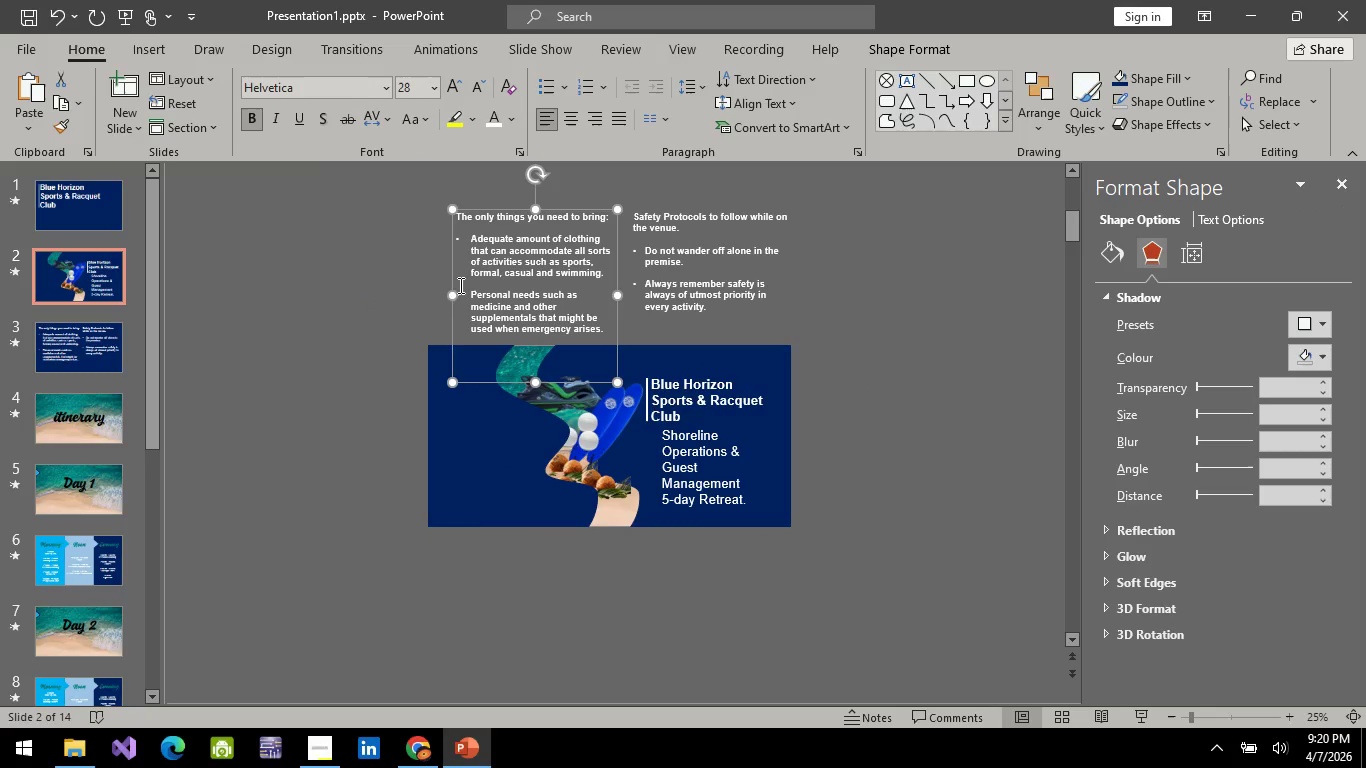 
key(Control+V)
 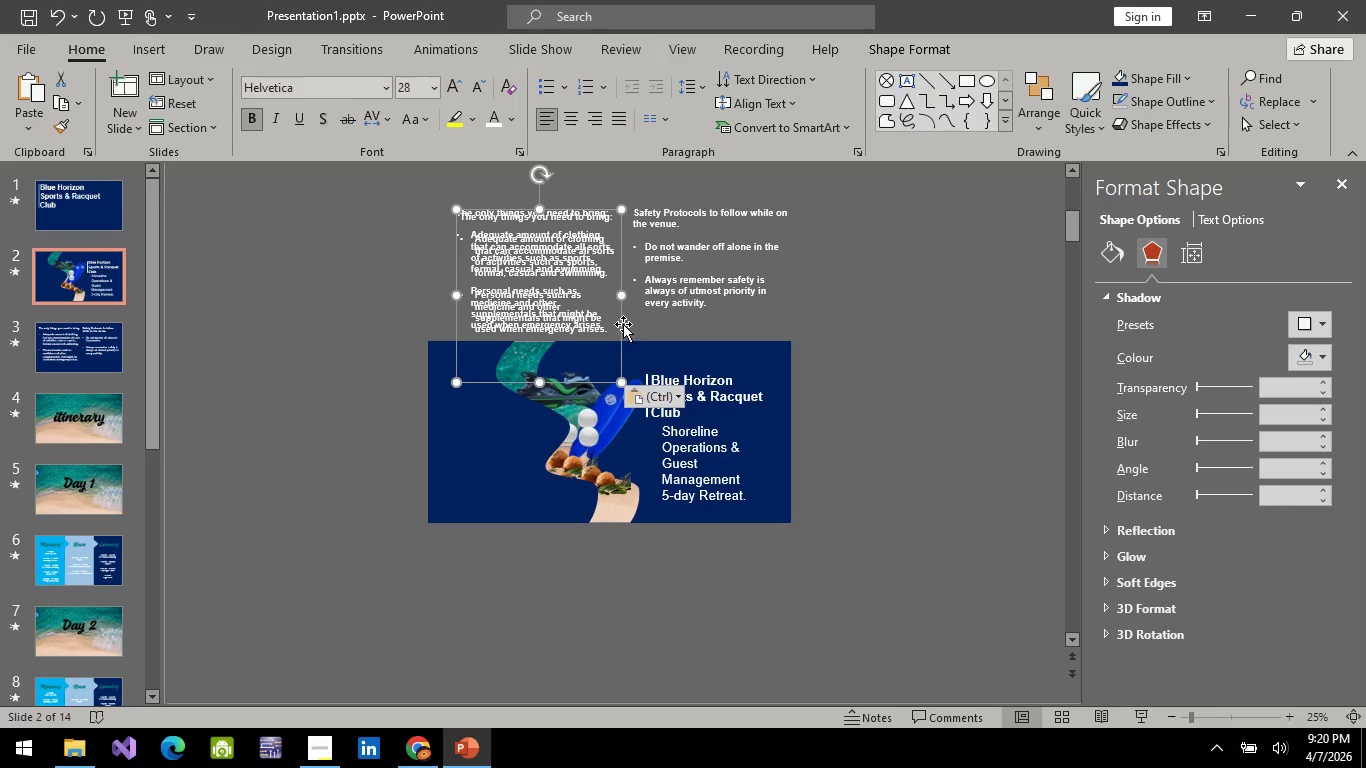 
left_click_drag(start_coordinate=[623, 324], to_coordinate=[366, 515])
 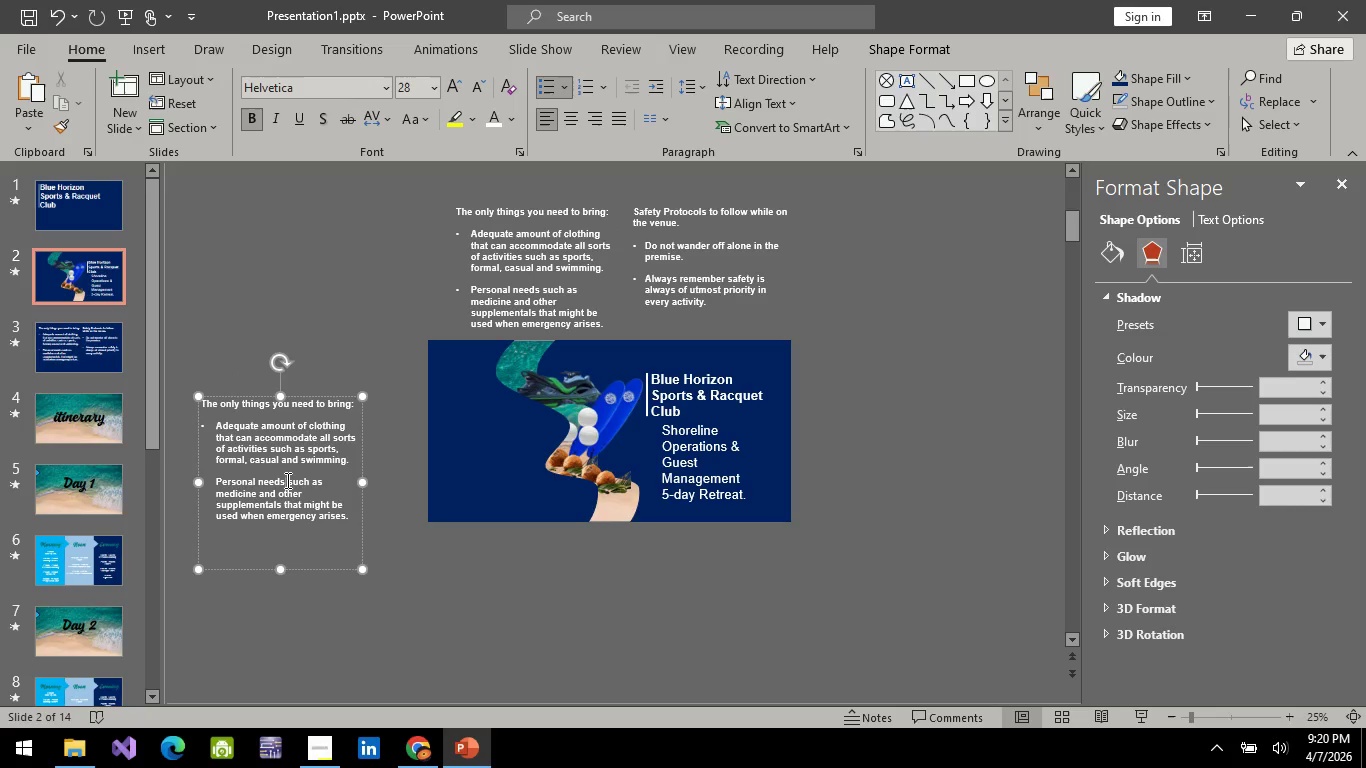 
key(Control+ControlLeft)
 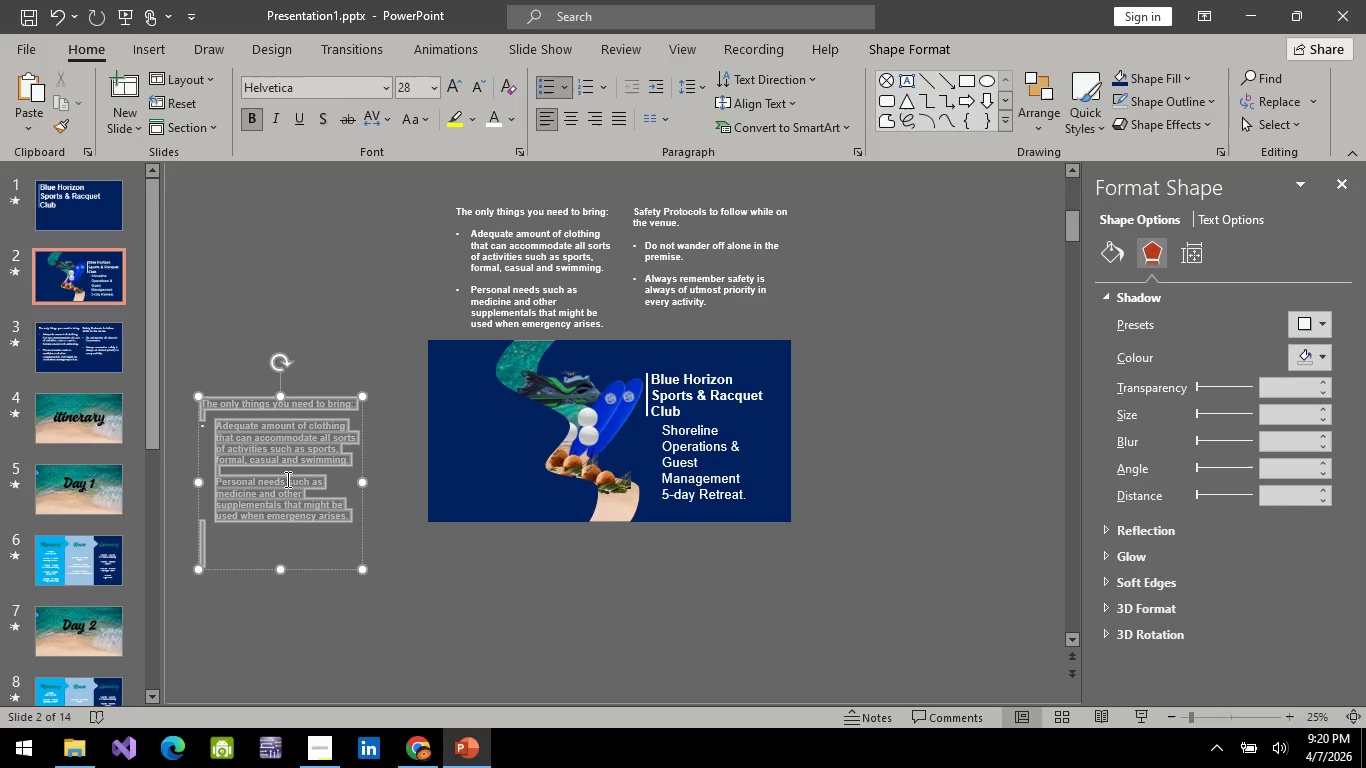 
key(Control+A)
 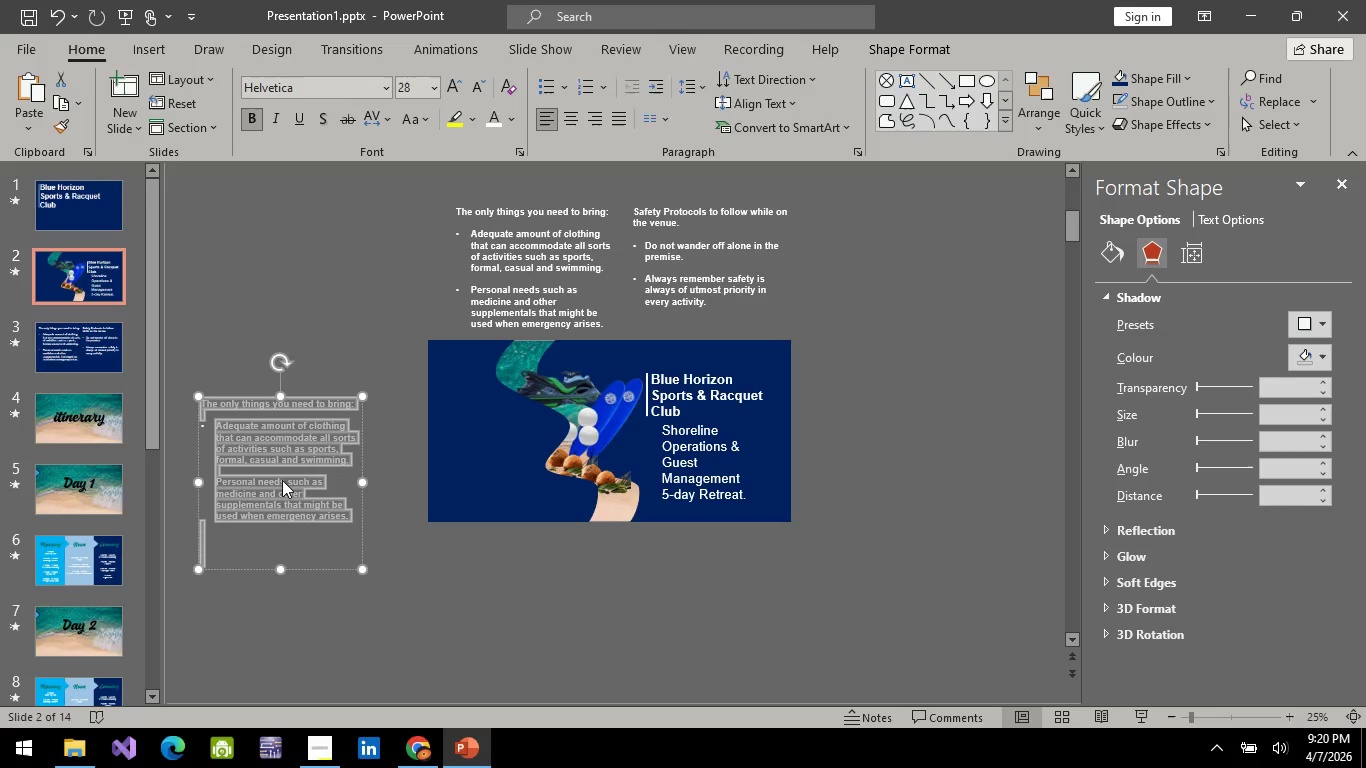 
type(D)
key(Backspace)
type(PS: Dont worry about the )
 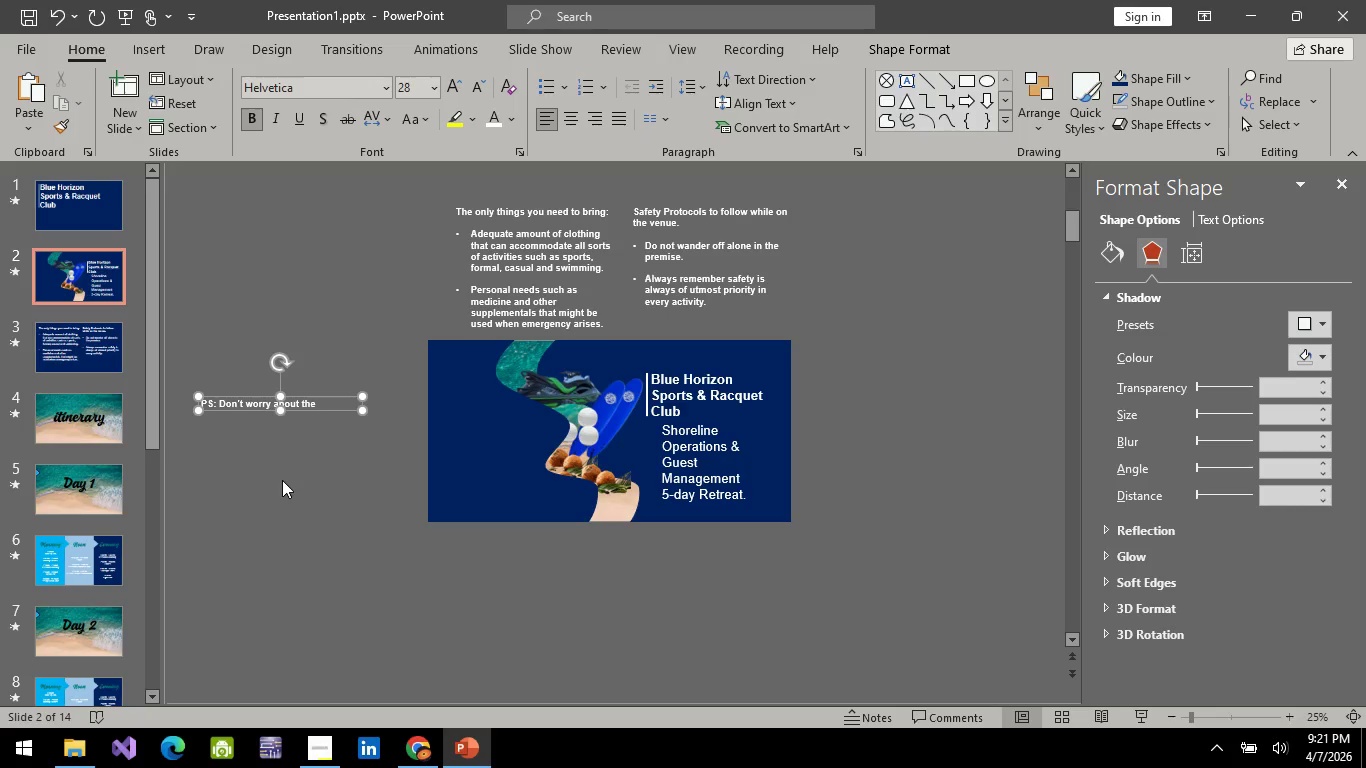 
wait(21.06)
 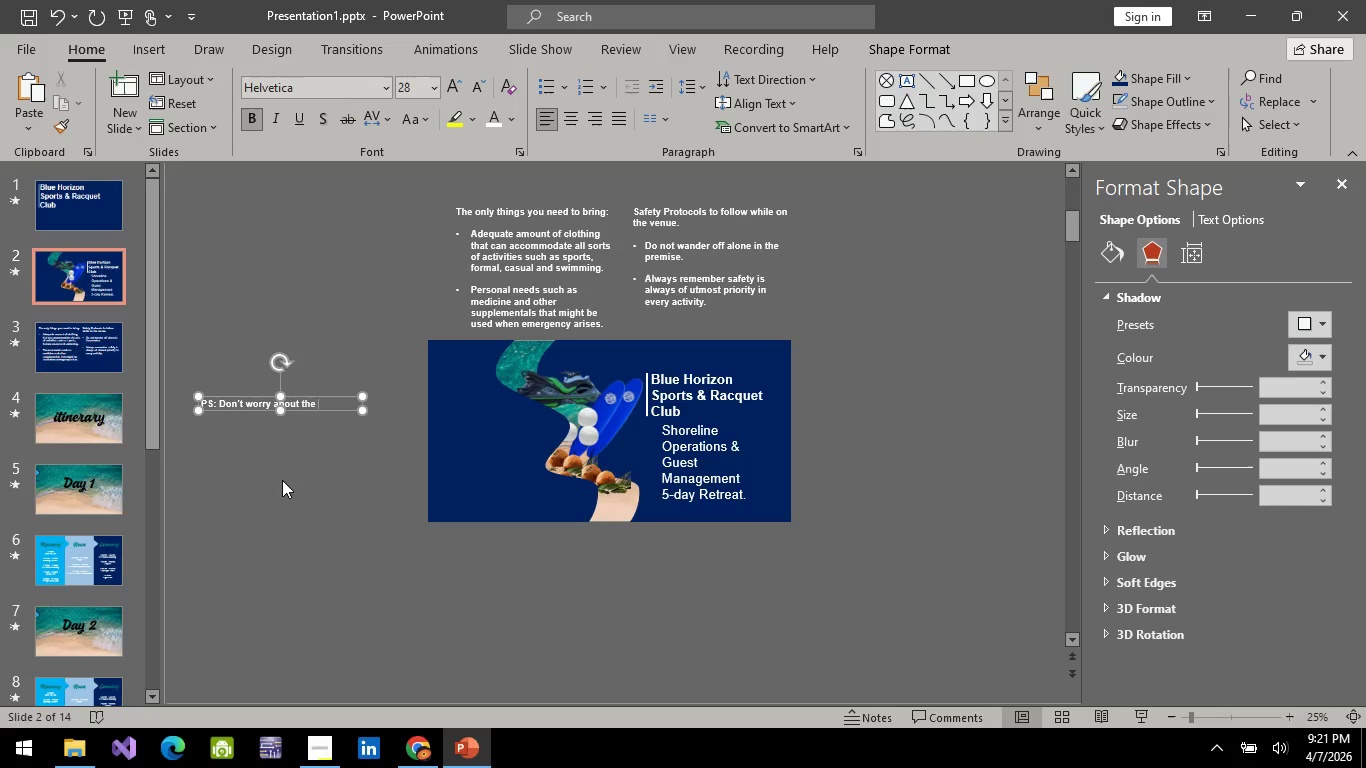 
type(Lg)
key(Backspace)
key(Backspace)
type(logistics and meals )
 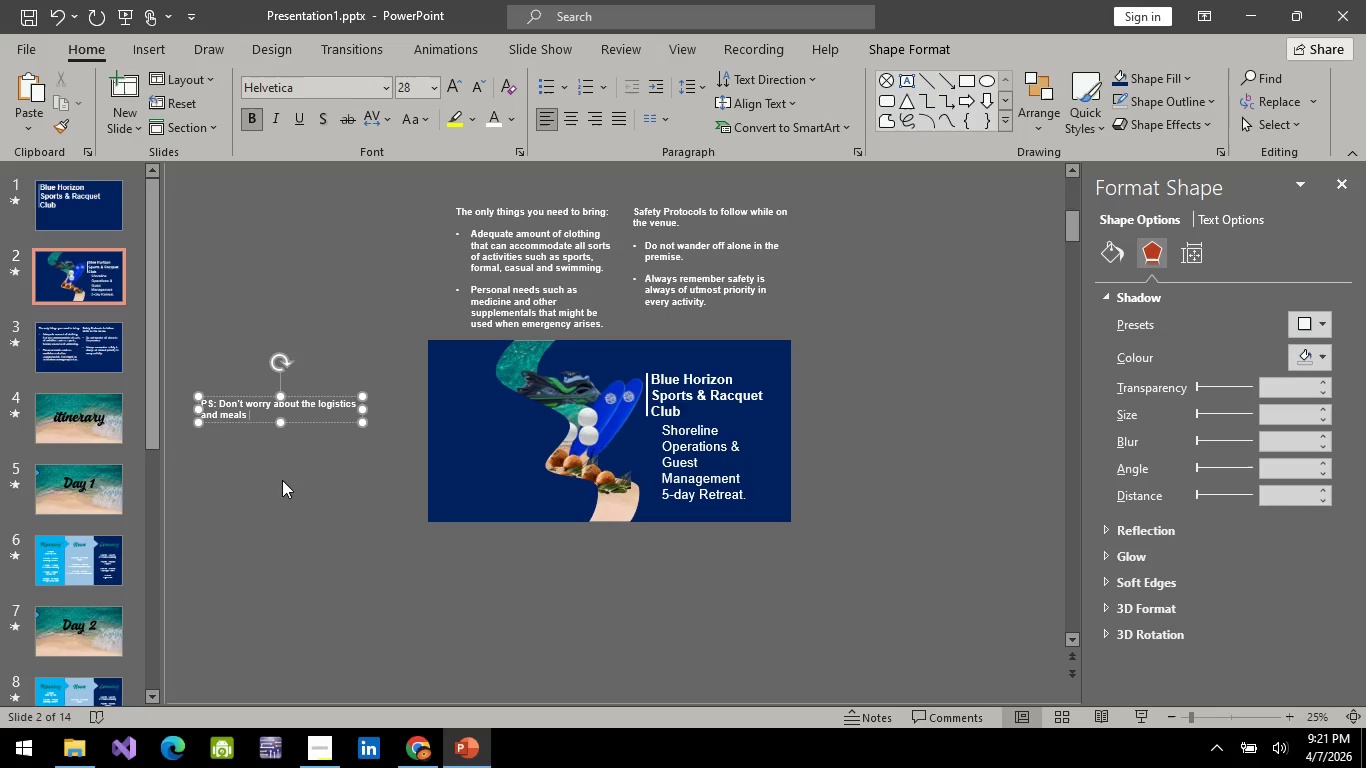 
wait(7.66)
 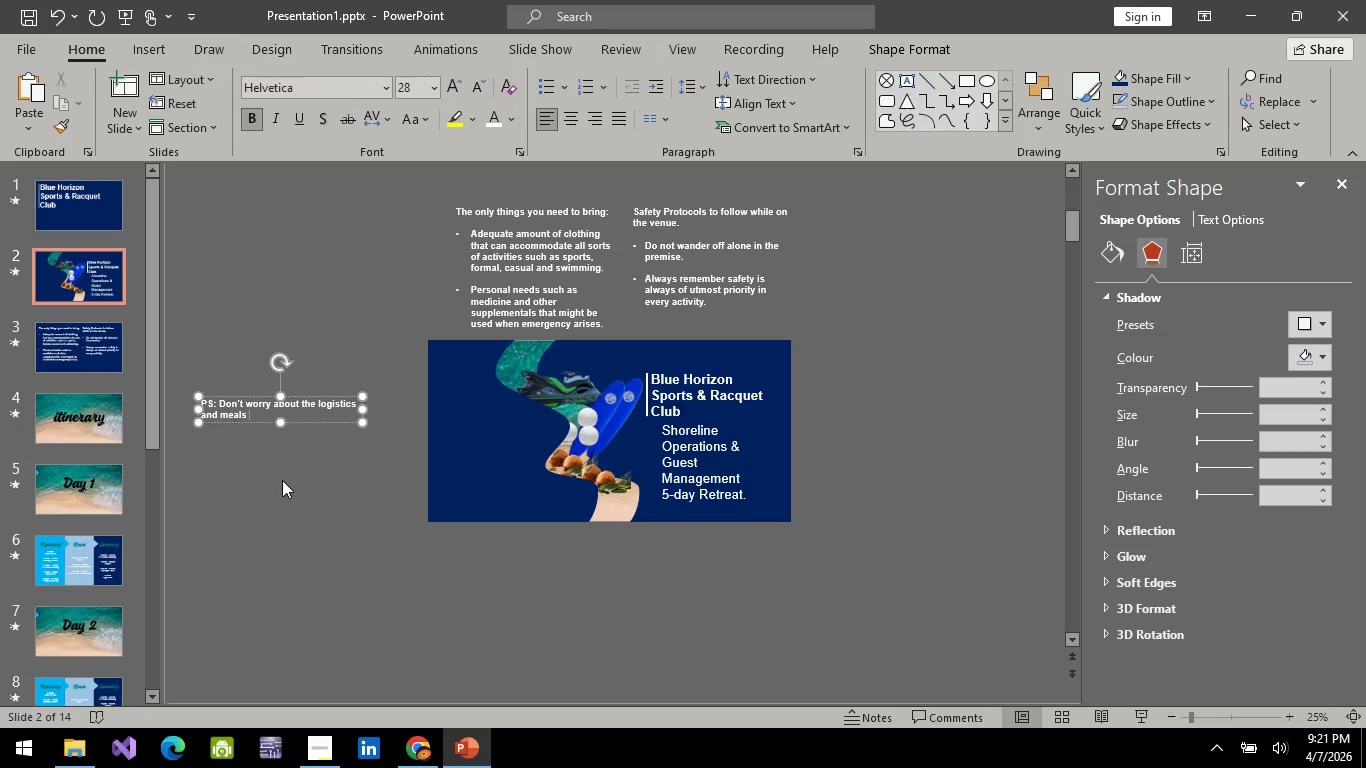 
type(we already have it covered)
 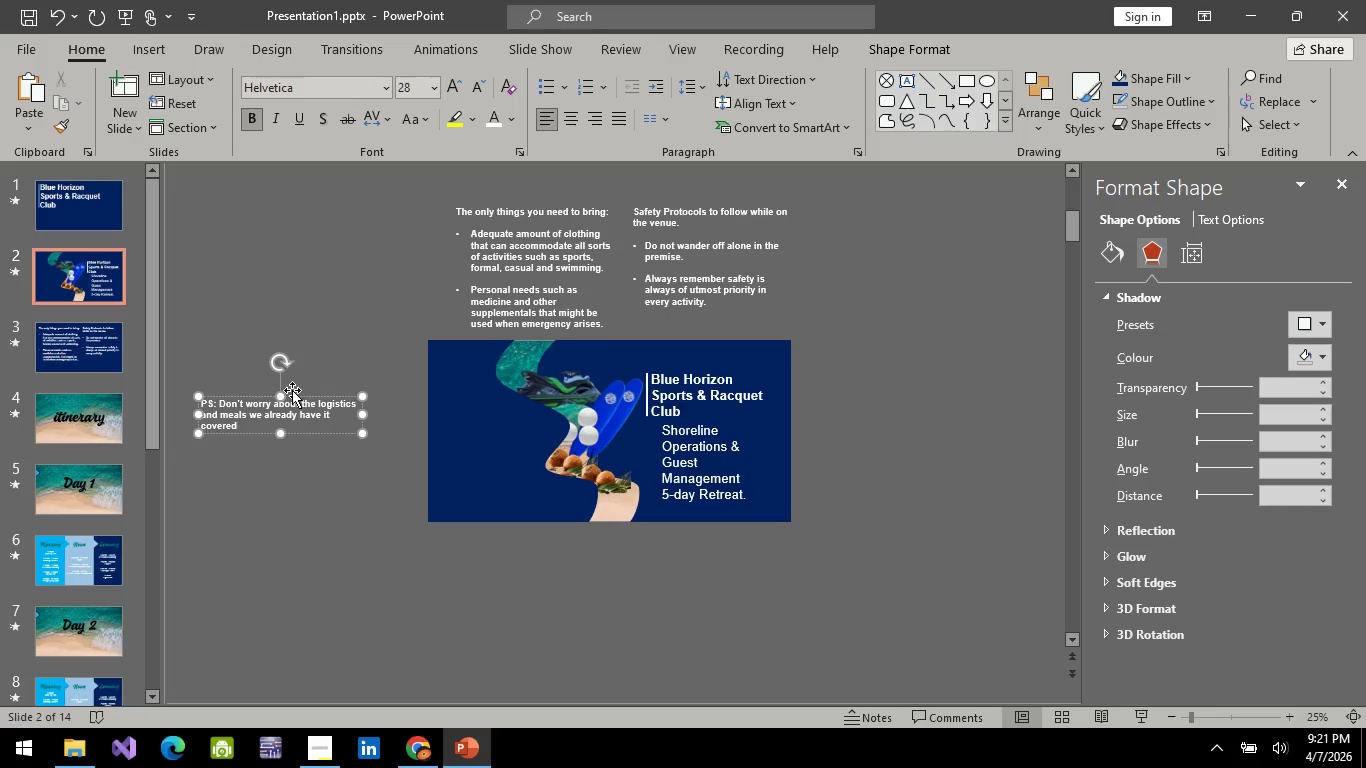 
wait(5.98)
 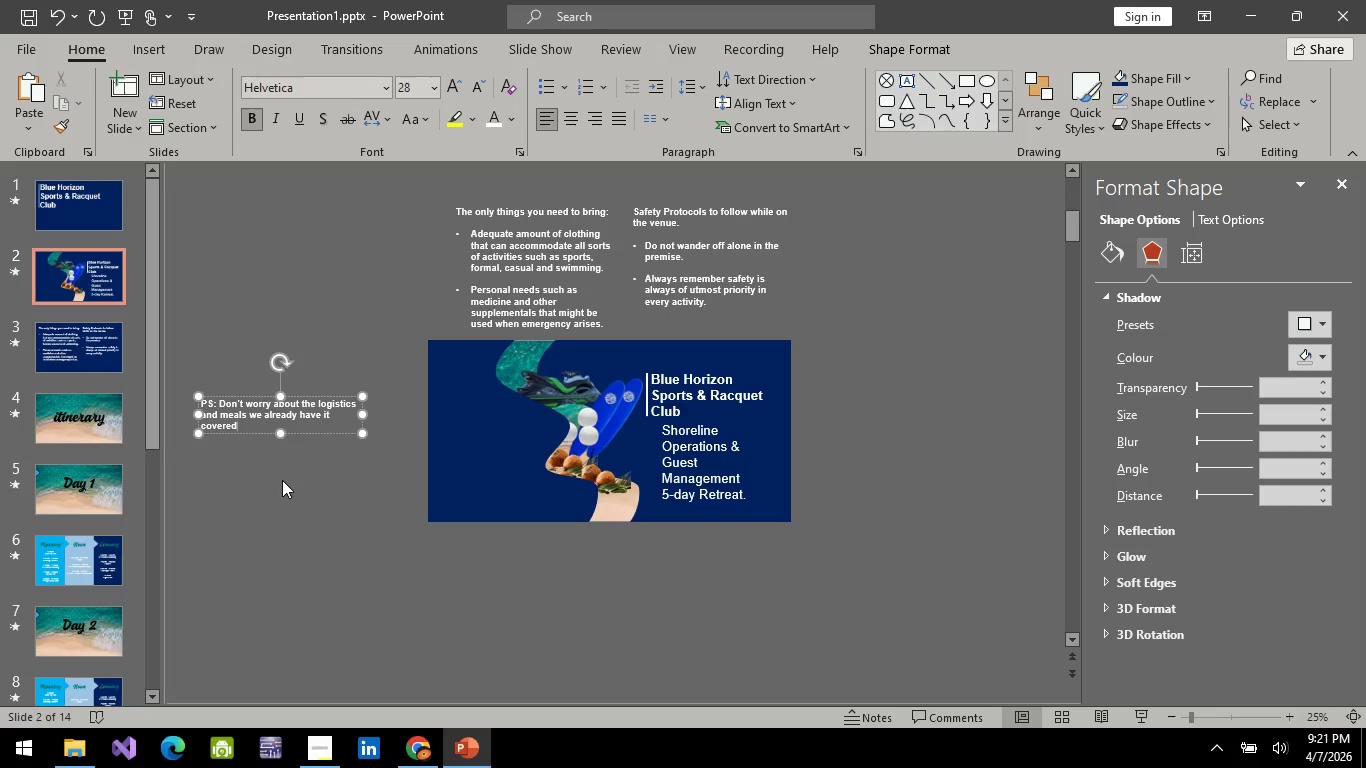 
left_click_drag(start_coordinate=[360, 410], to_coordinate=[537, 431])
 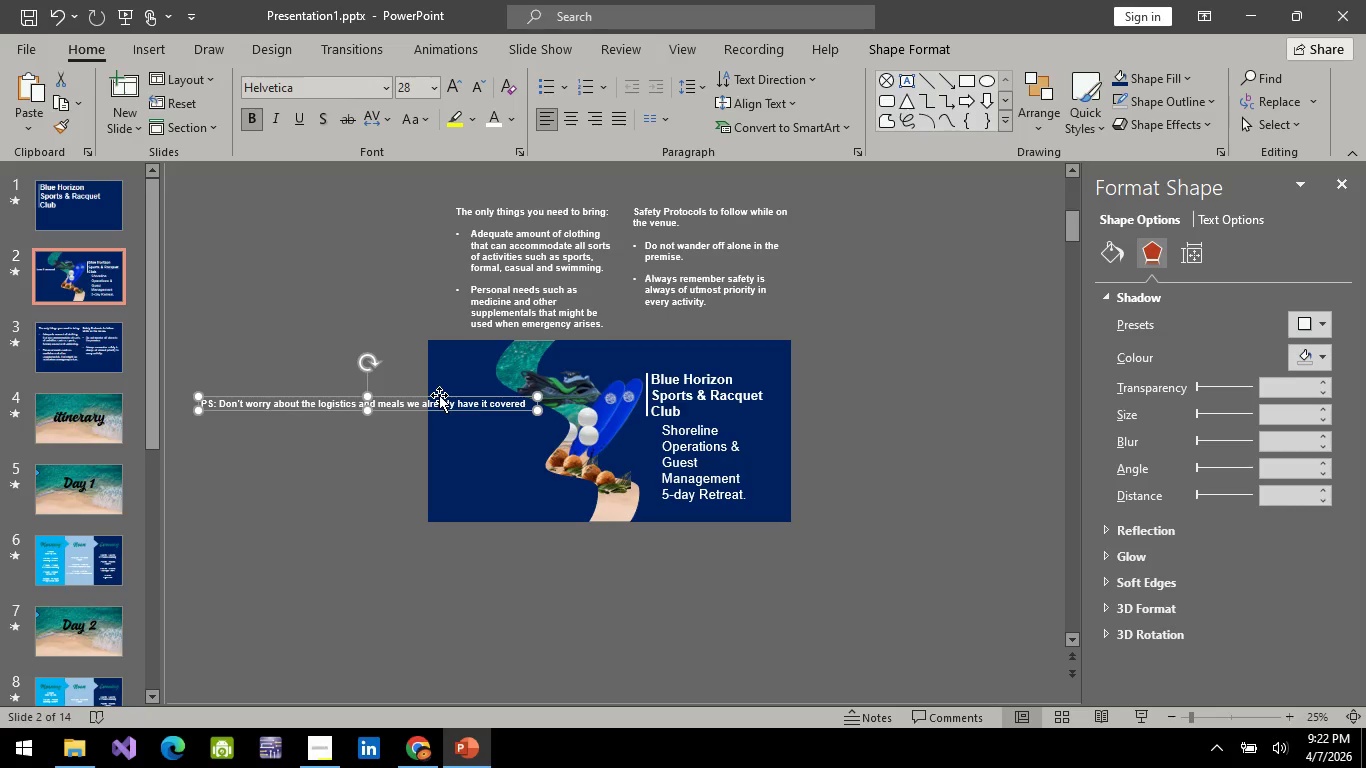 
left_click_drag(start_coordinate=[439, 395], to_coordinate=[315, 500])
 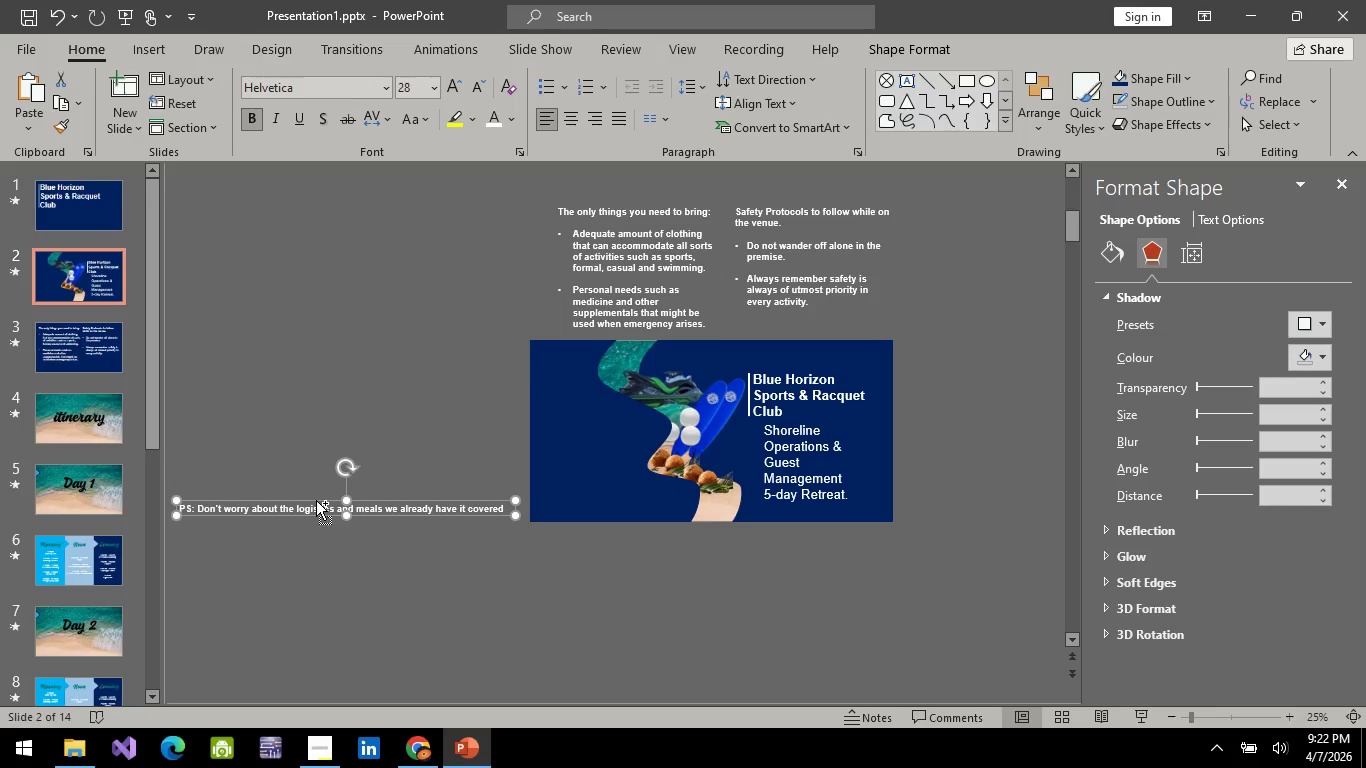 
key(Control+C)
 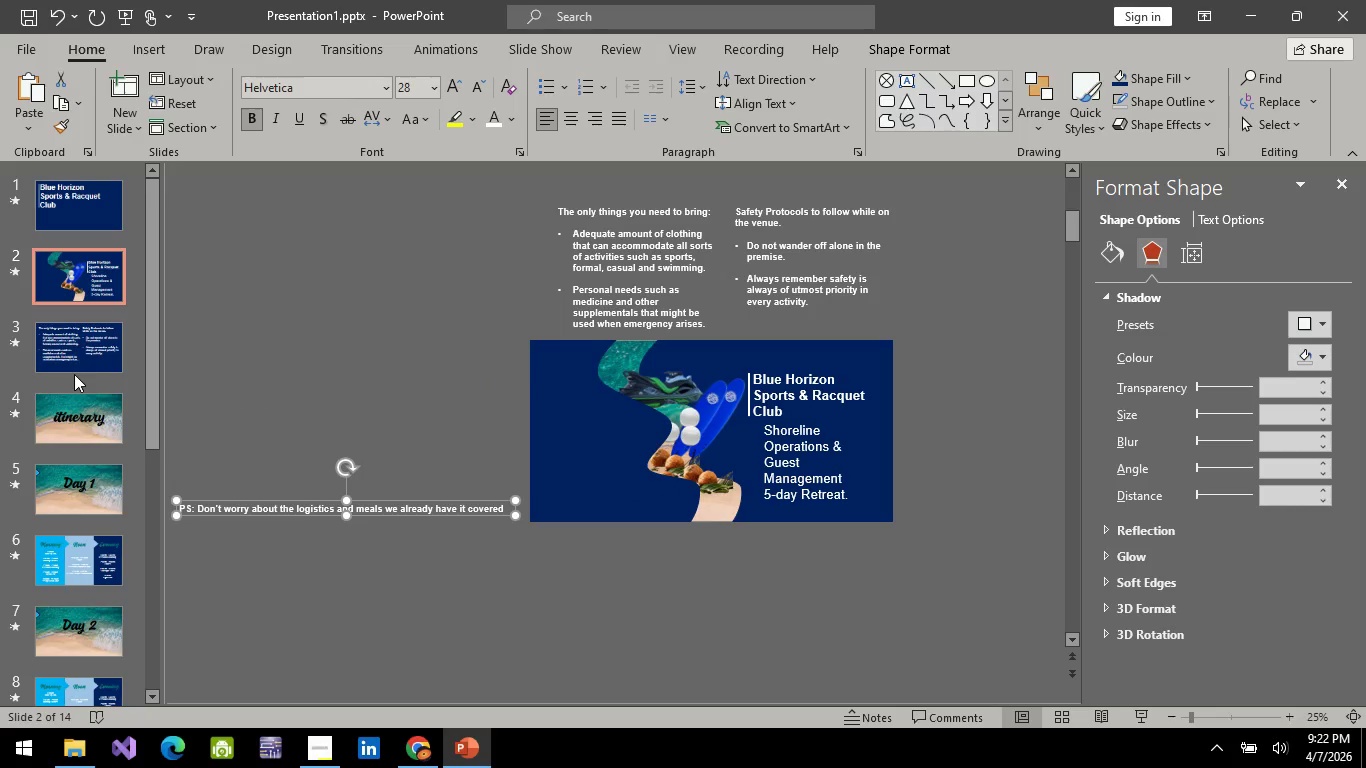 
left_click([77, 365])
 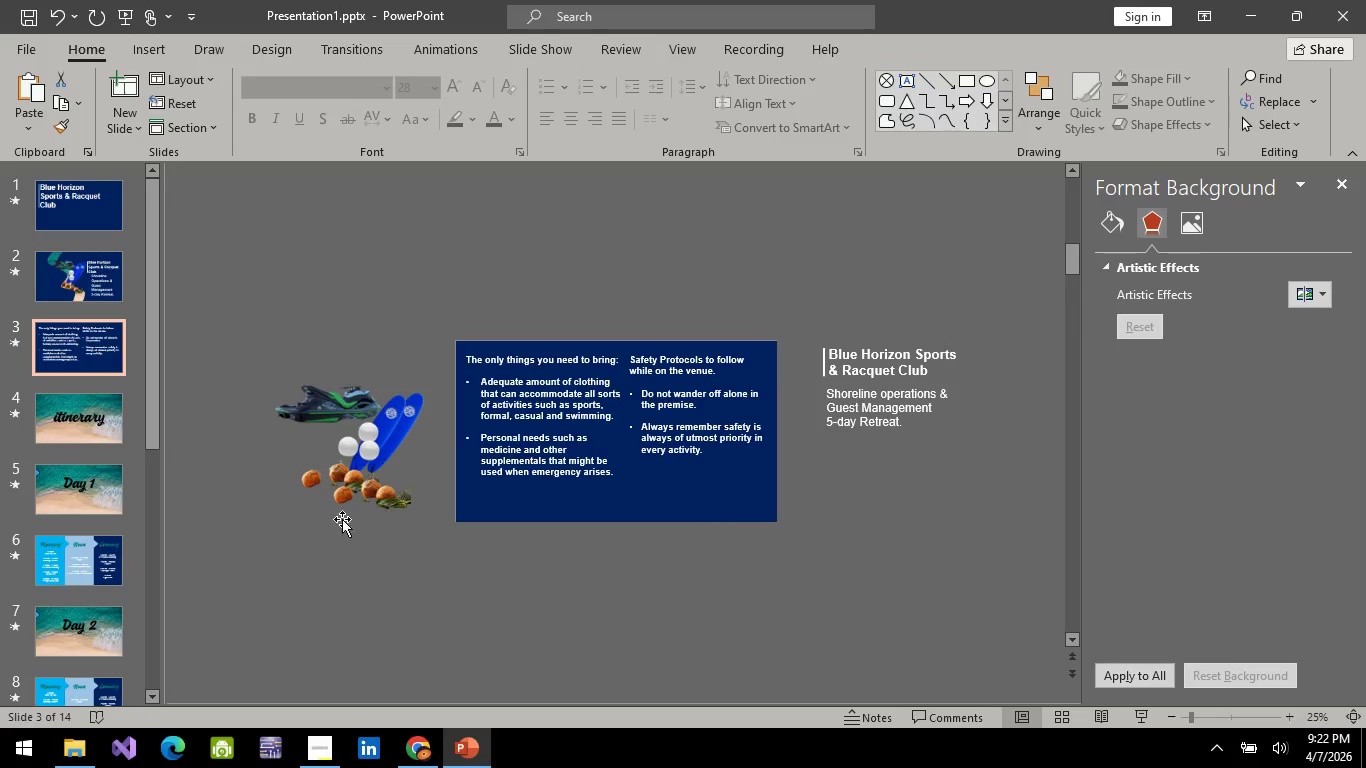 
key(Control+V)
 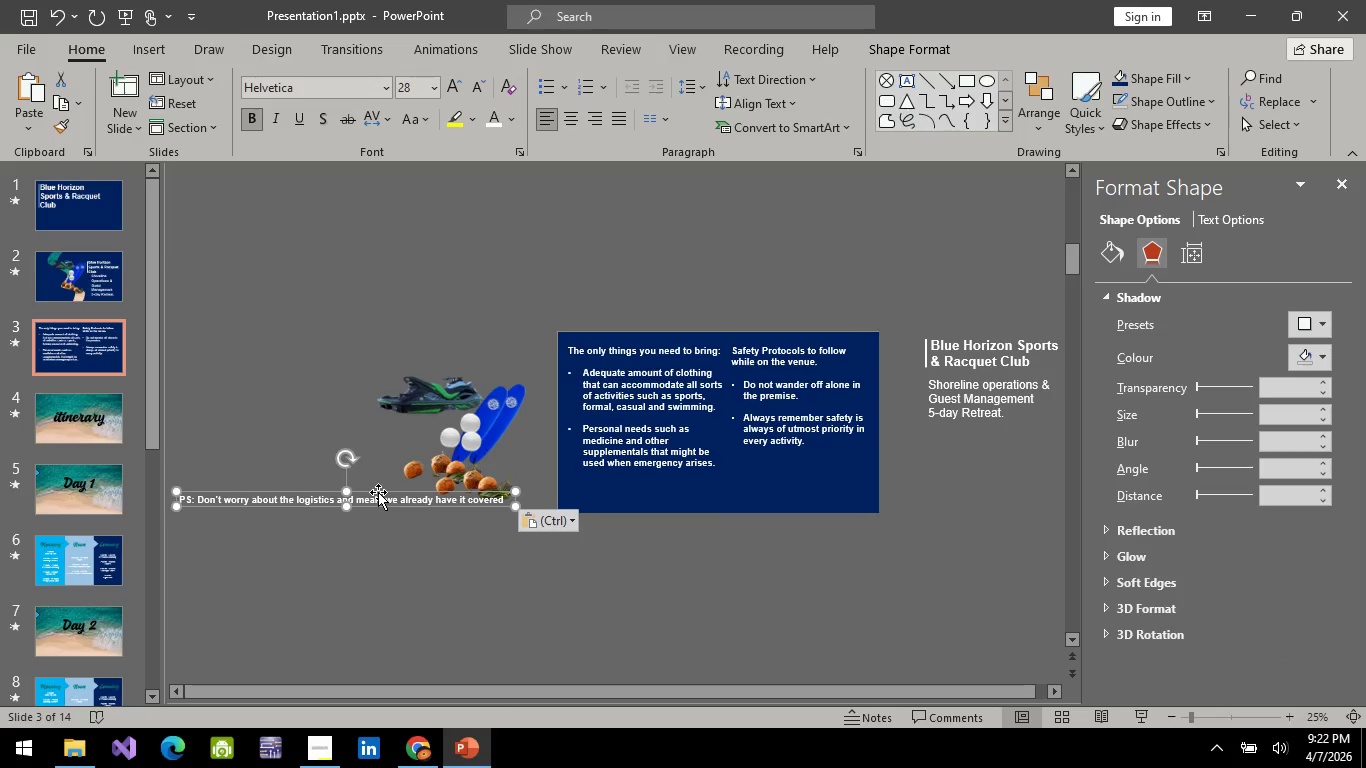 
left_click_drag(start_coordinate=[378, 492], to_coordinate=[751, 492])
 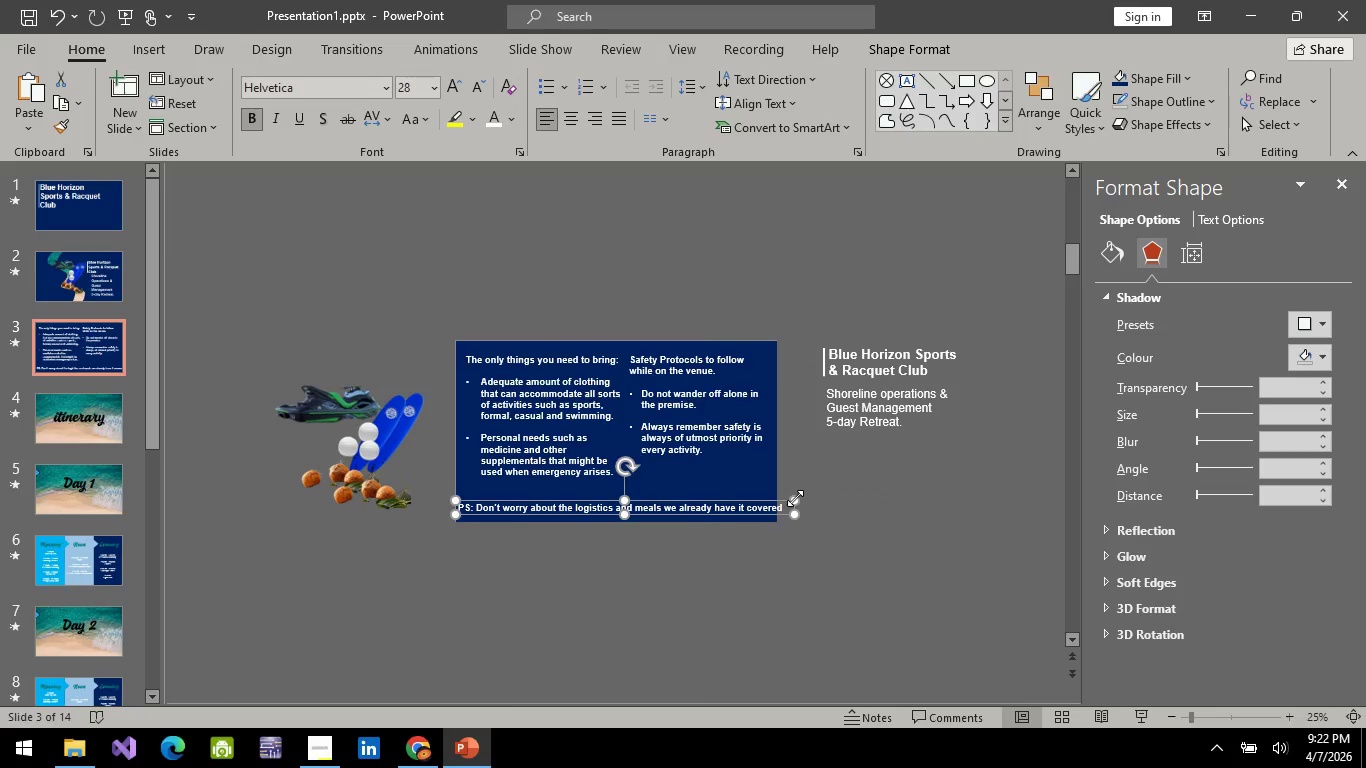 
left_click_drag(start_coordinate=[795, 498], to_coordinate=[716, 498])
 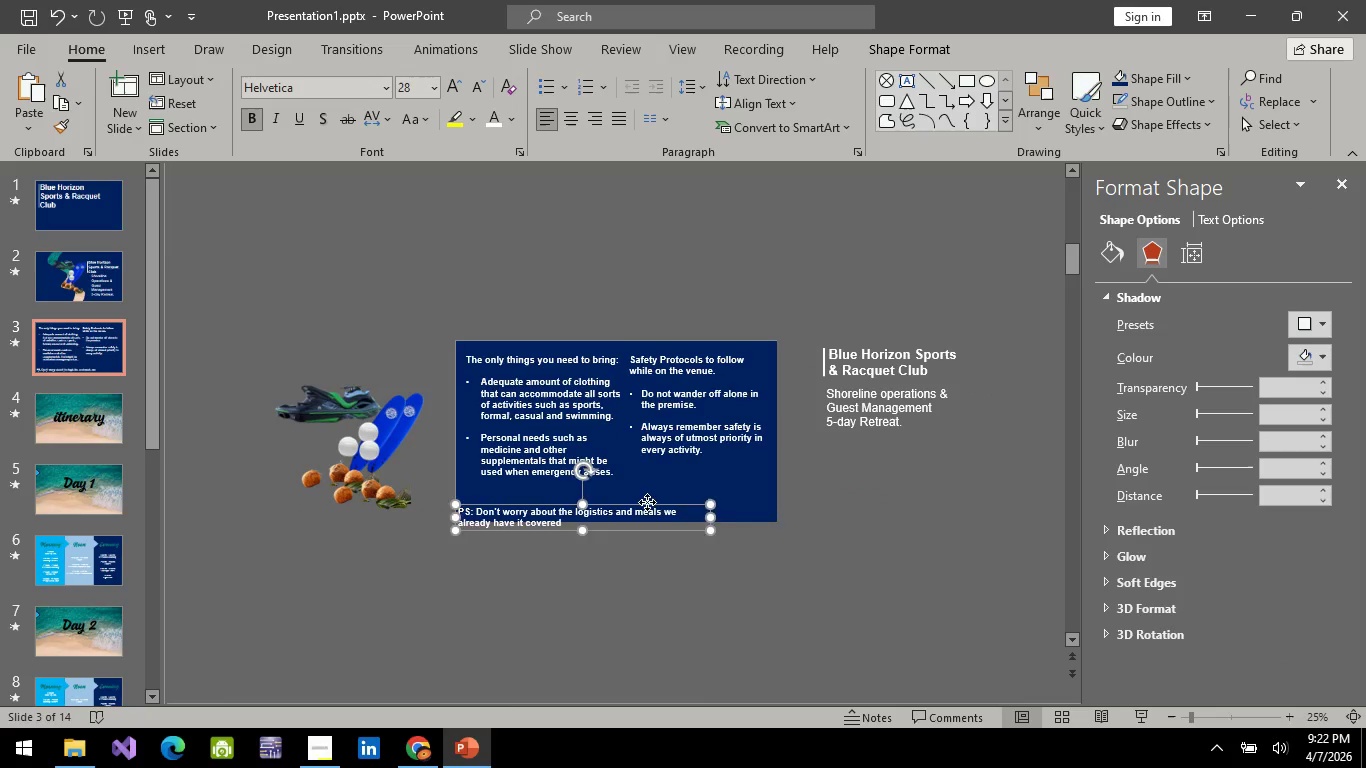 
left_click_drag(start_coordinate=[647, 502], to_coordinate=[661, 484])
 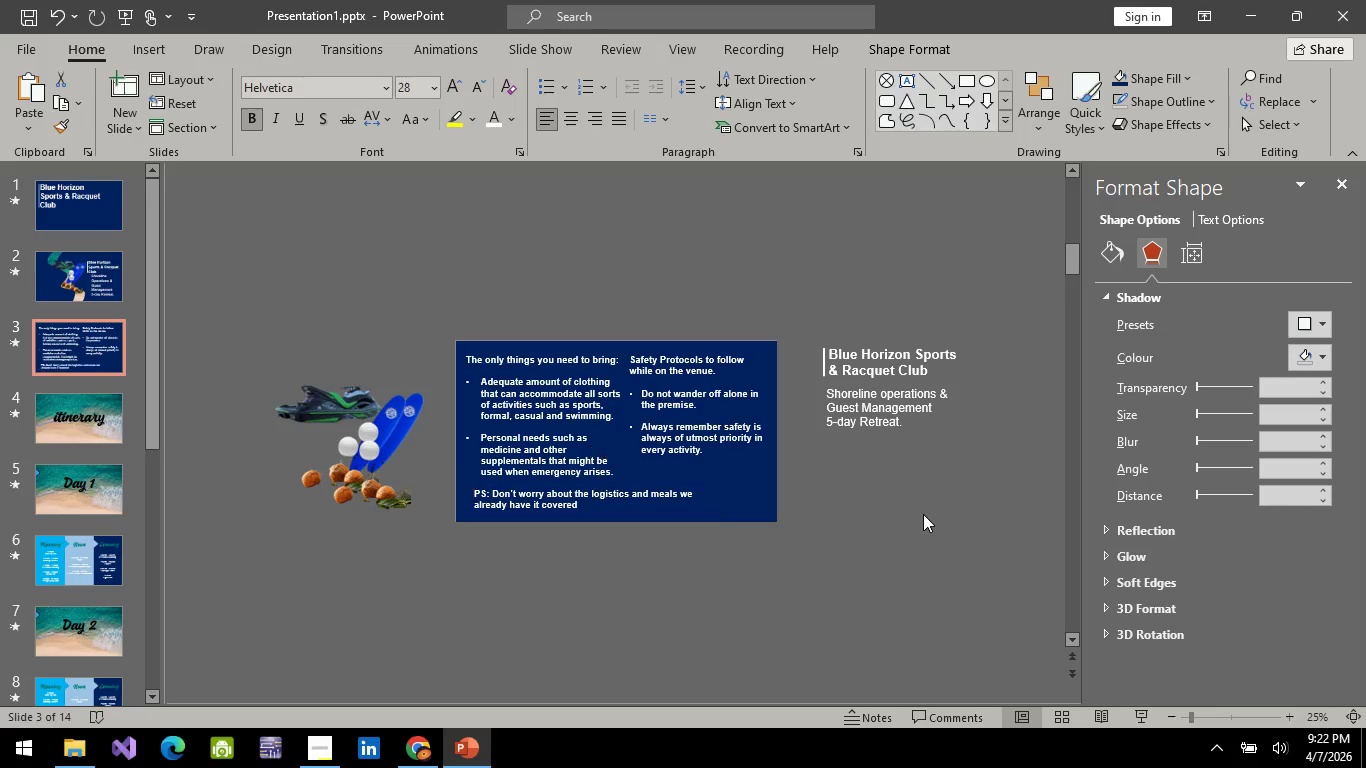 
left_click([923, 514])
 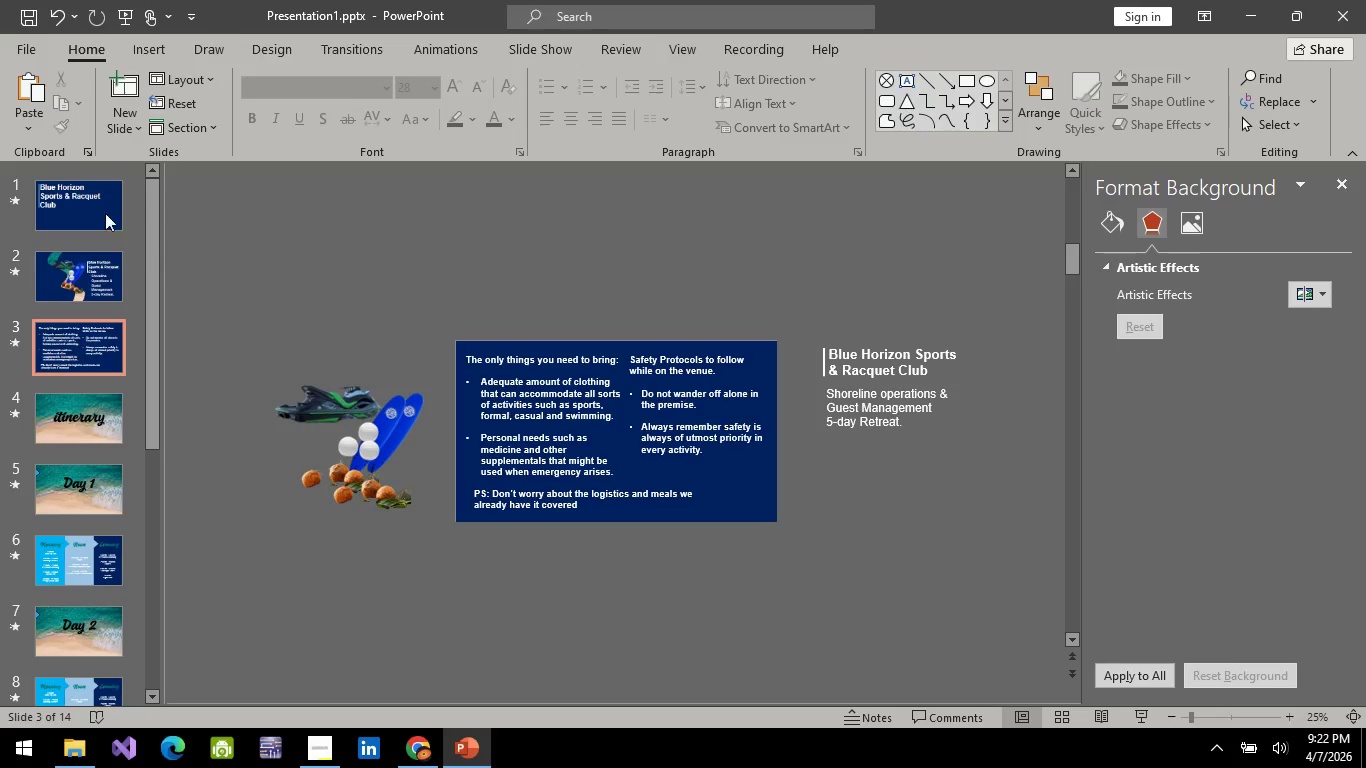 
left_click([73, 198])
 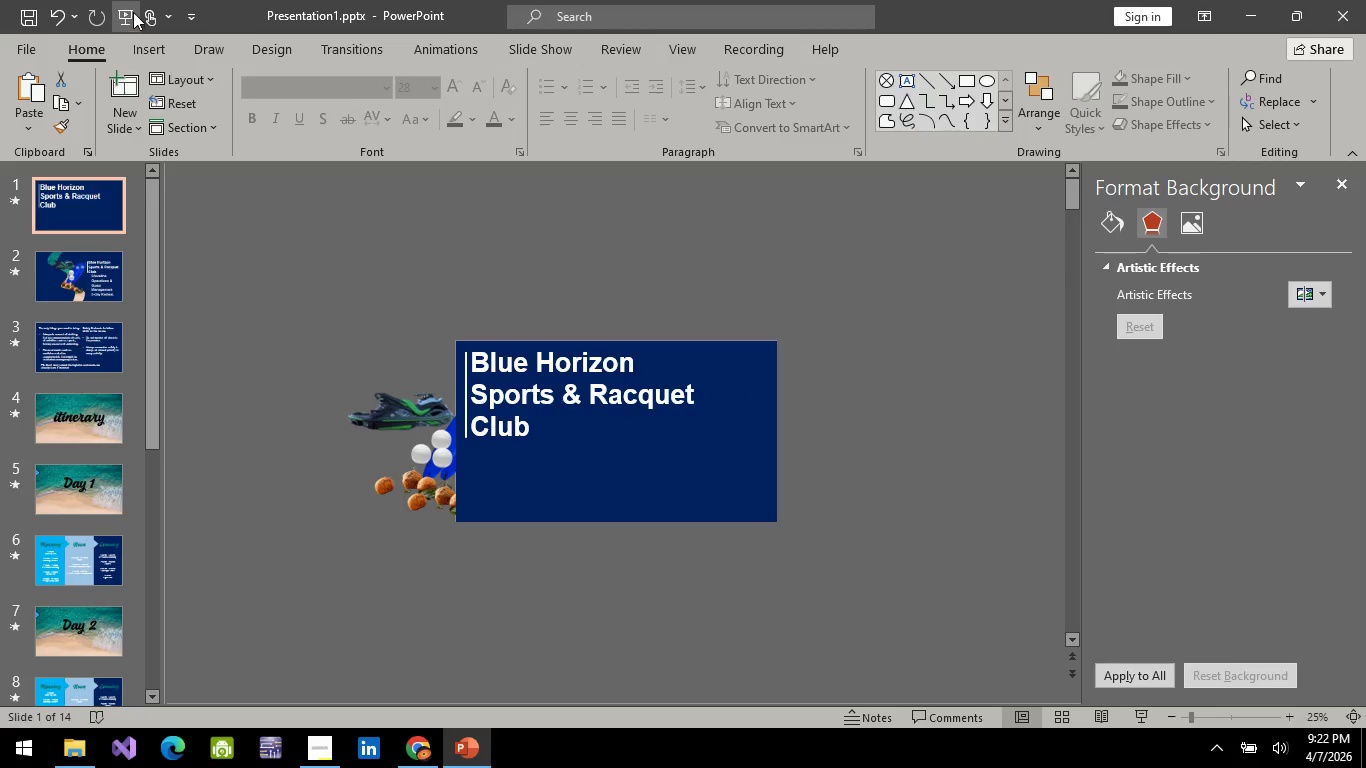 
left_click([133, 12])
 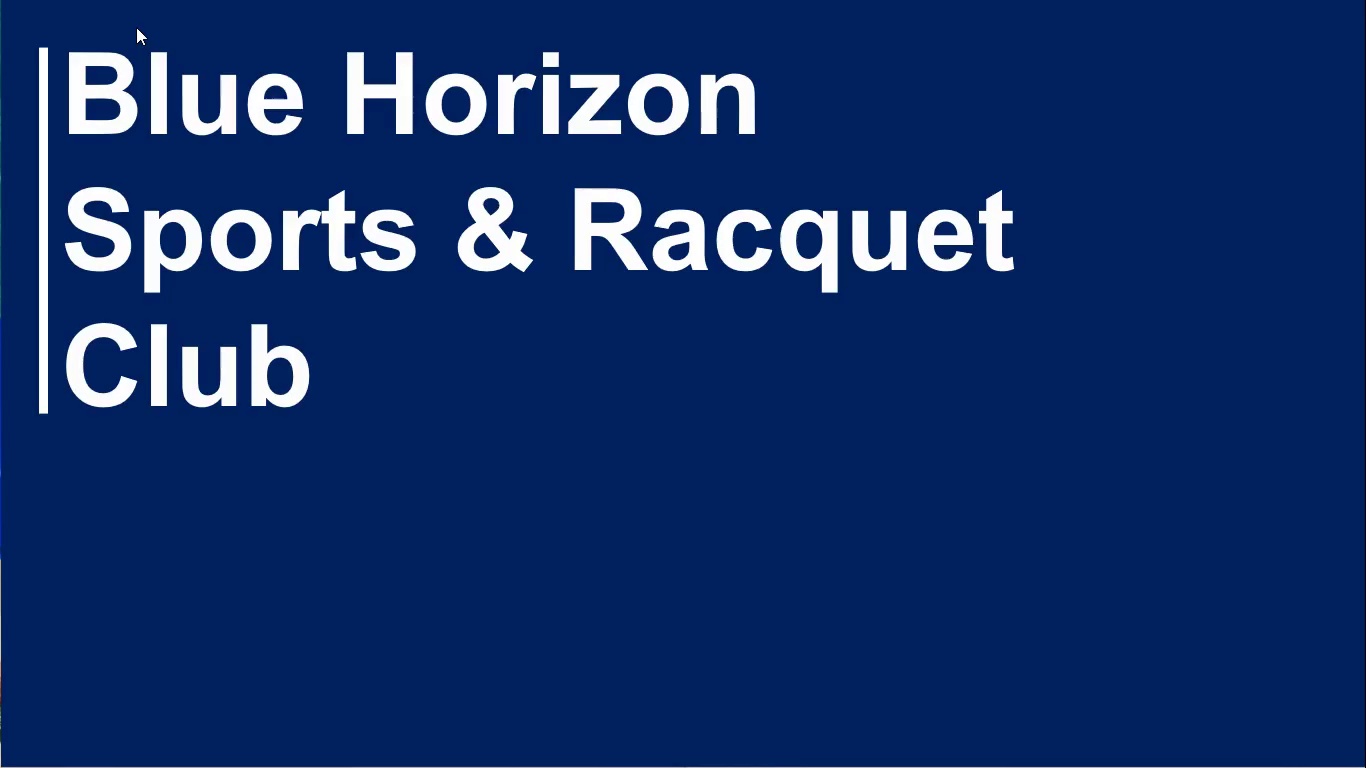 
key(Space)
 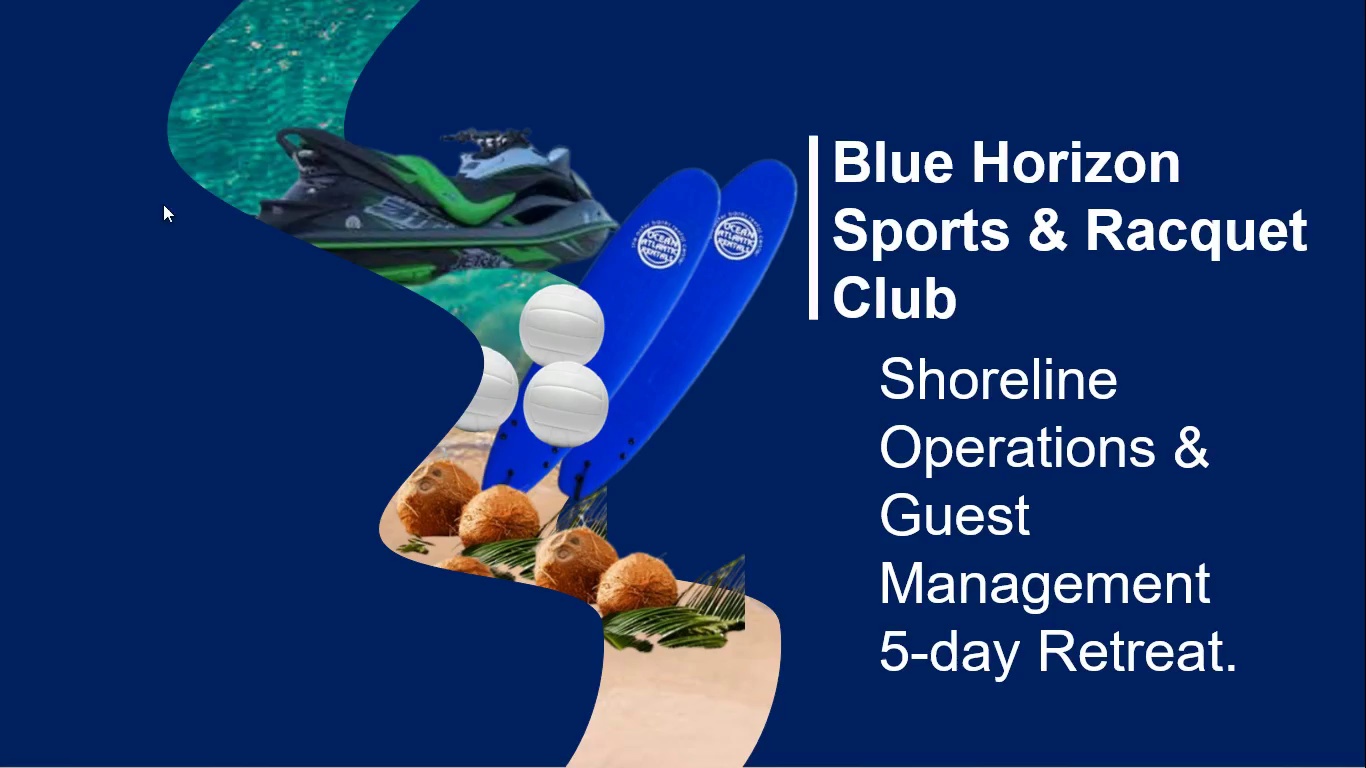 
wait(7.89)
 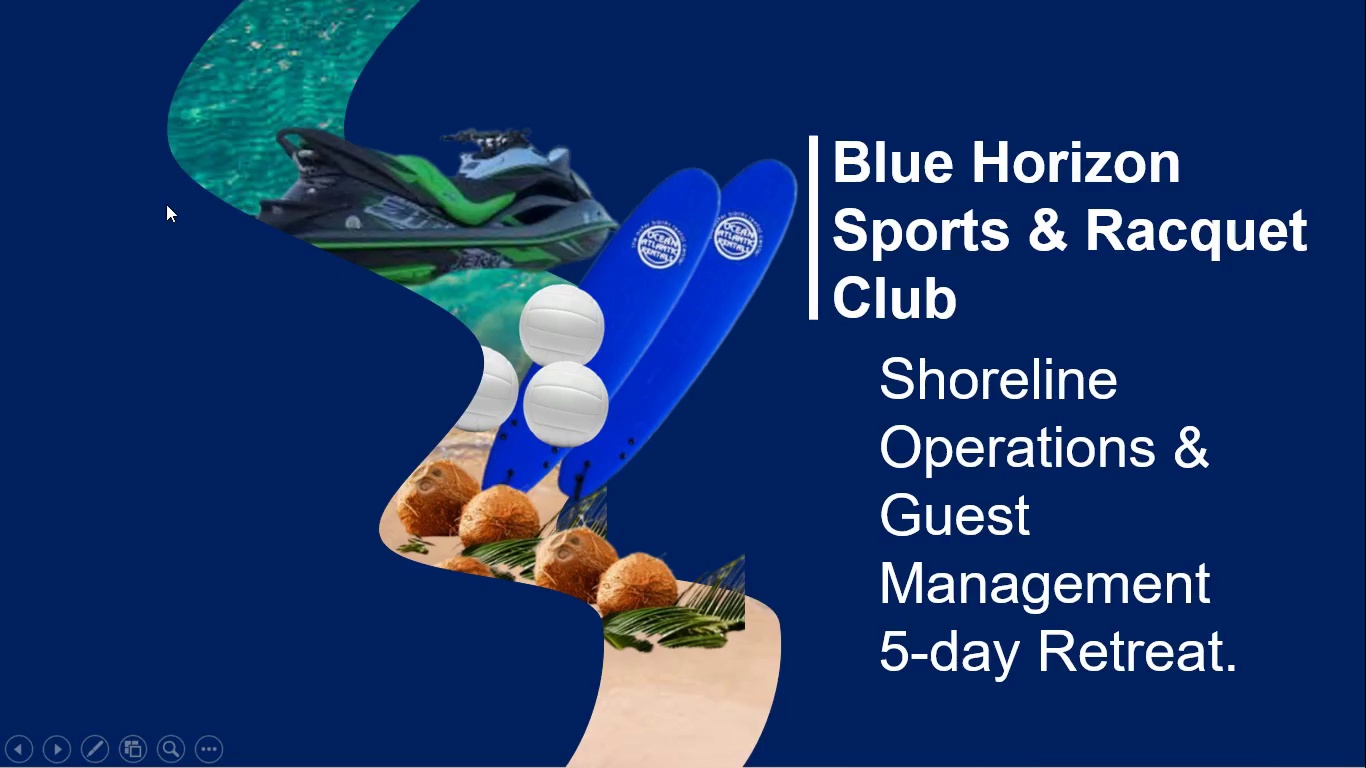 
key(Escape)
 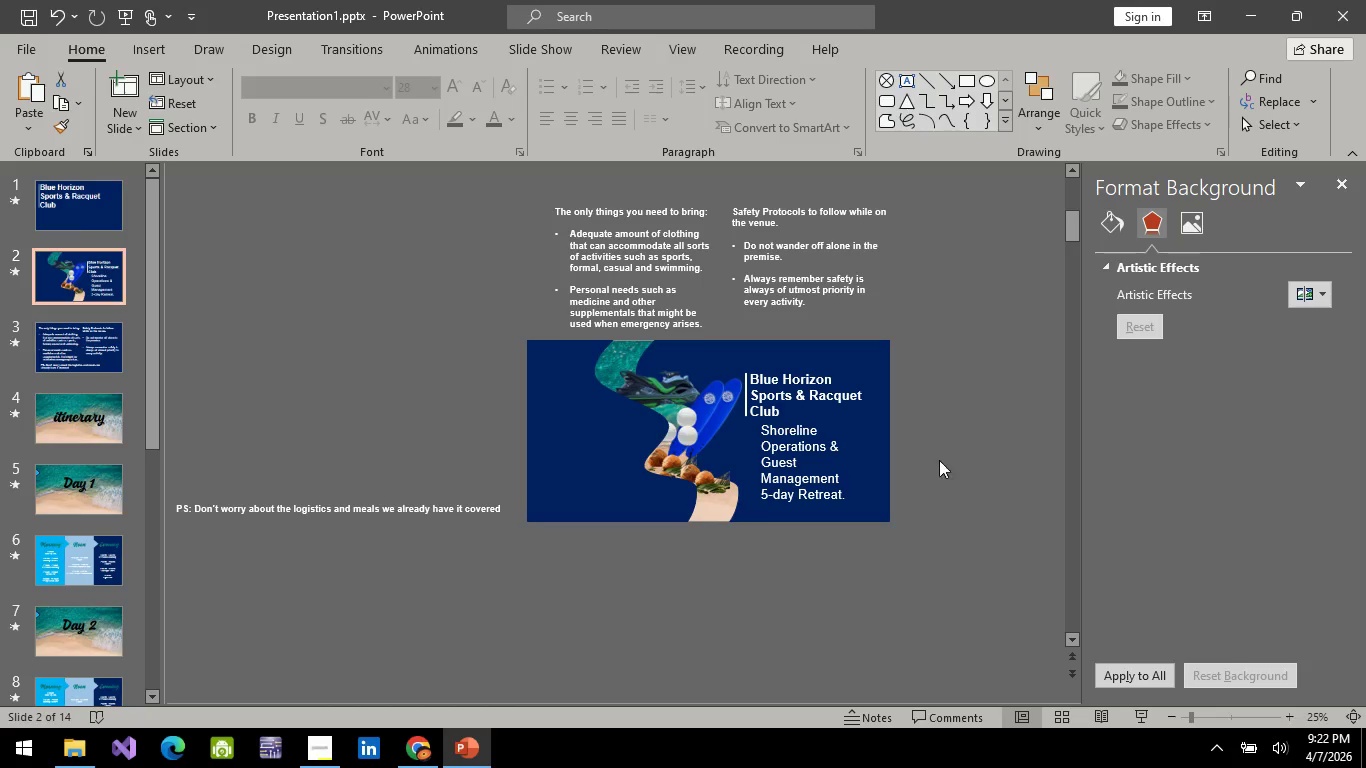 
left_click([818, 448])
 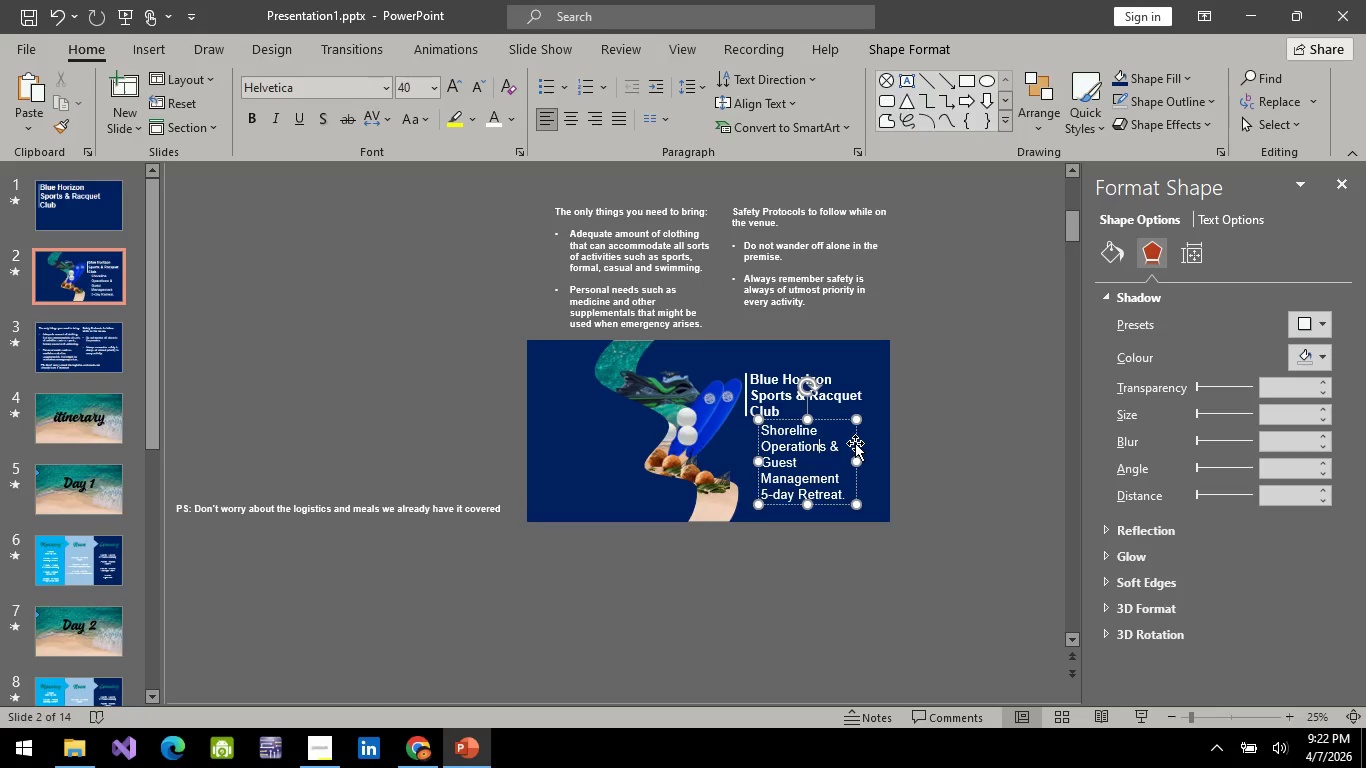 
left_click([855, 444])
 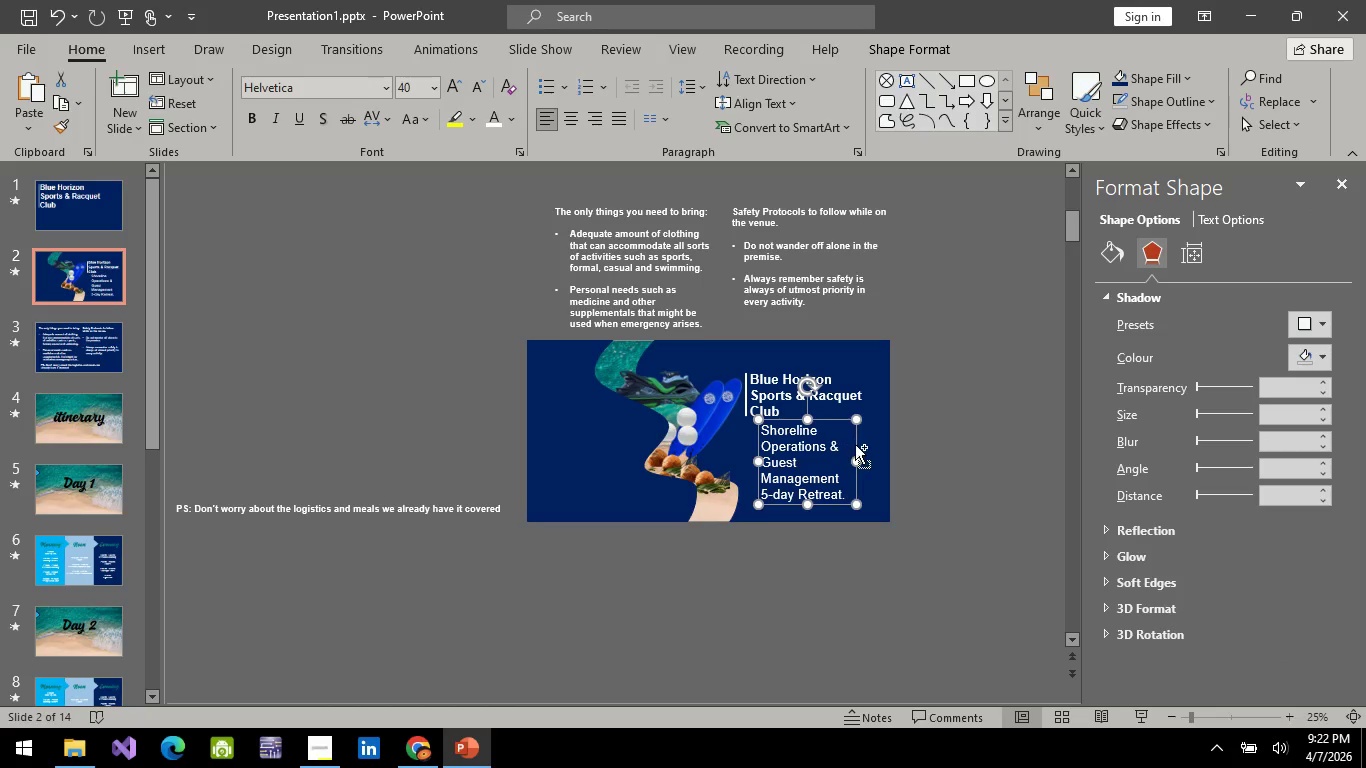 
key(Control+C)
 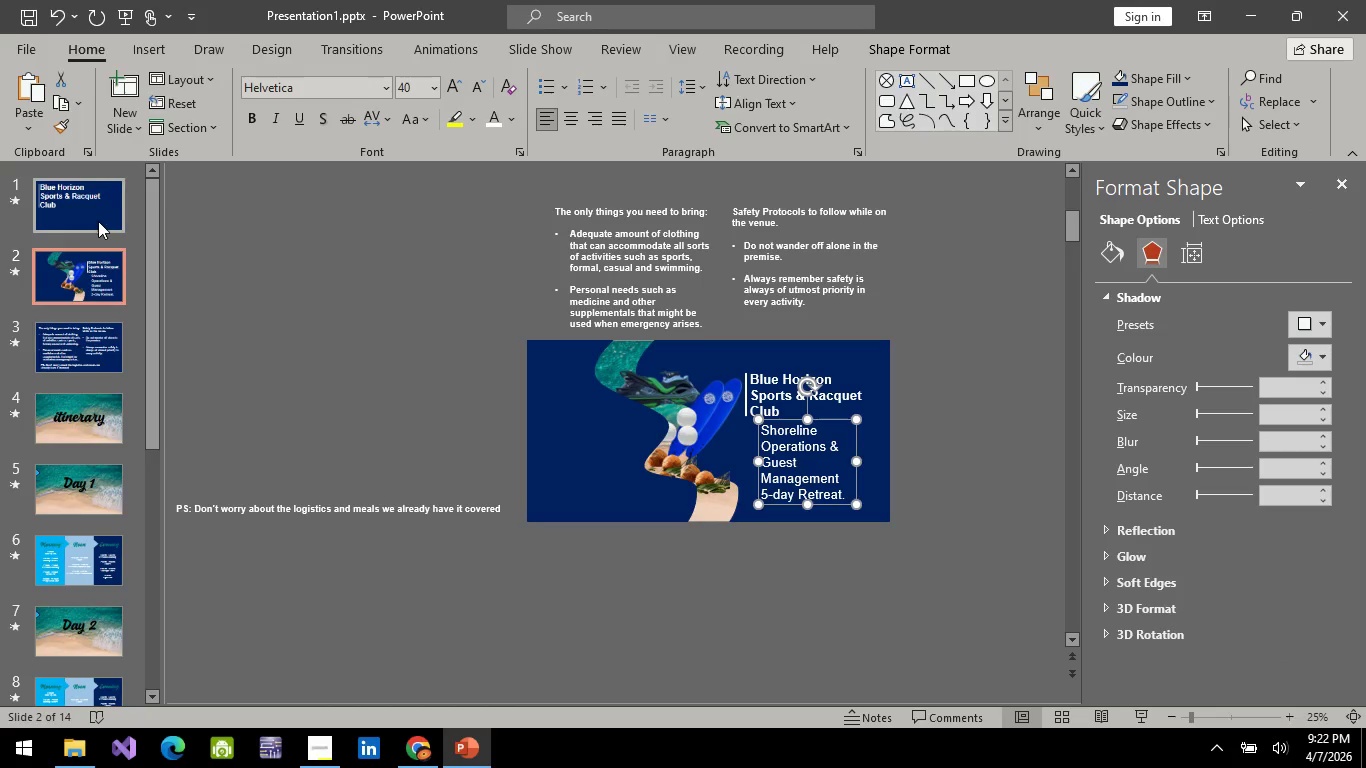 
left_click([98, 221])
 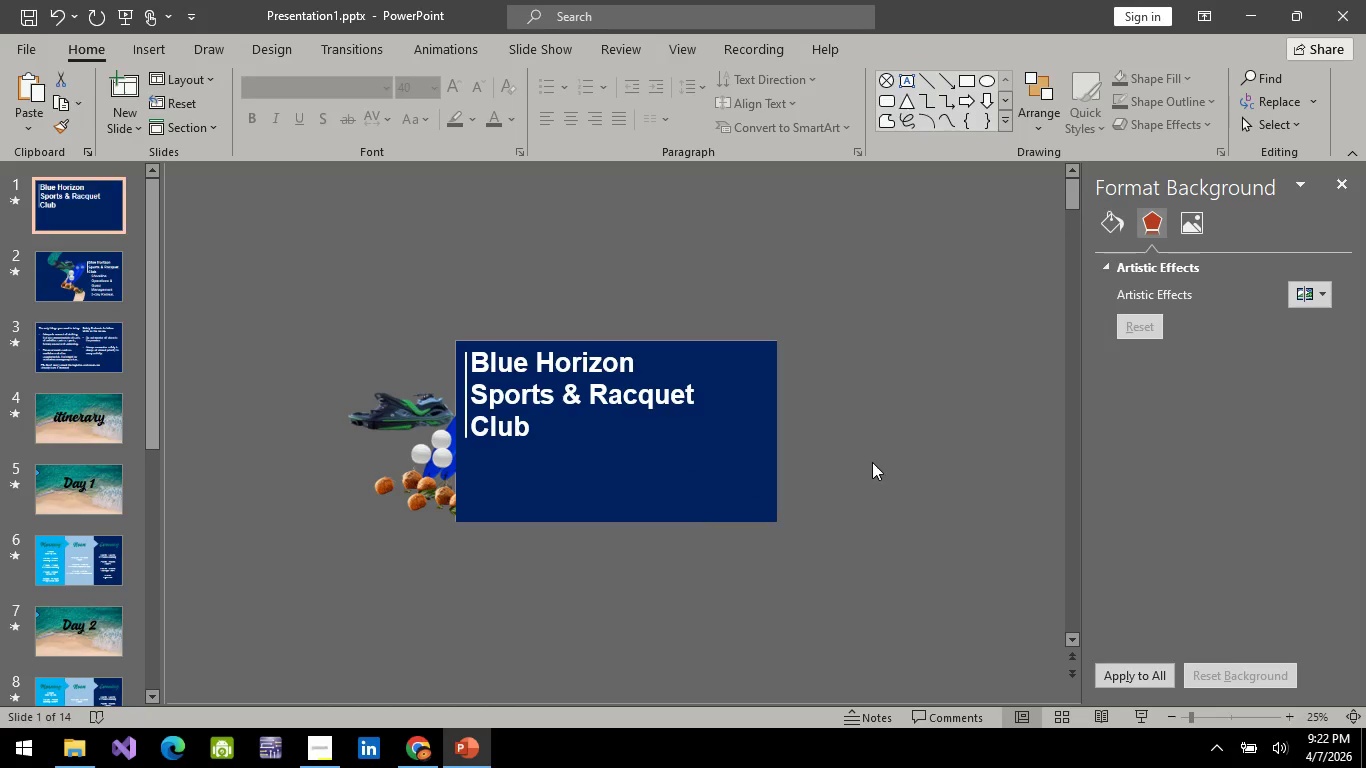 
left_click([858, 471])
 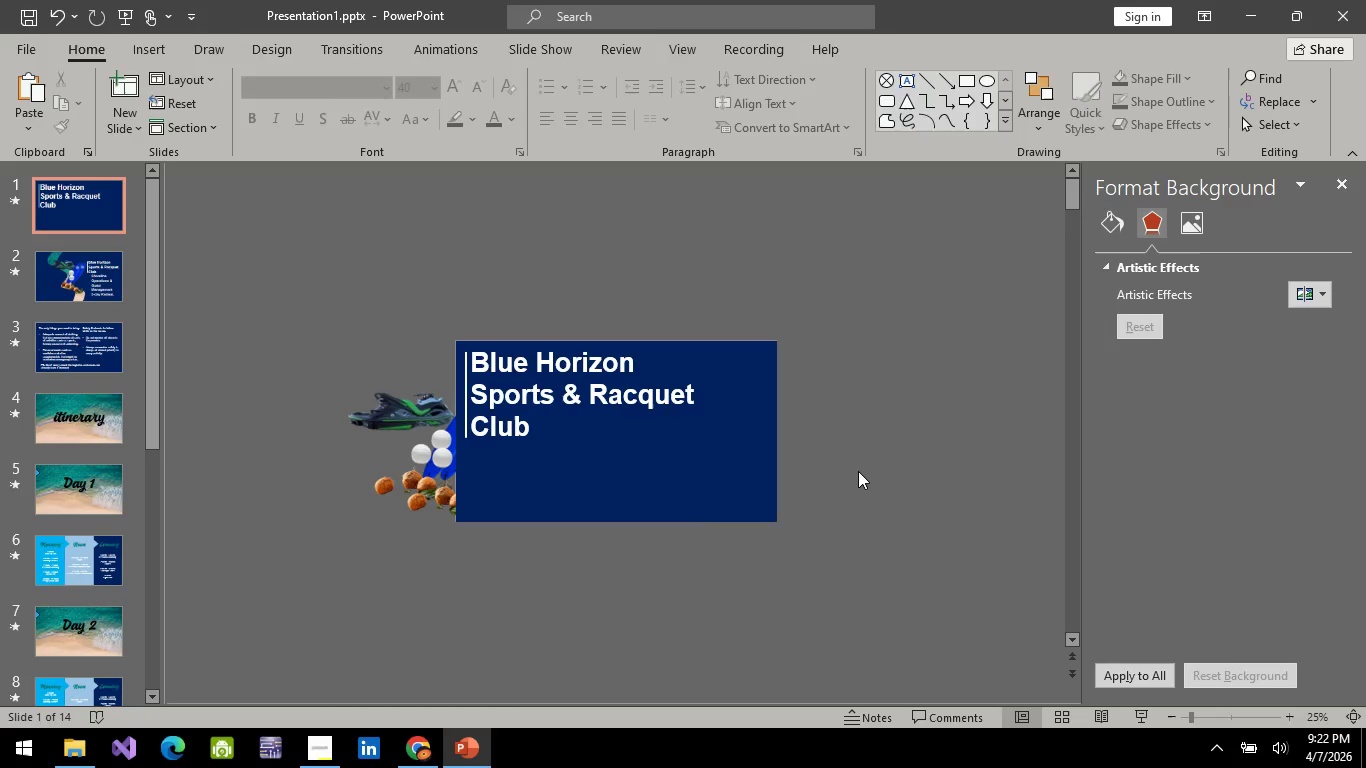 
key(Control+V)
 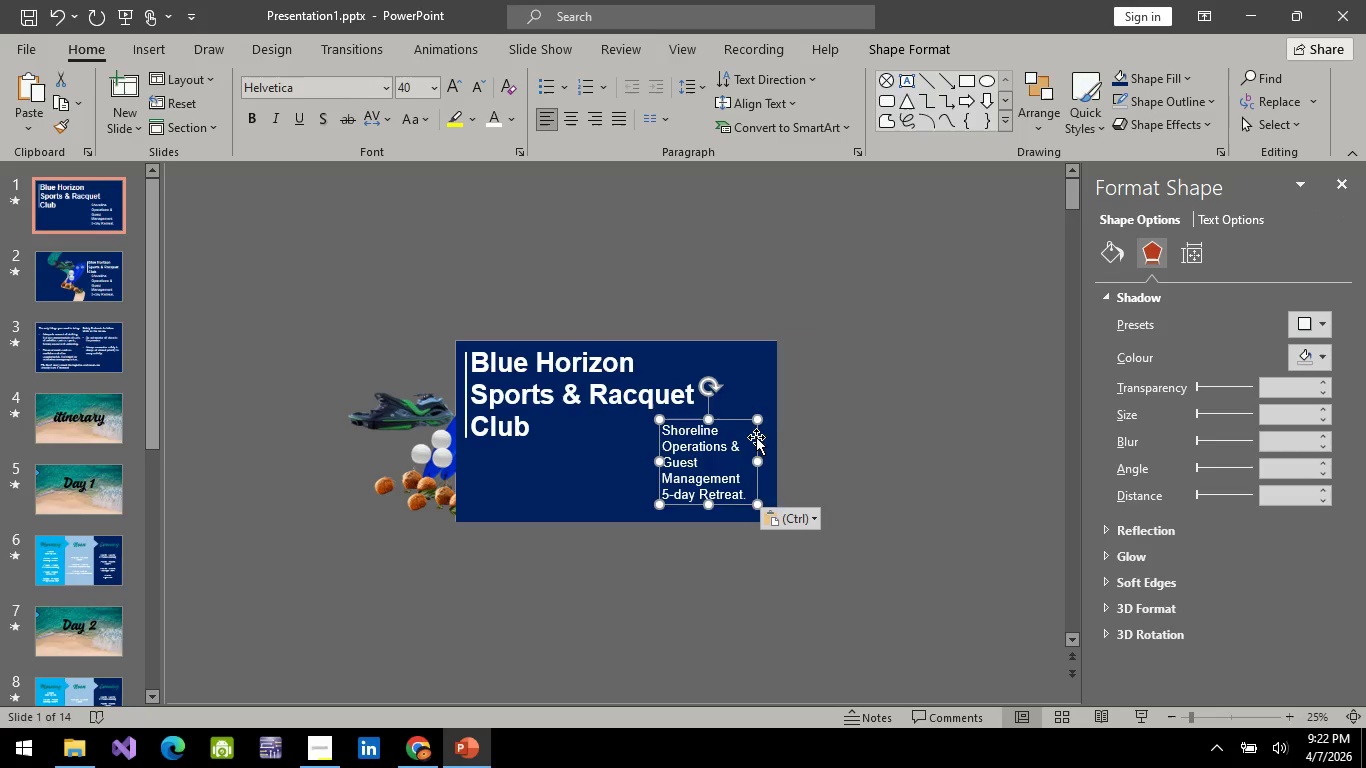 
left_click_drag(start_coordinate=[756, 437], to_coordinate=[896, 439])
 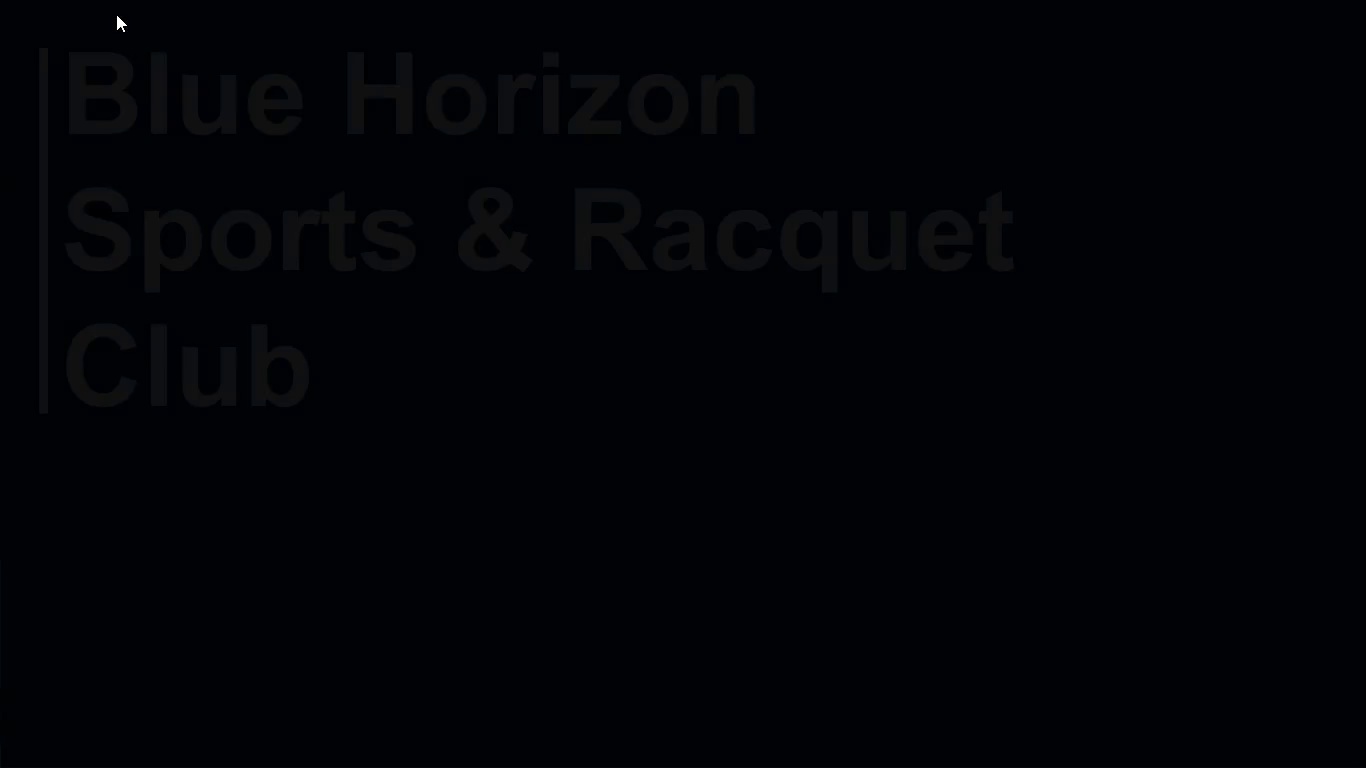 
key(Space)
 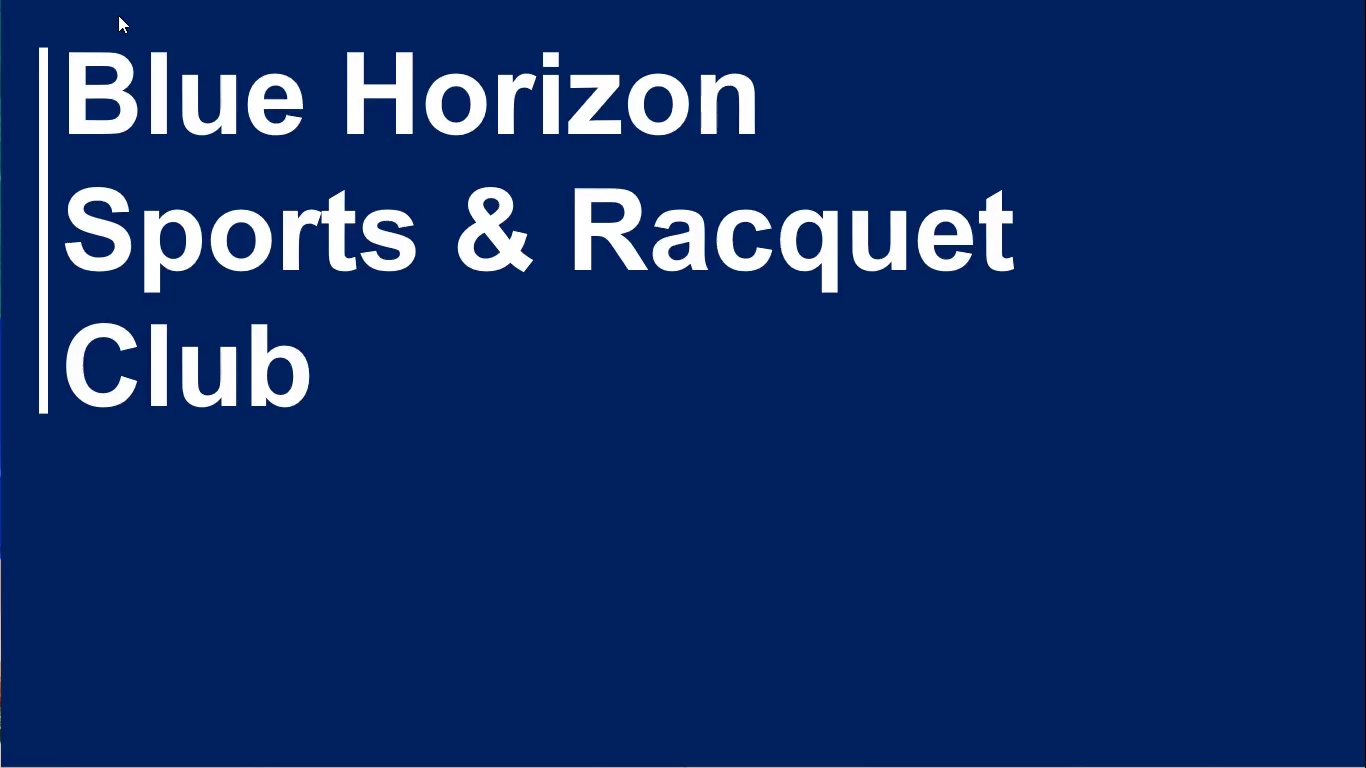 
key(Space)
 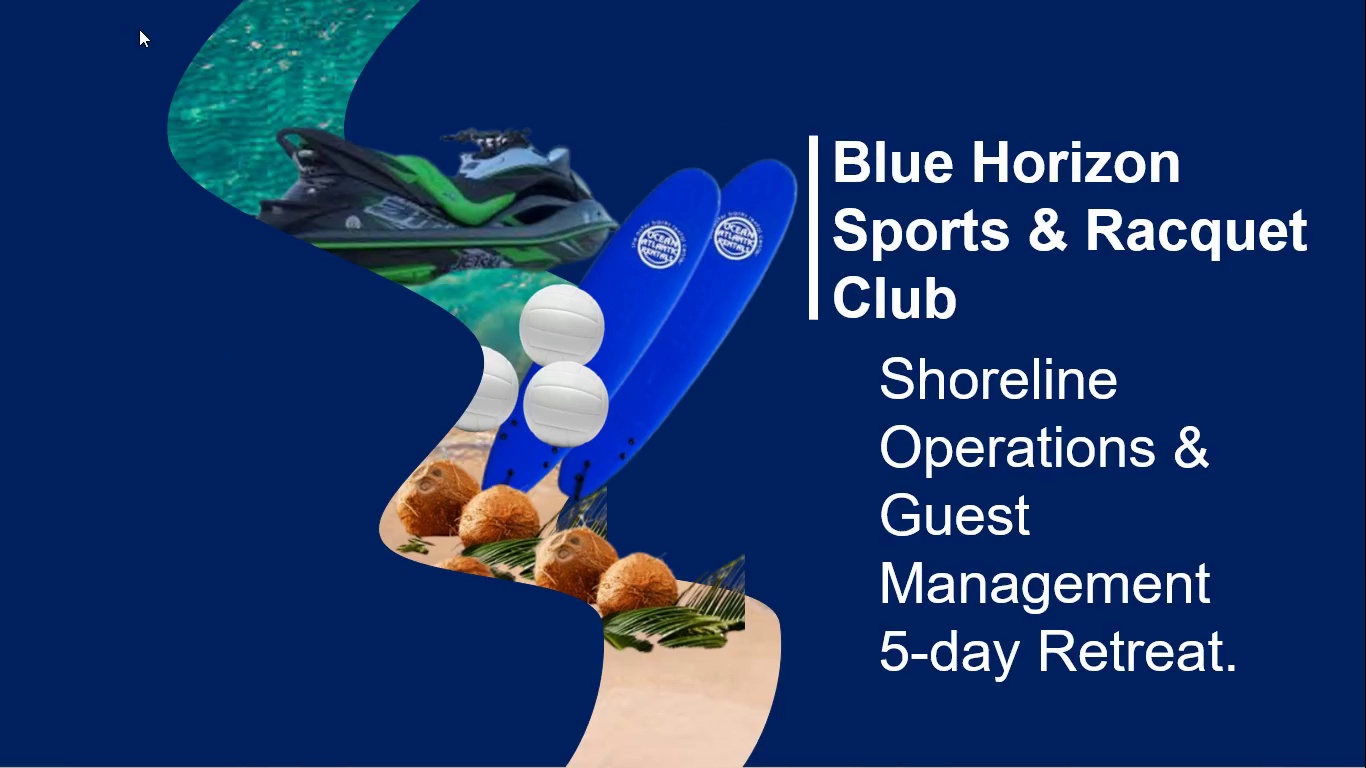 
key(Space)
 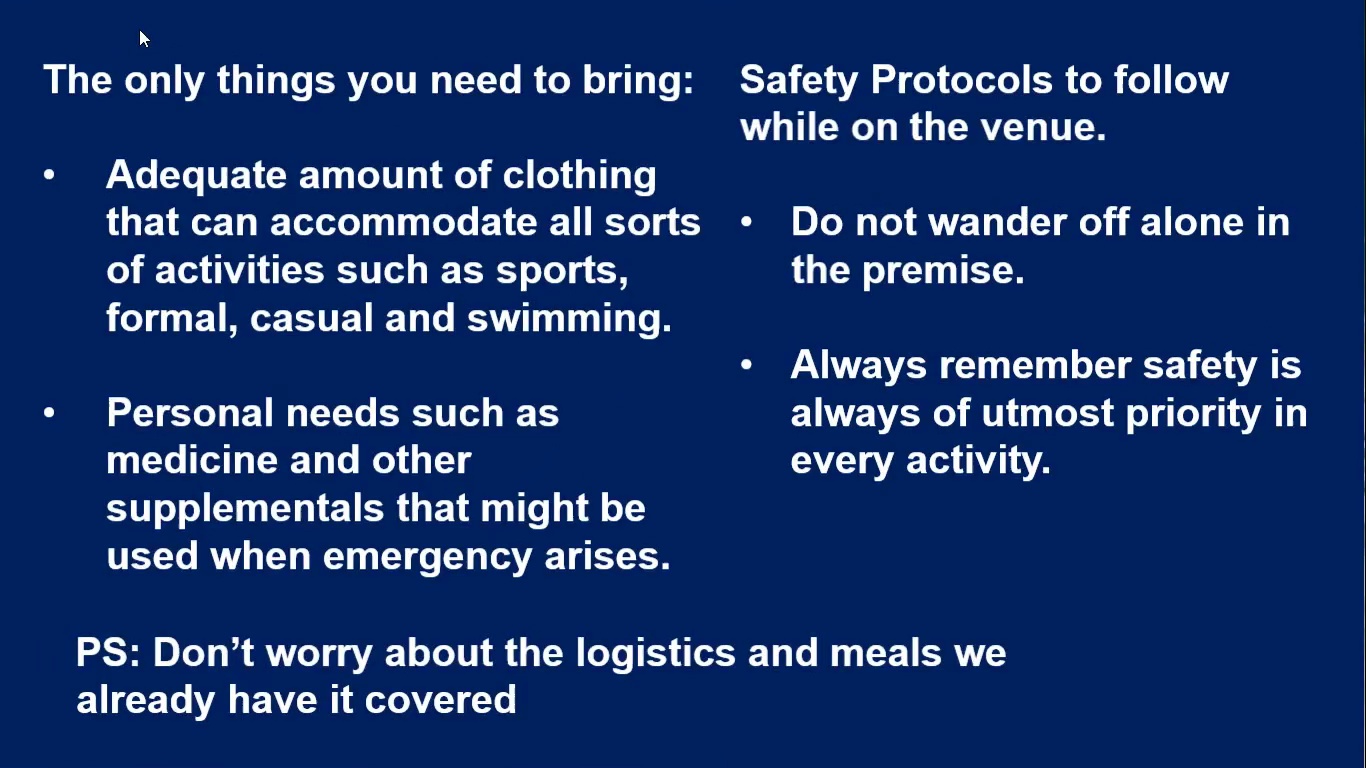 
key(Escape)
 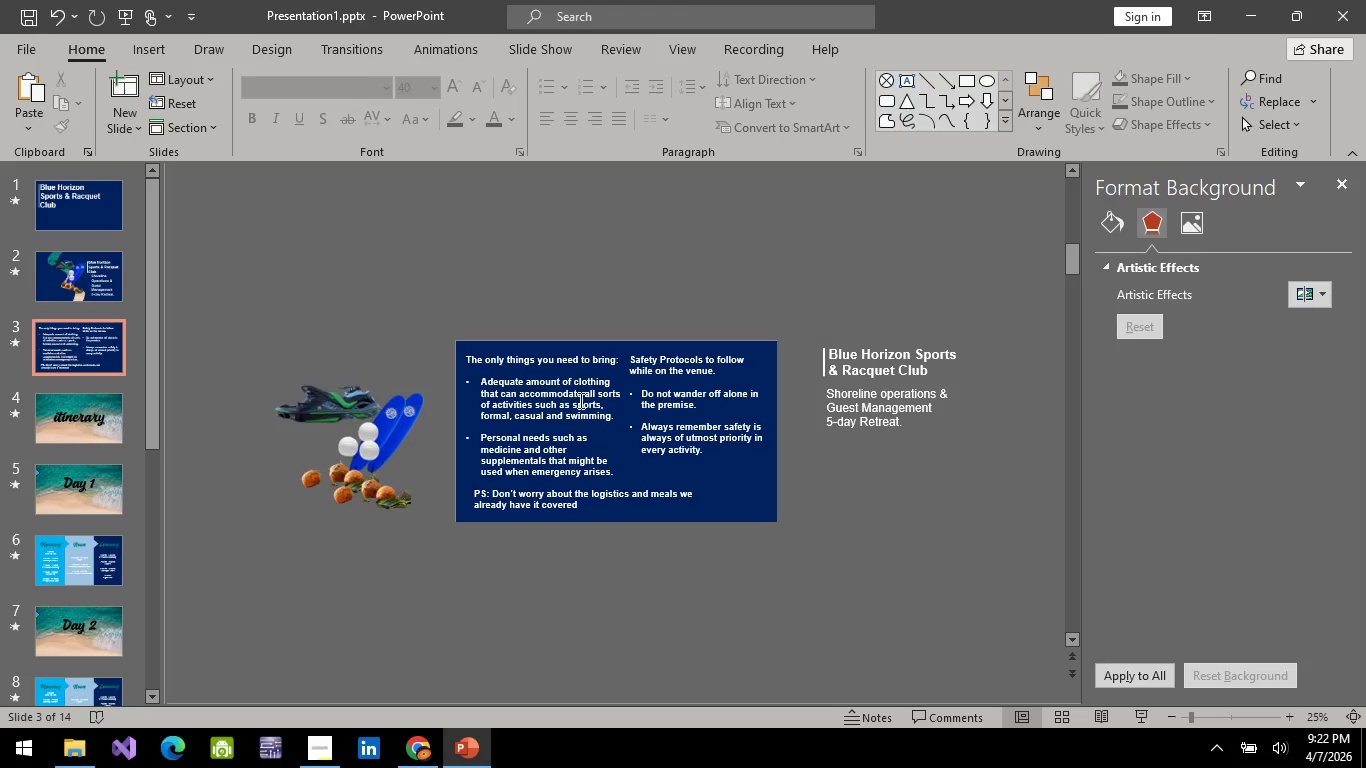 
left_click([887, 423])
 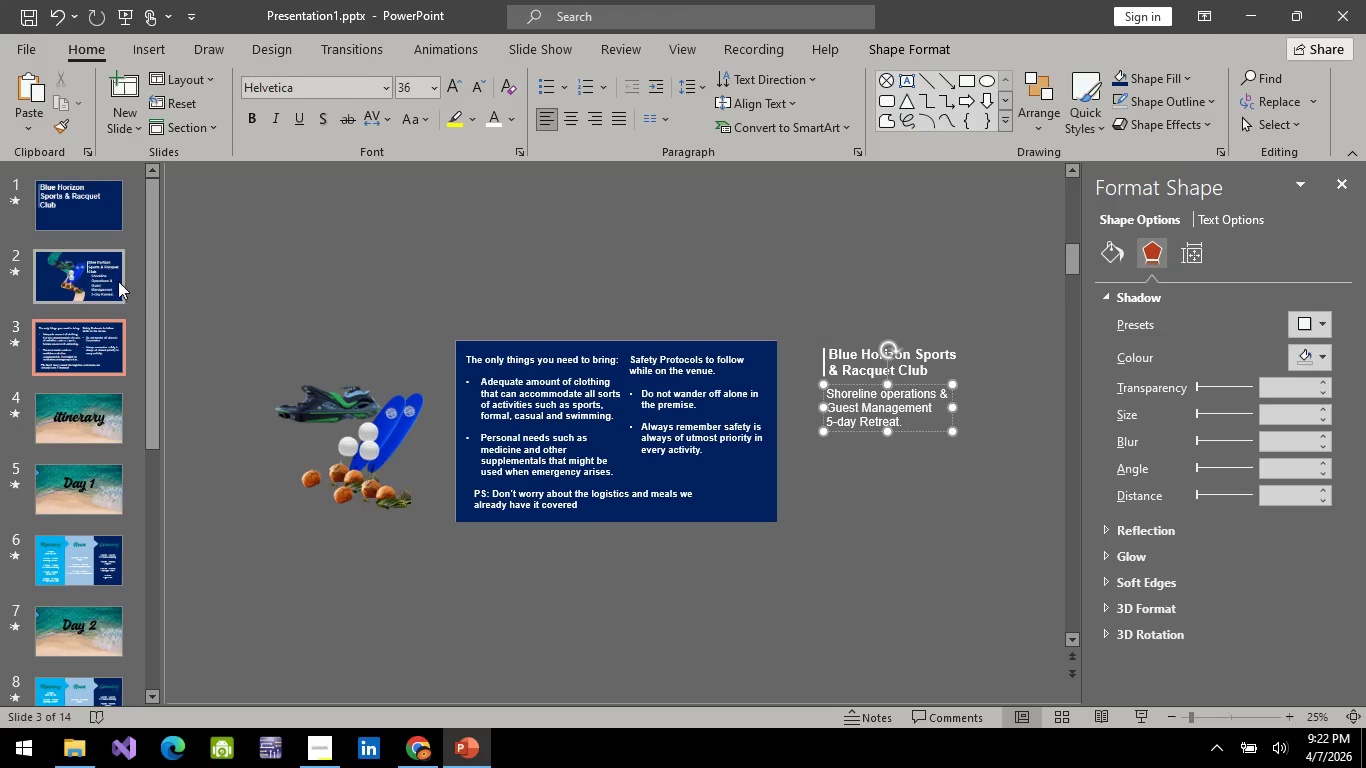 
left_click([95, 270])
 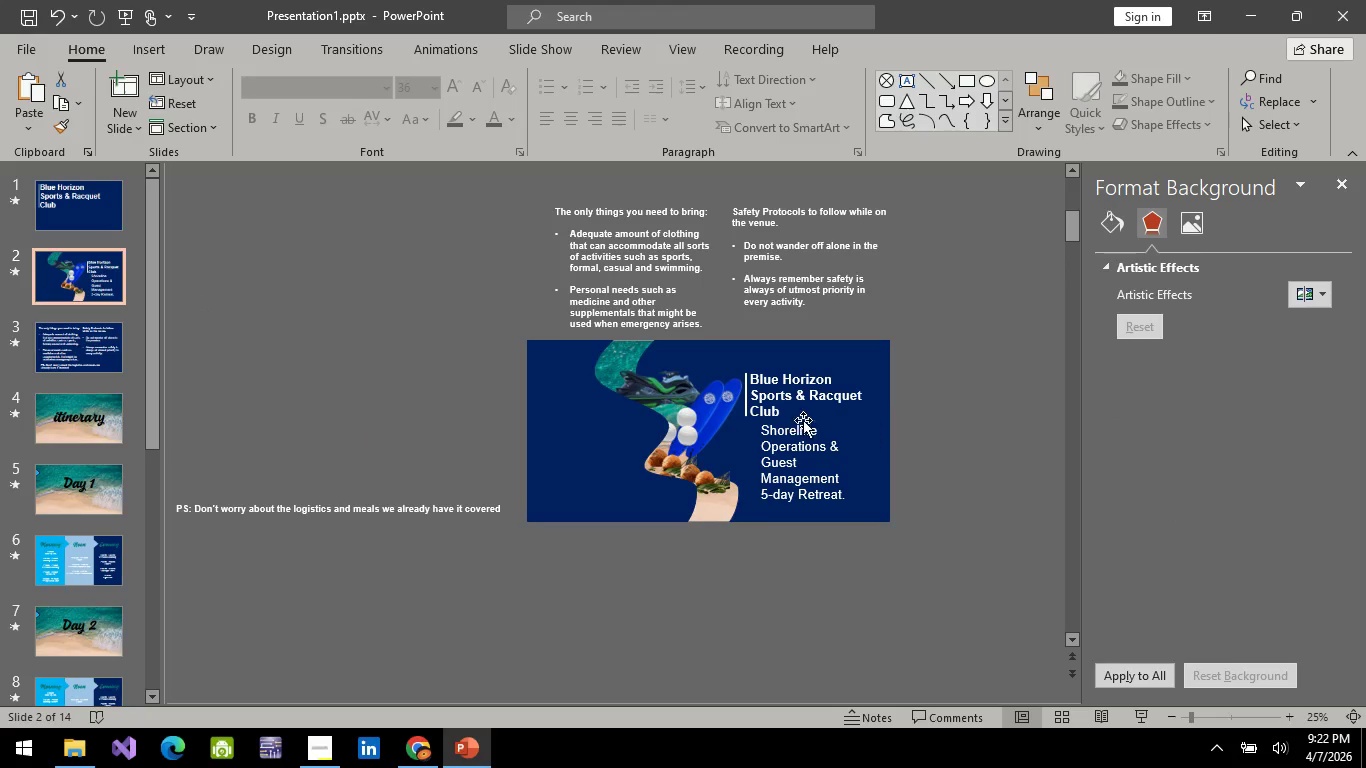 
left_click([797, 486])
 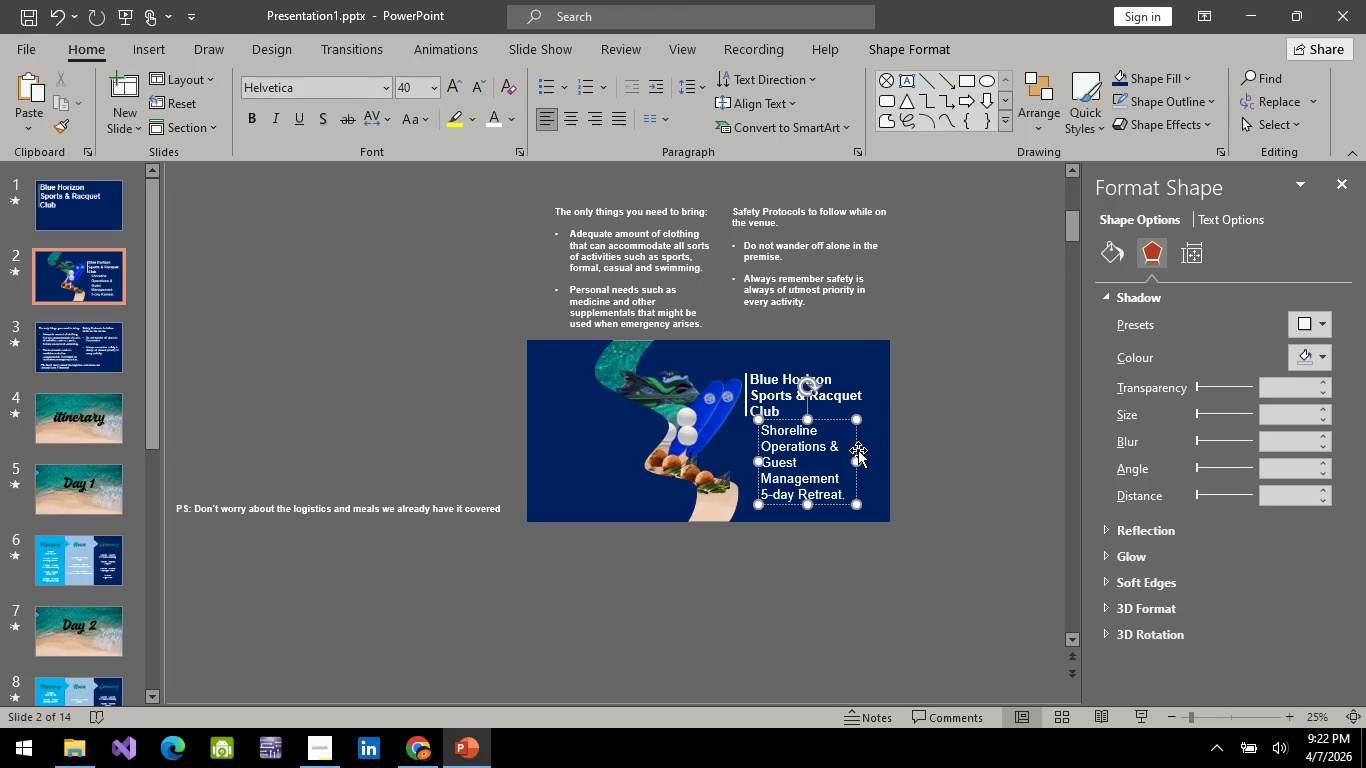 
left_click([855, 449])
 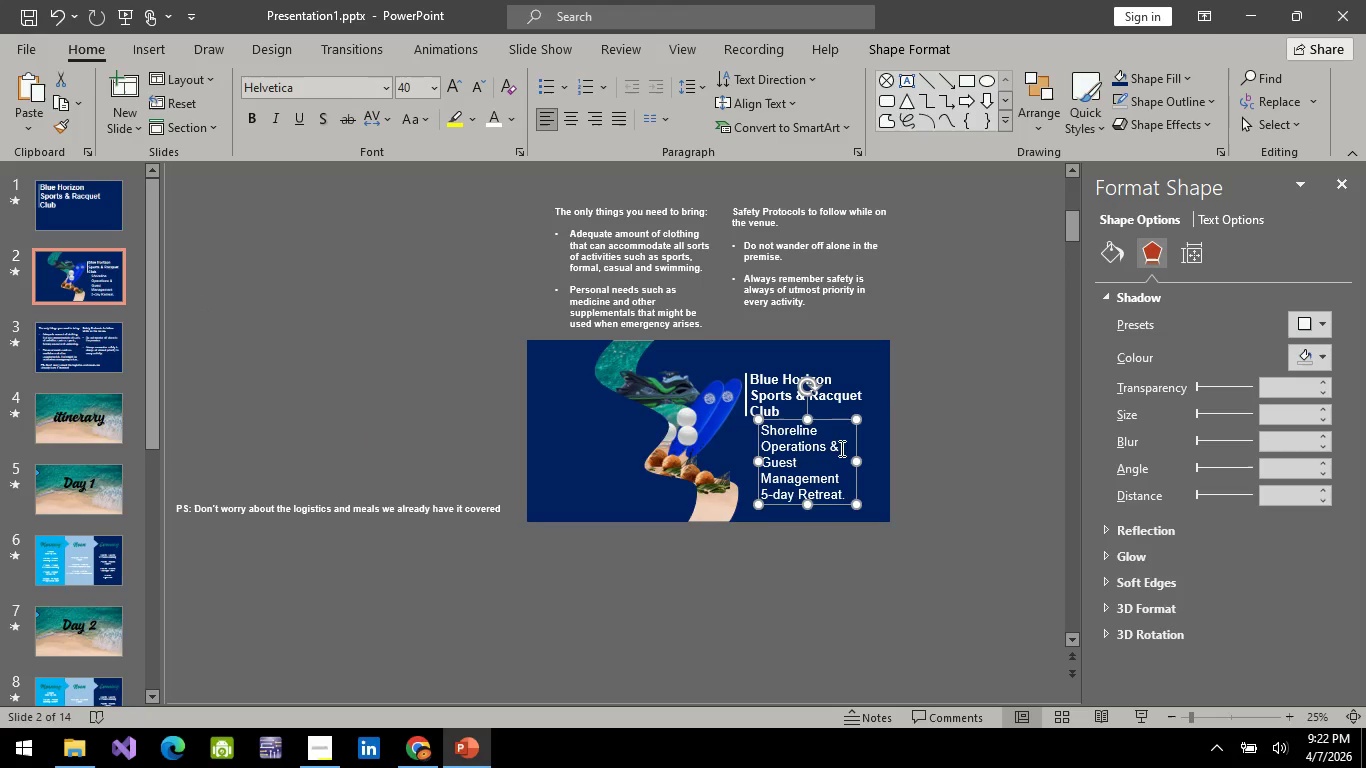 
key(Control+ControlLeft)
 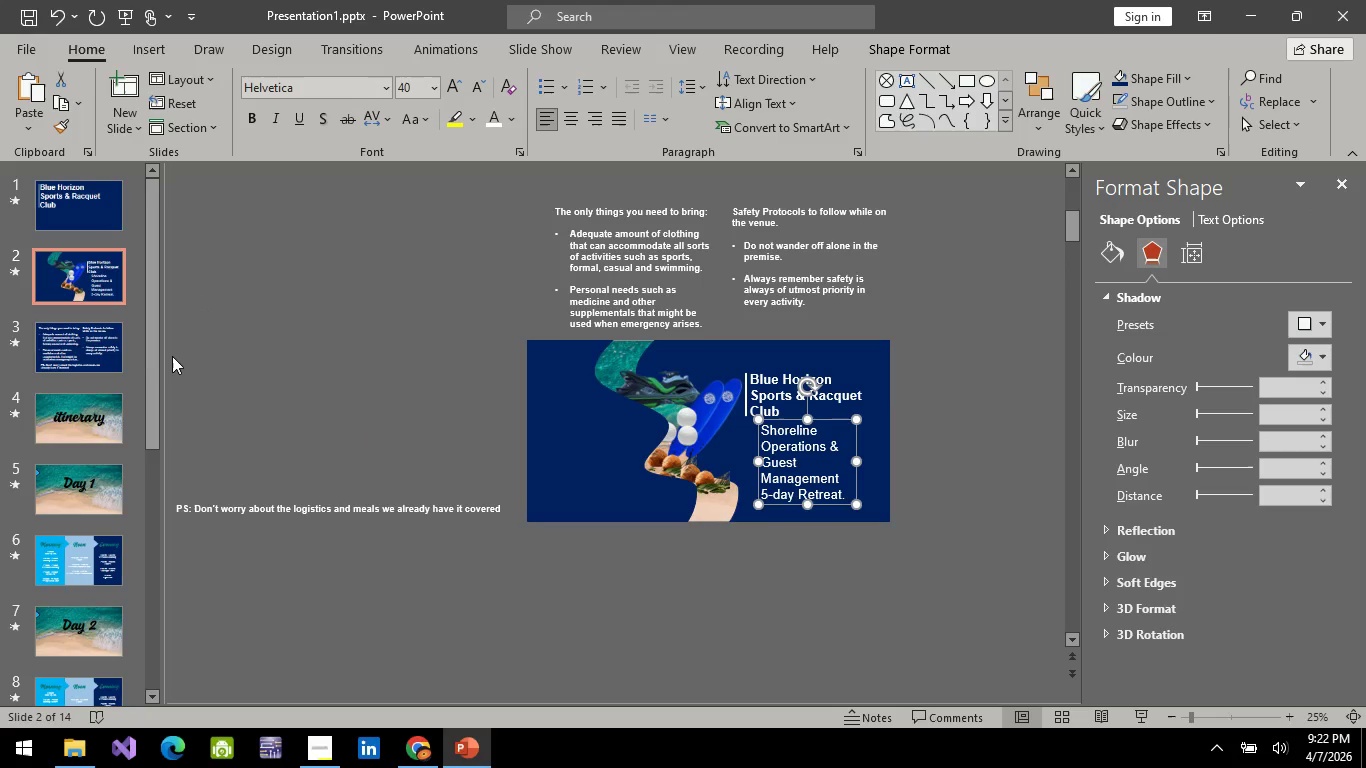 
key(Control+C)
 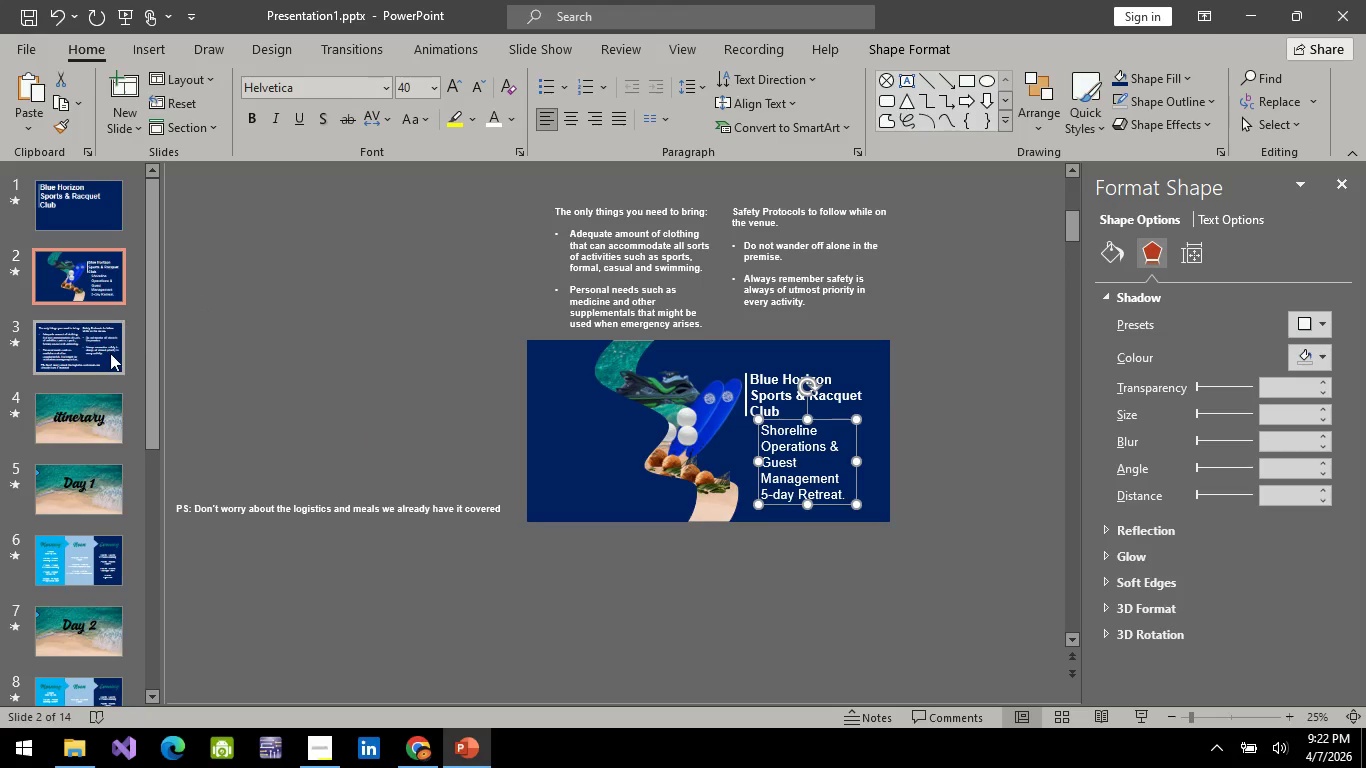 
left_click([110, 353])
 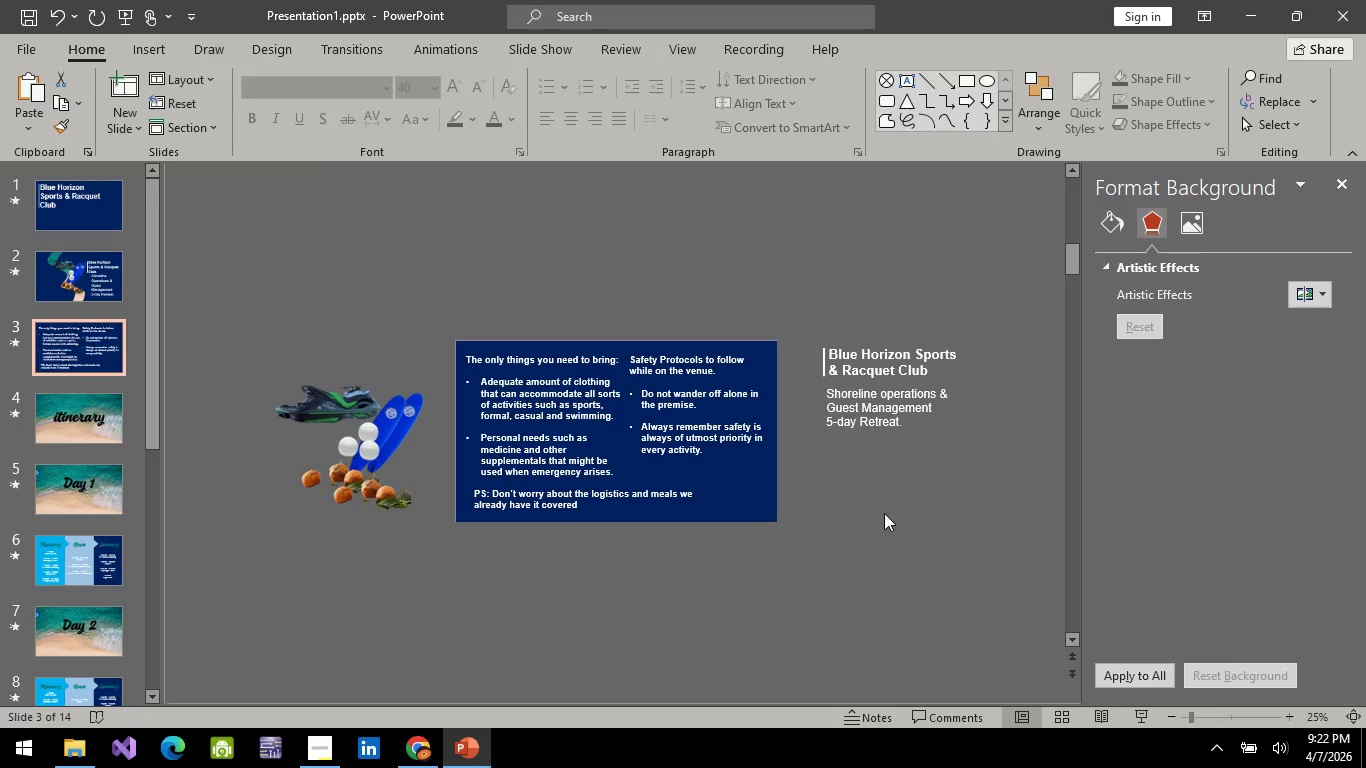 
left_click([882, 515])
 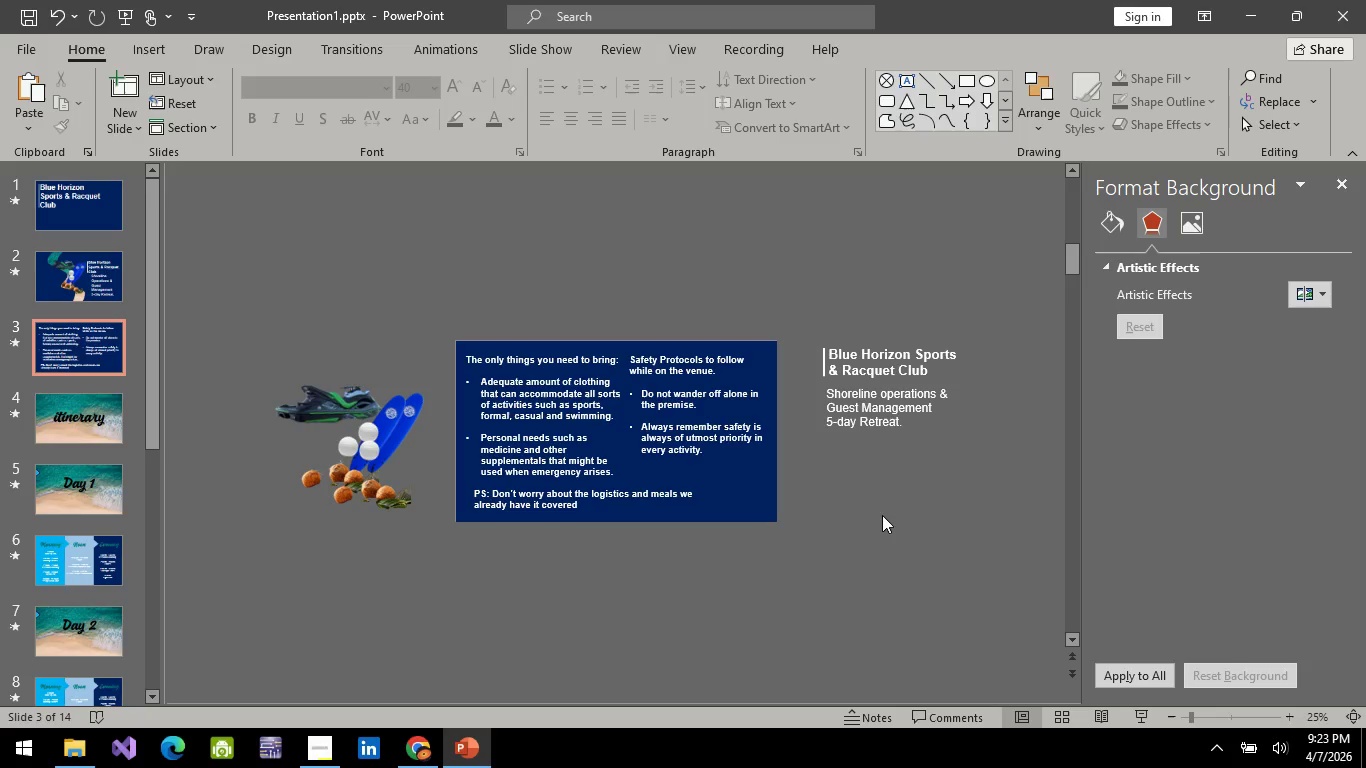 
hold_key(key=ControlLeft, duration=1.5)
 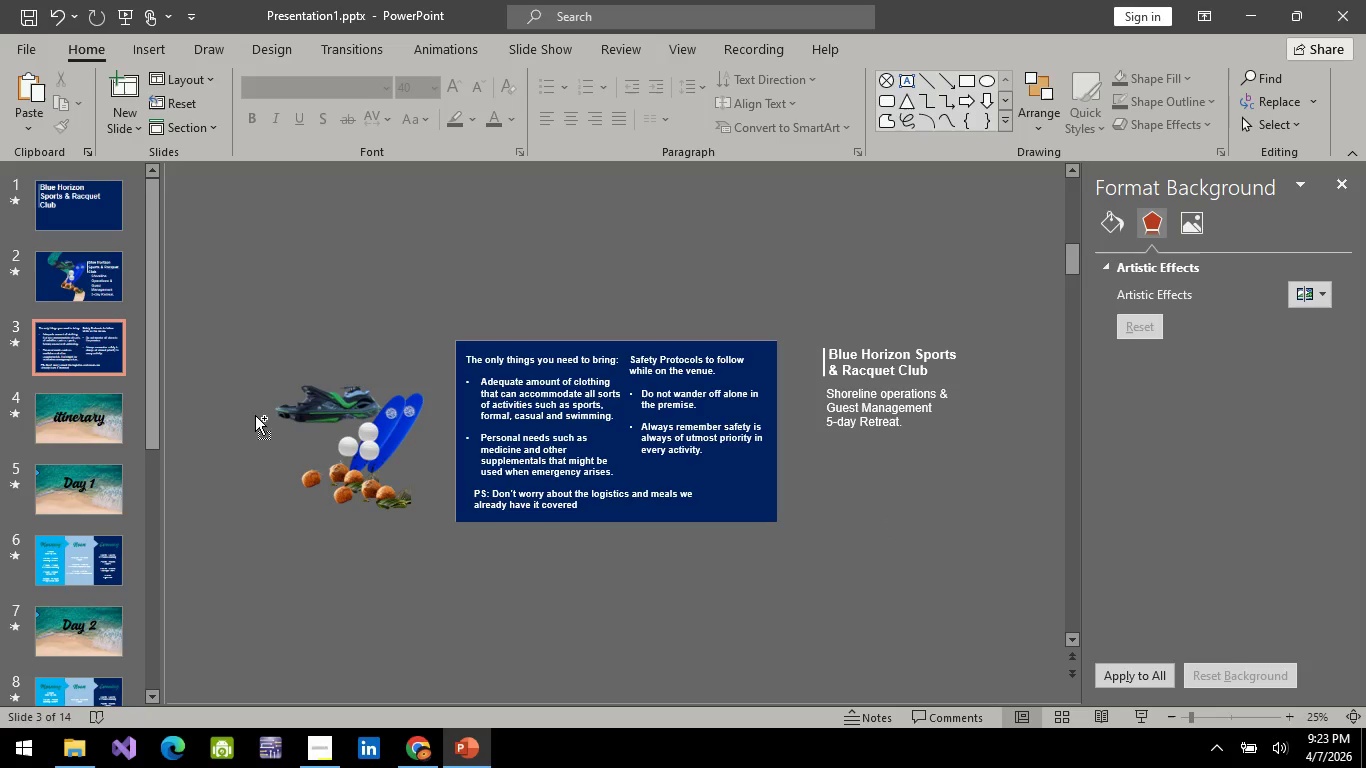 
hold_key(key=ControlLeft, duration=0.81)
 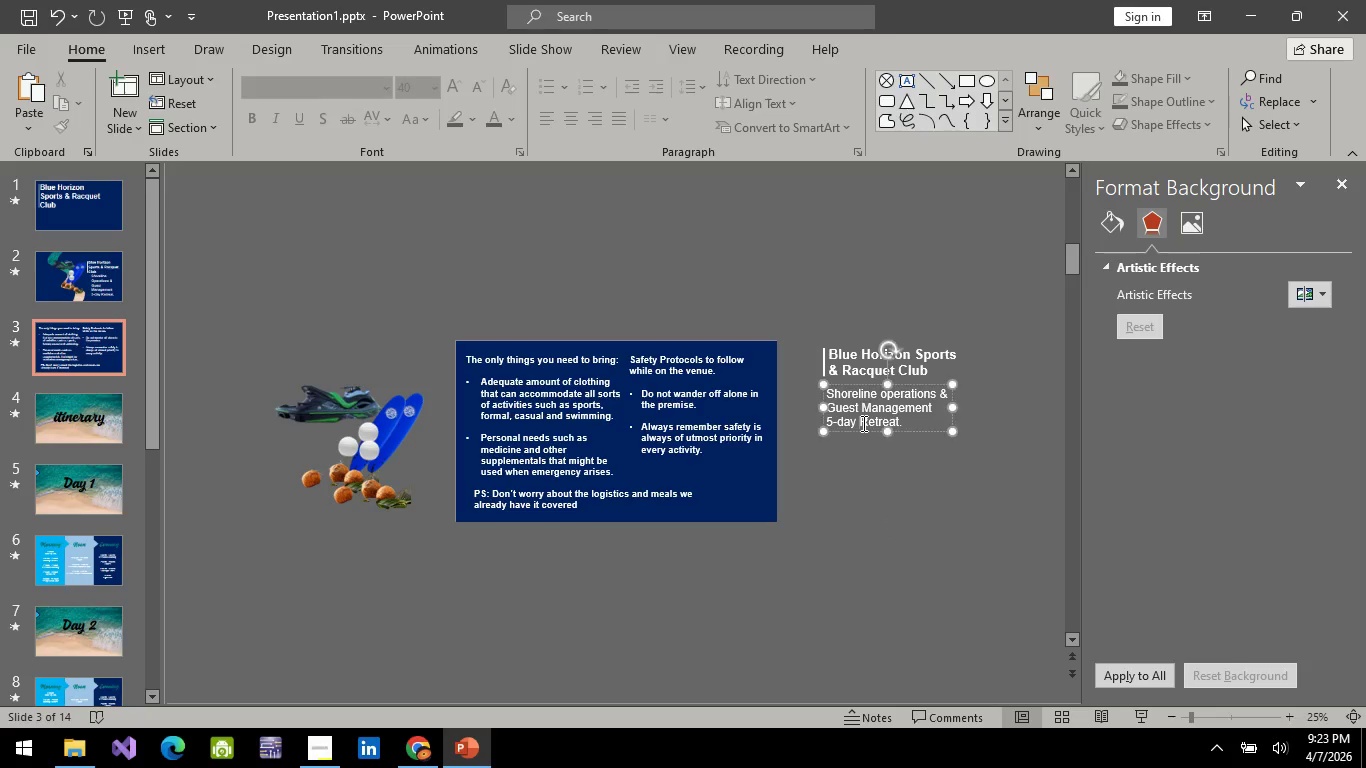 
left_click([862, 423])
 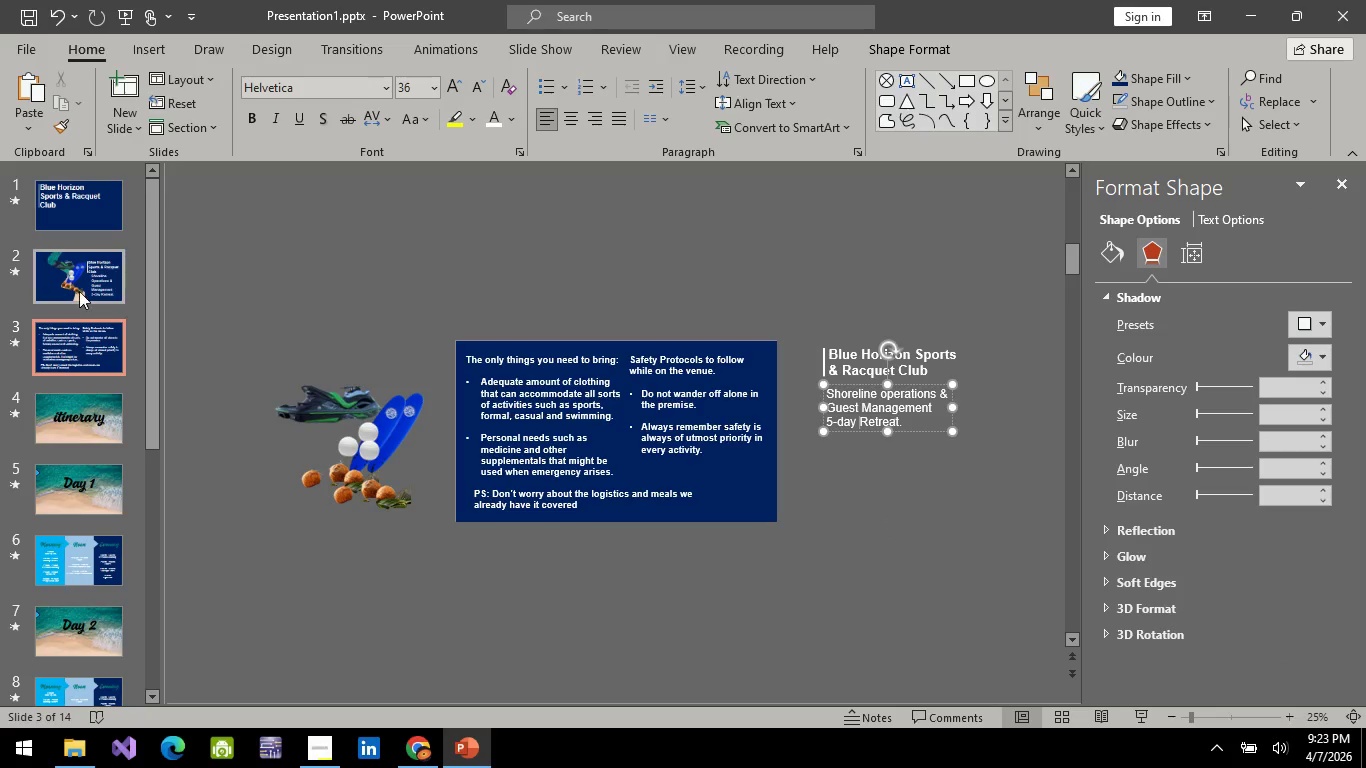 
left_click([79, 291])
 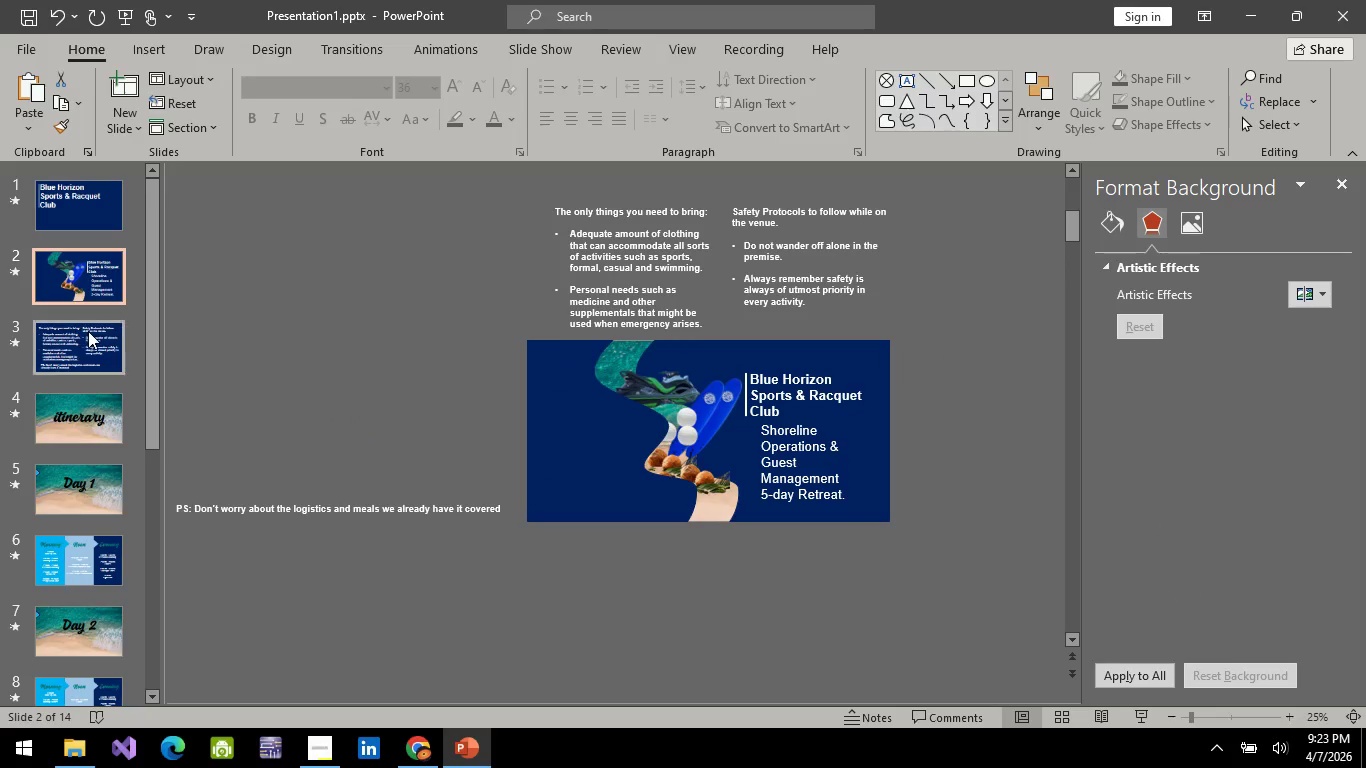 
left_click([89, 332])
 